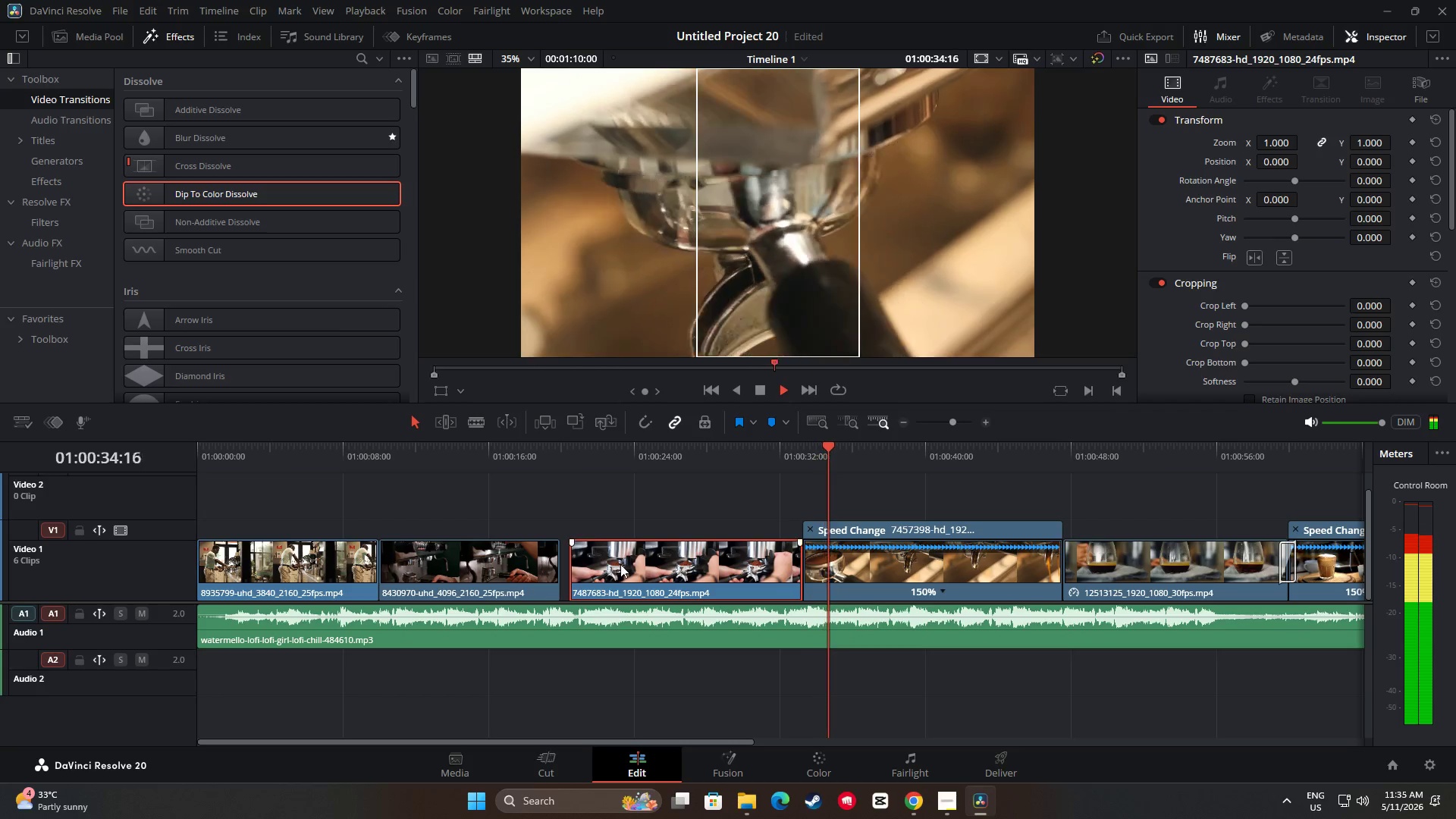 
key(Space)
 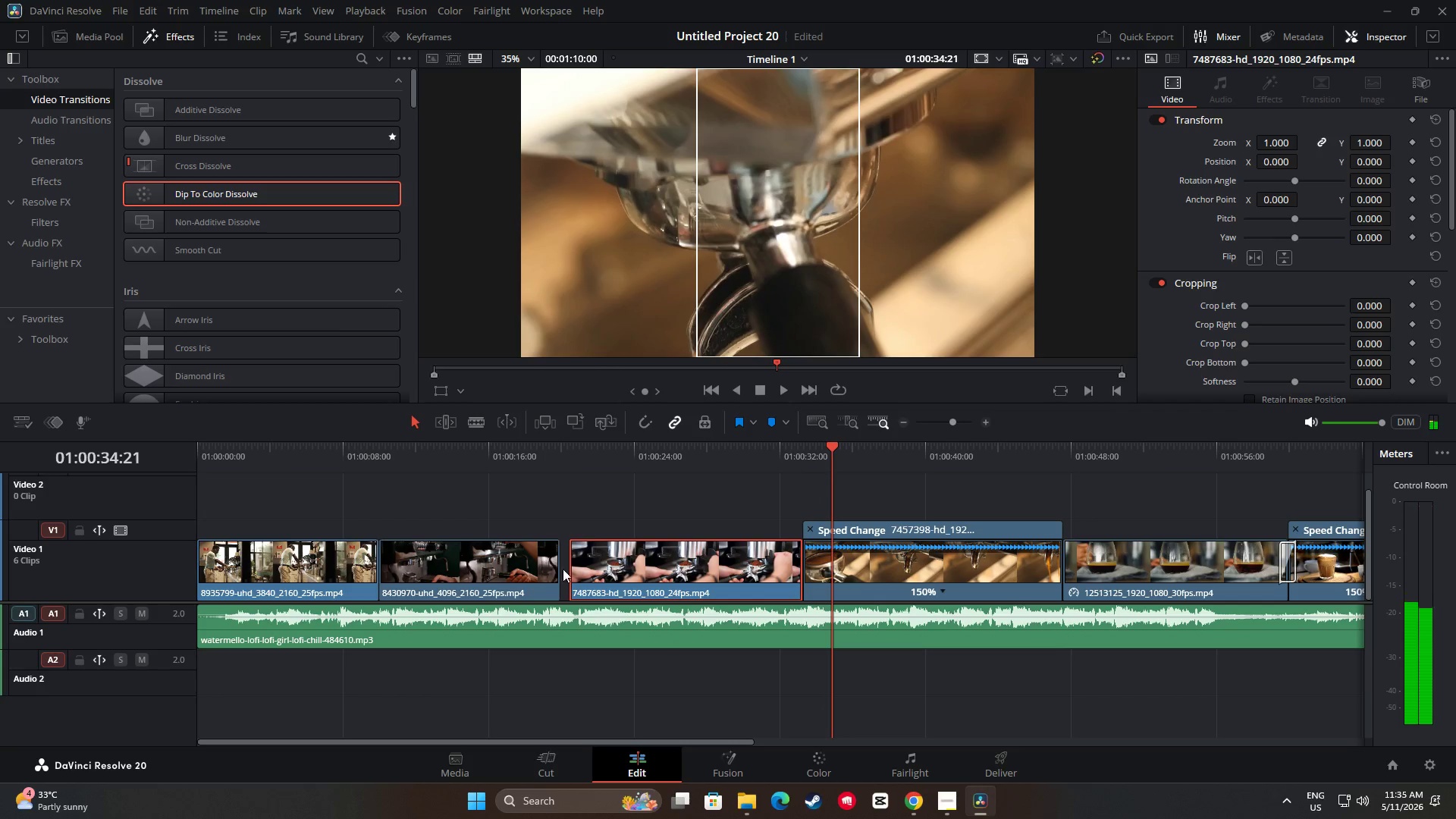 
left_click_drag(start_coordinate=[827, 452], to_coordinate=[539, 482])
 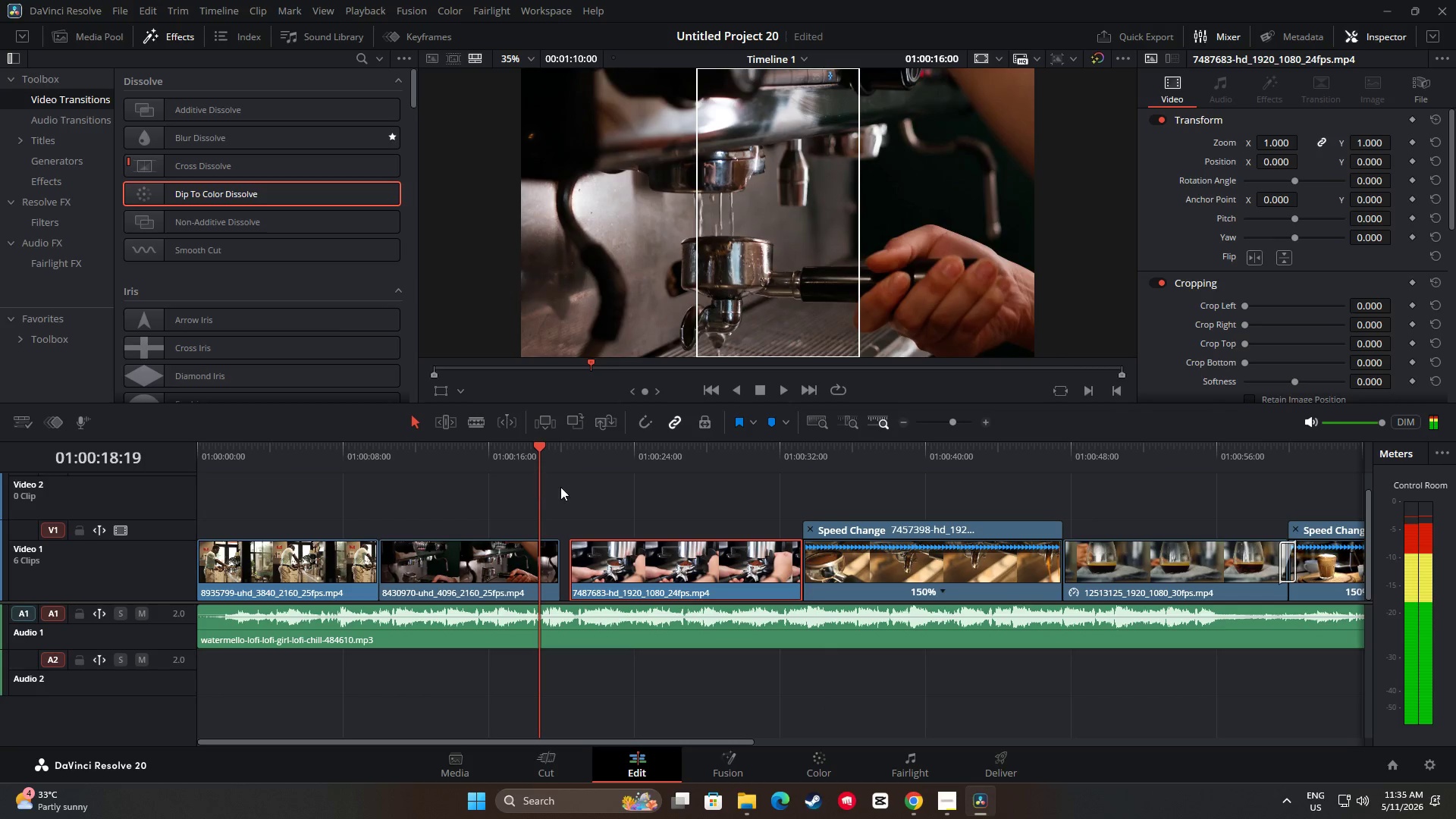 
key(Space)
 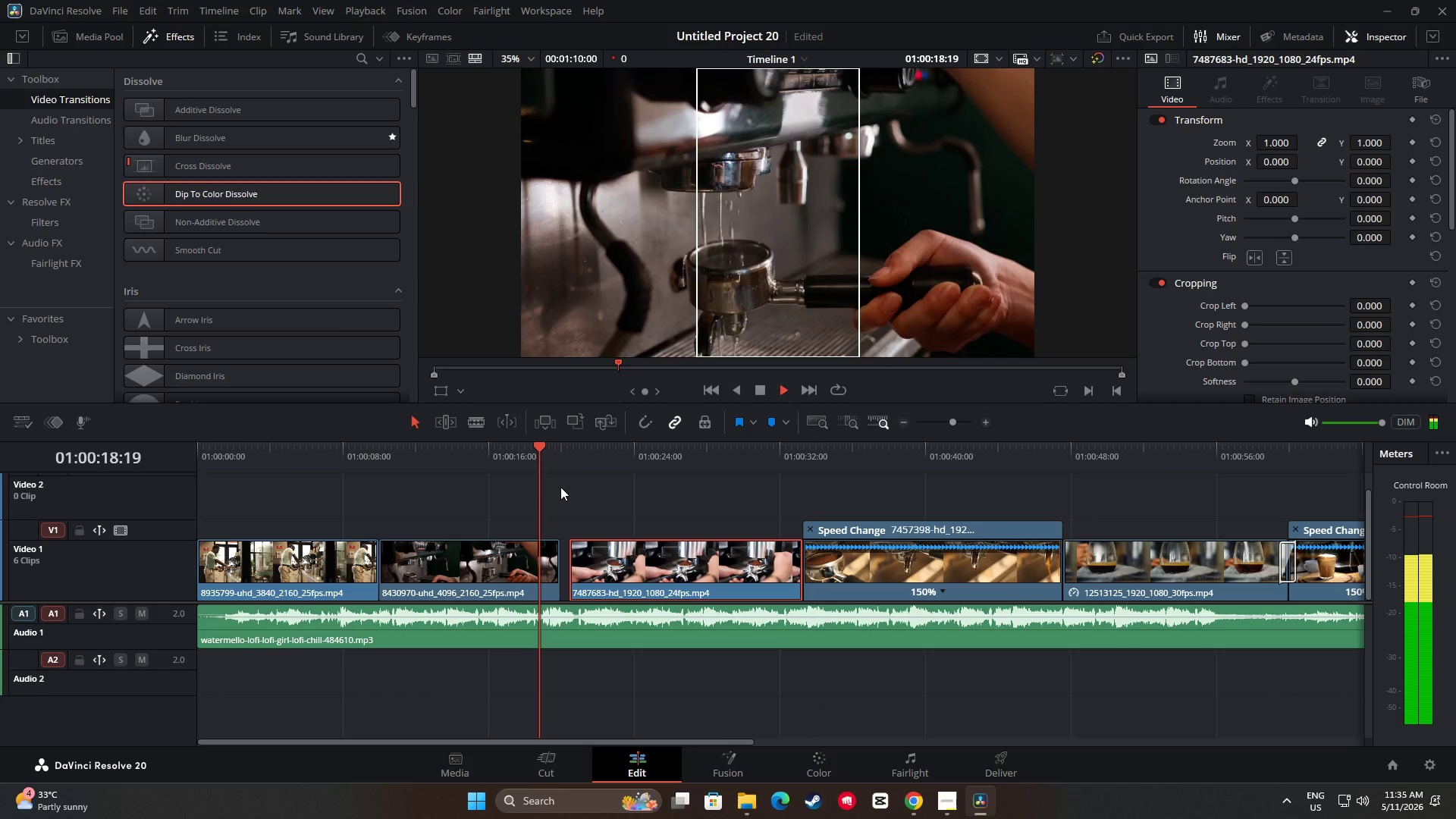 
key(Space)
 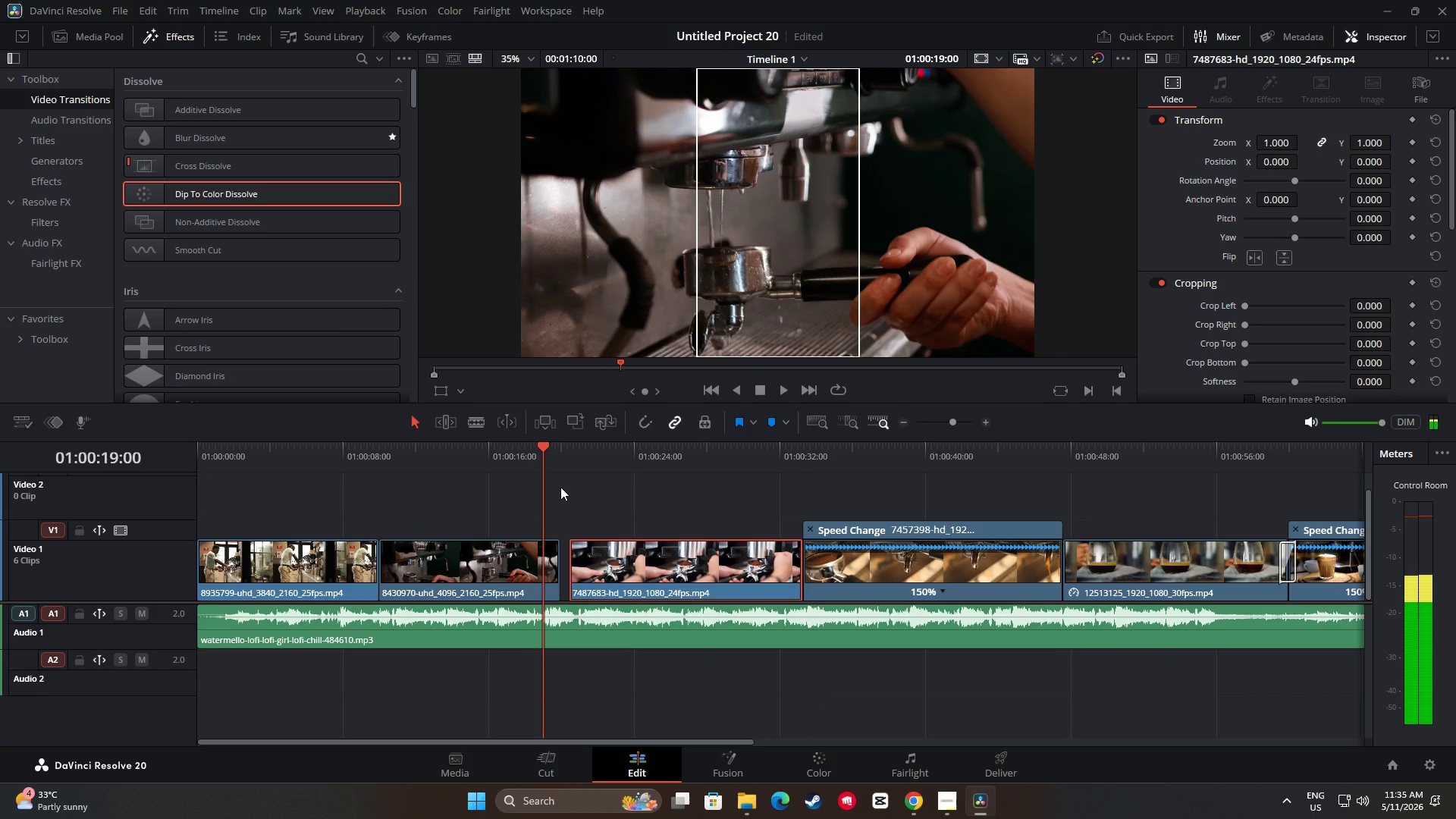 
key(Space)
 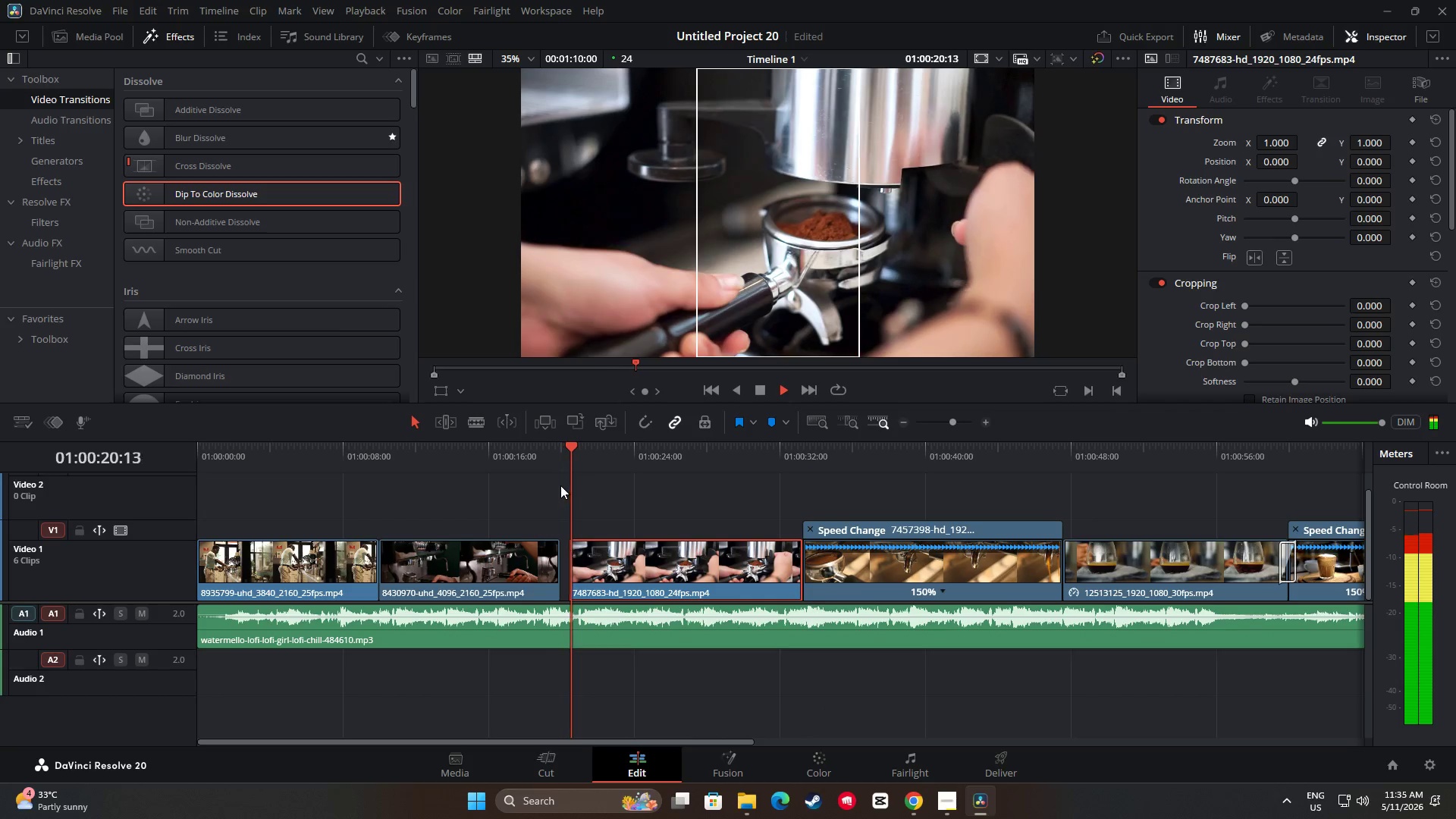 
key(Space)
 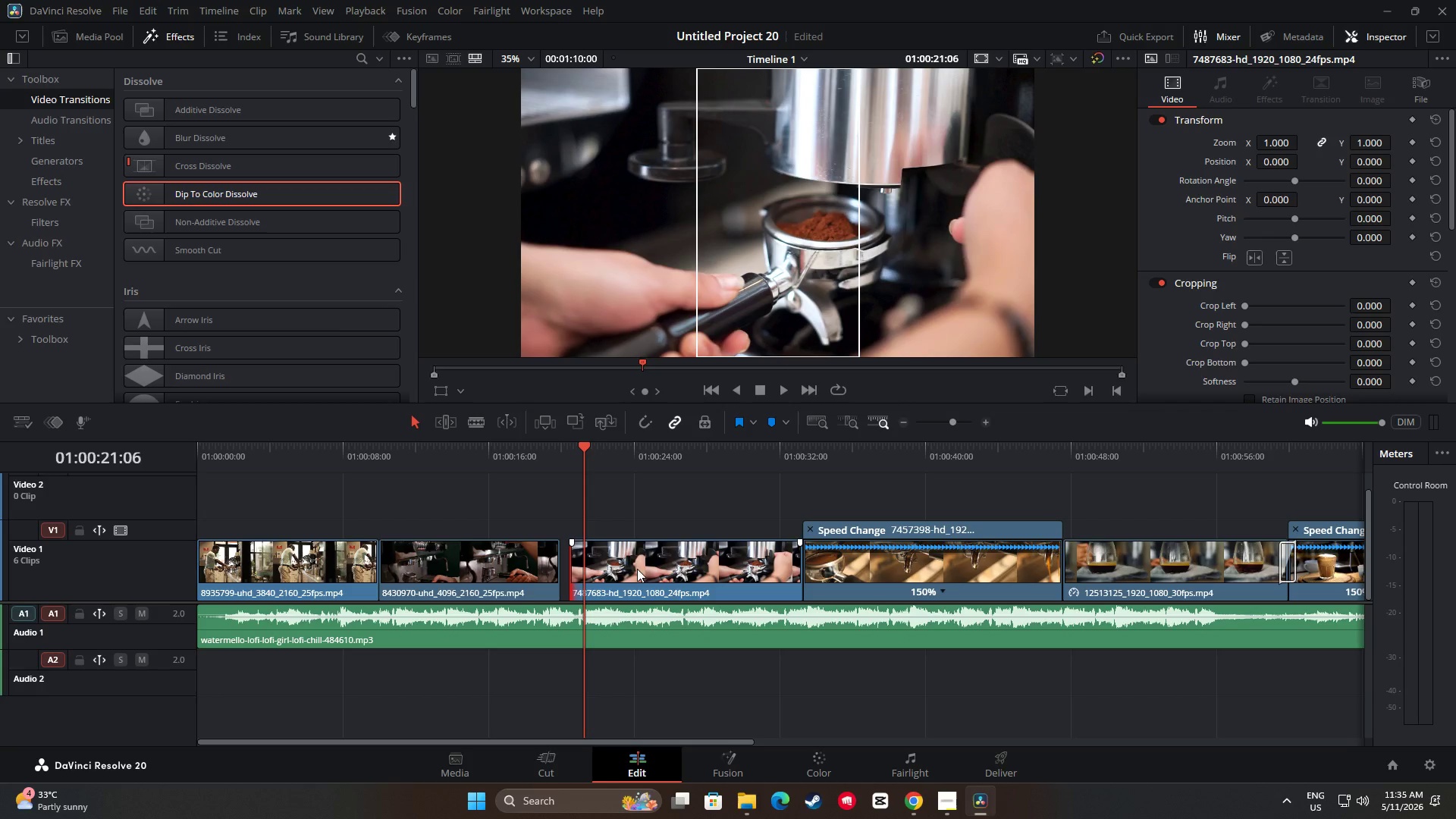 
wait(6.94)
 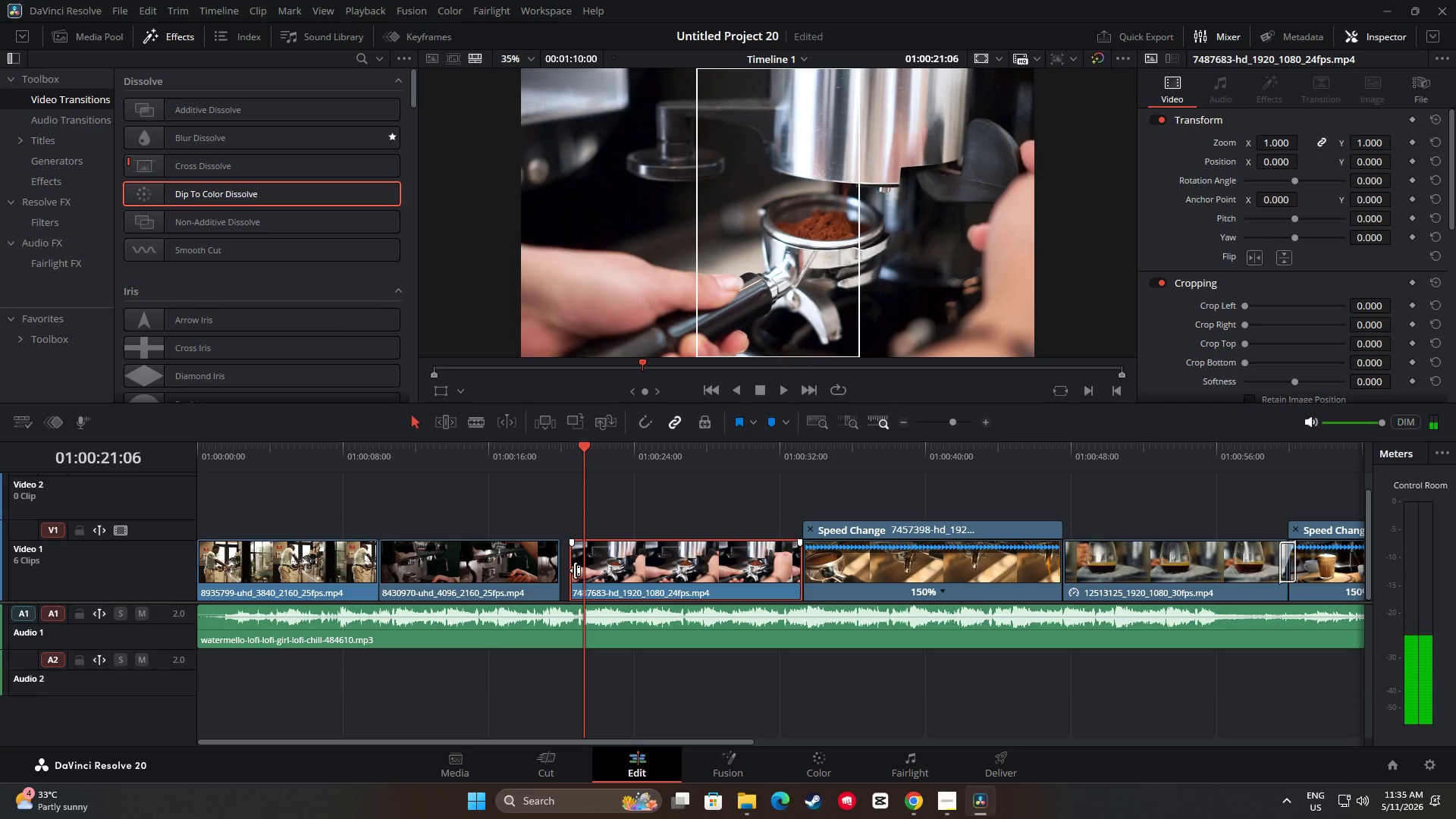 
left_click_drag(start_coordinate=[667, 566], to_coordinate=[658, 566])
 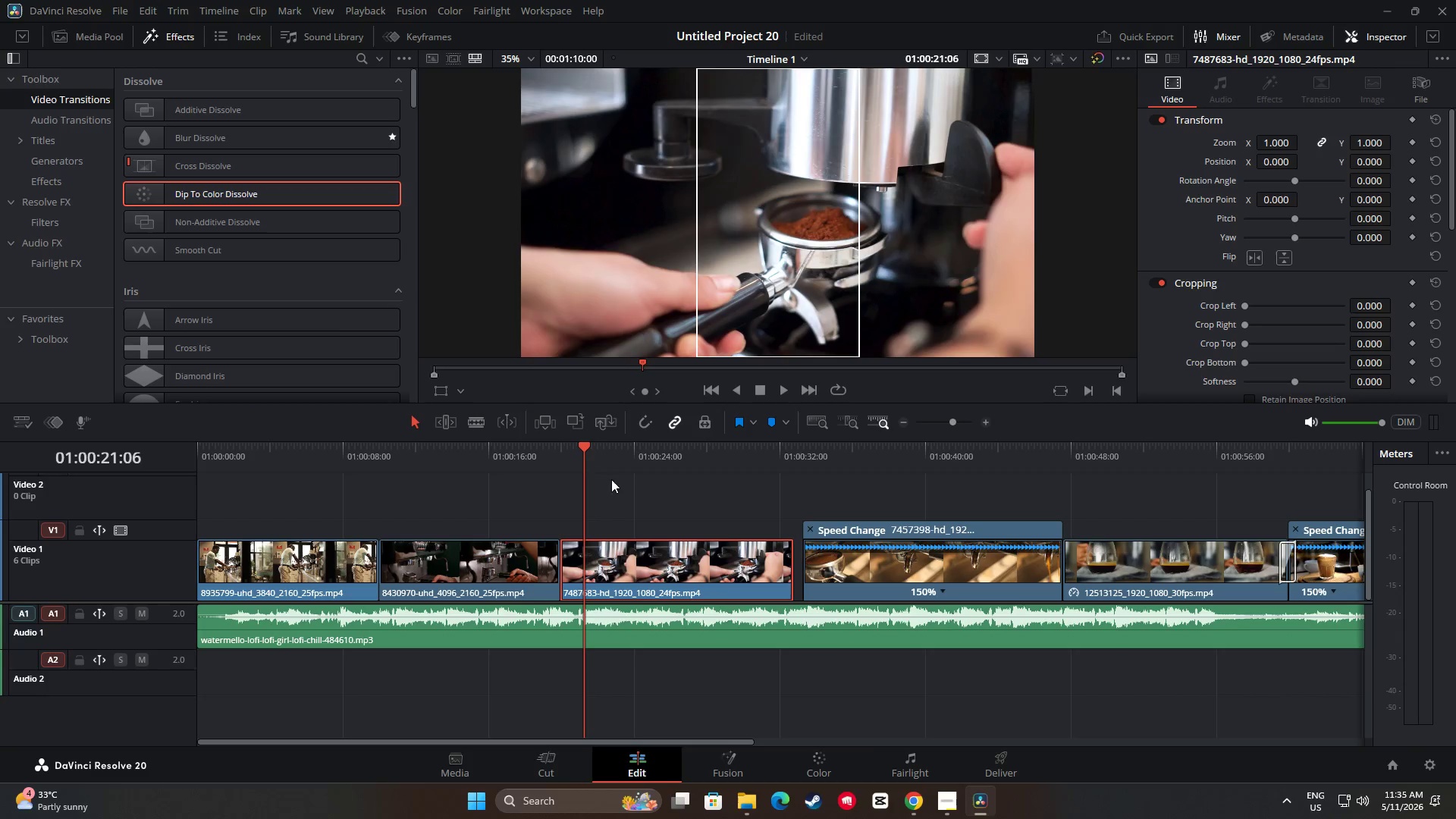 
left_click_drag(start_coordinate=[582, 454], to_coordinate=[551, 455])
 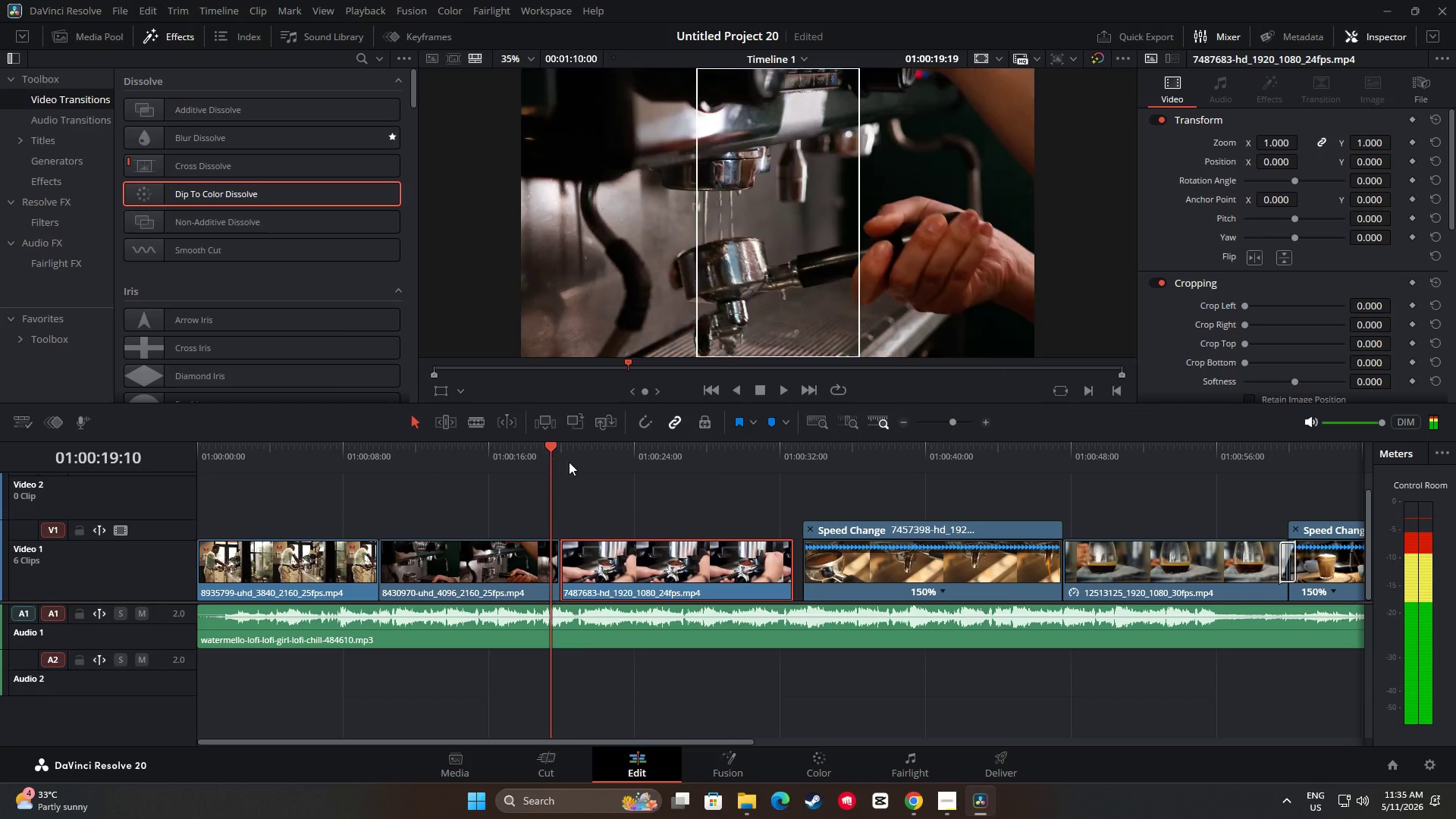 
key(Space)
 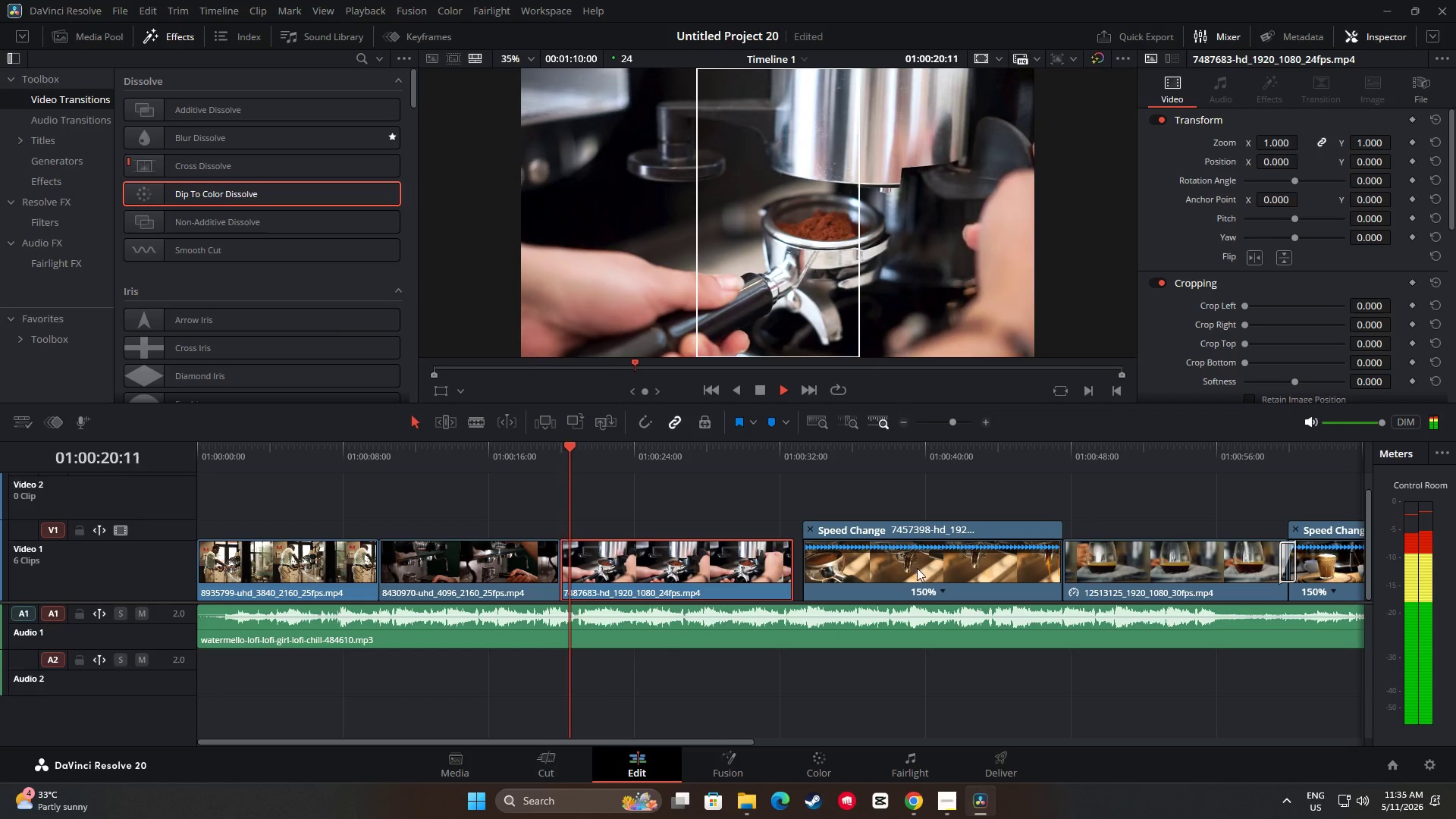 
key(Space)
 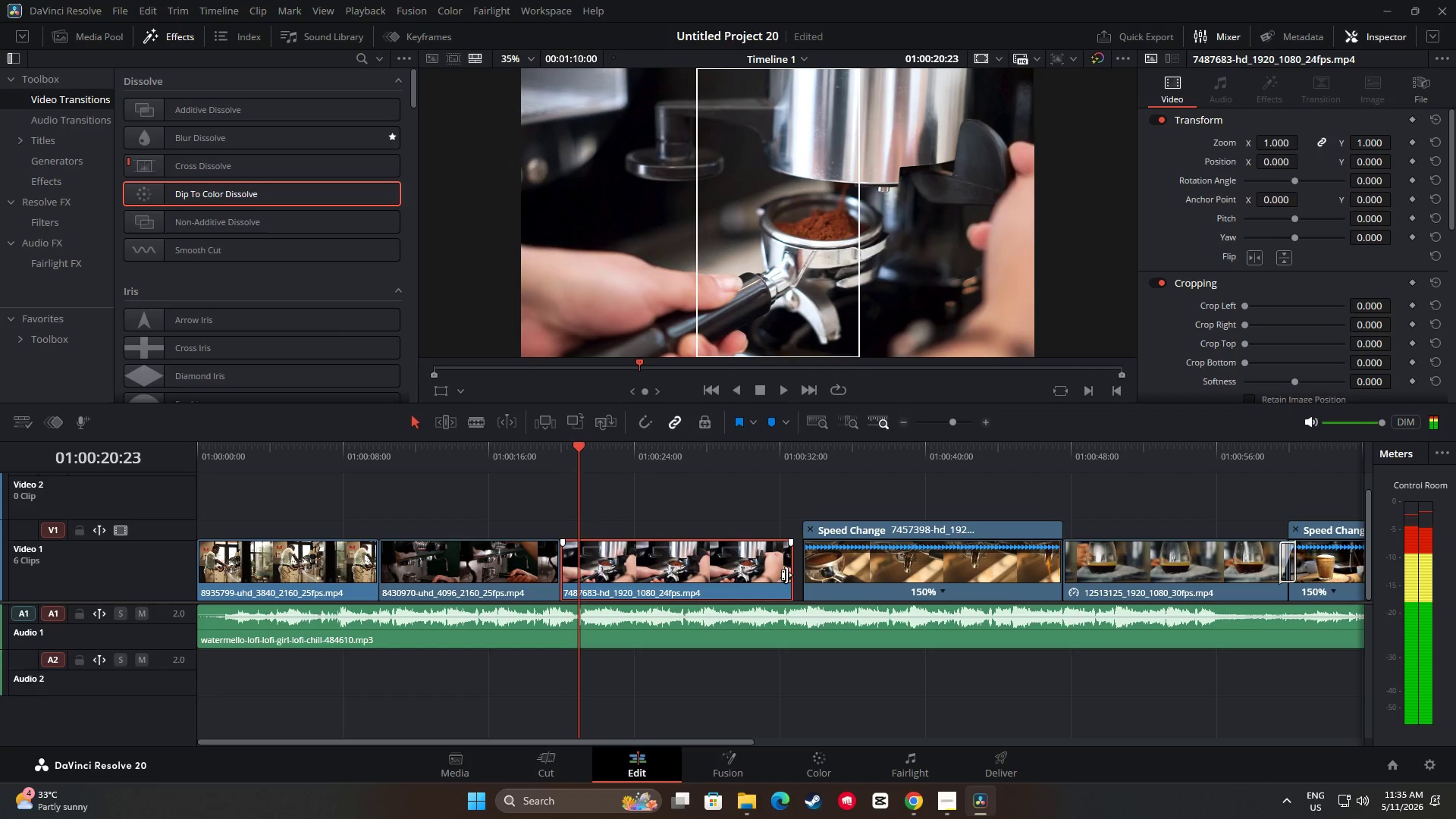 
left_click_drag(start_coordinate=[786, 574], to_coordinate=[795, 575])
 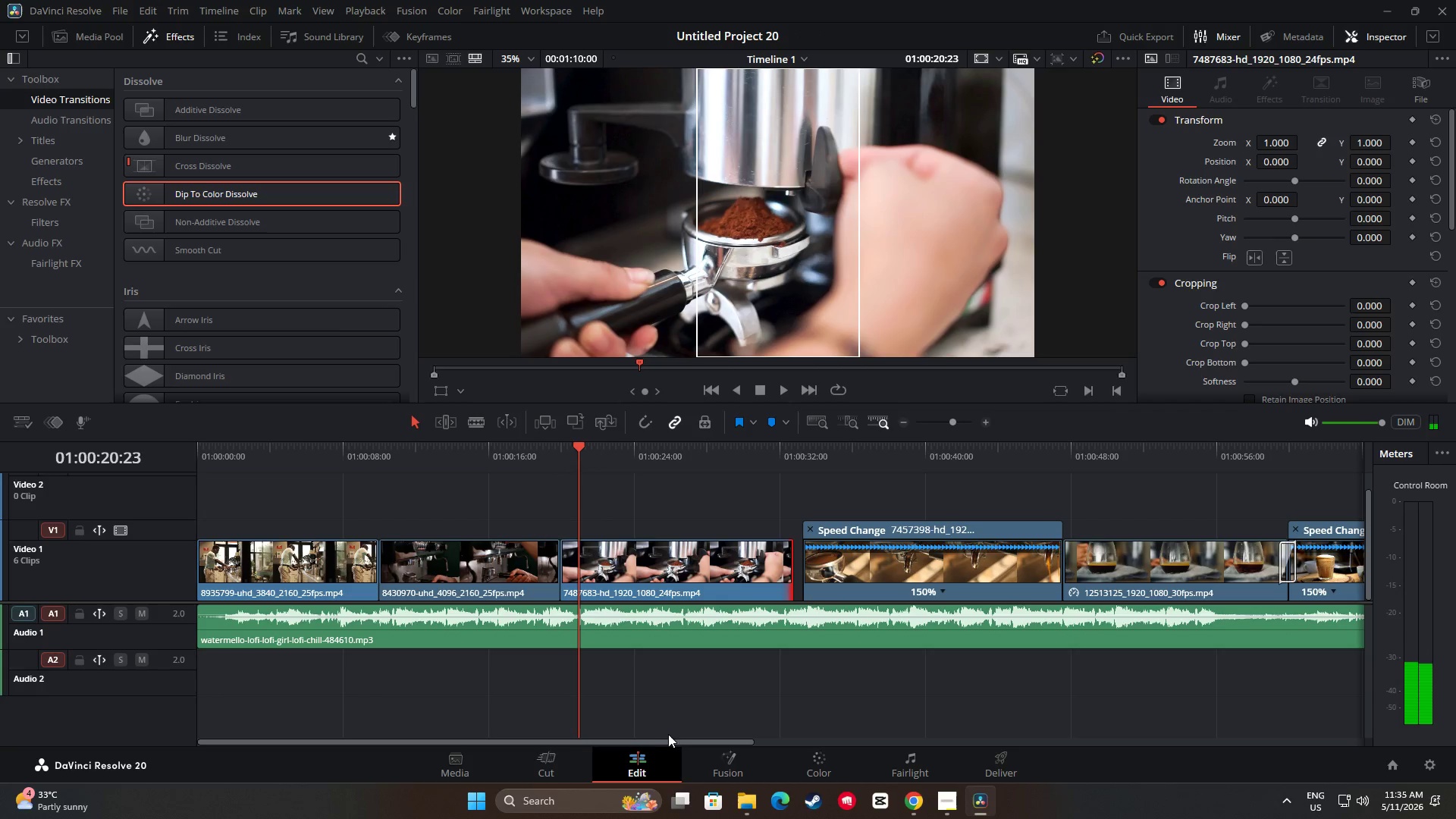 
left_click_drag(start_coordinate=[676, 741], to_coordinate=[683, 741])
 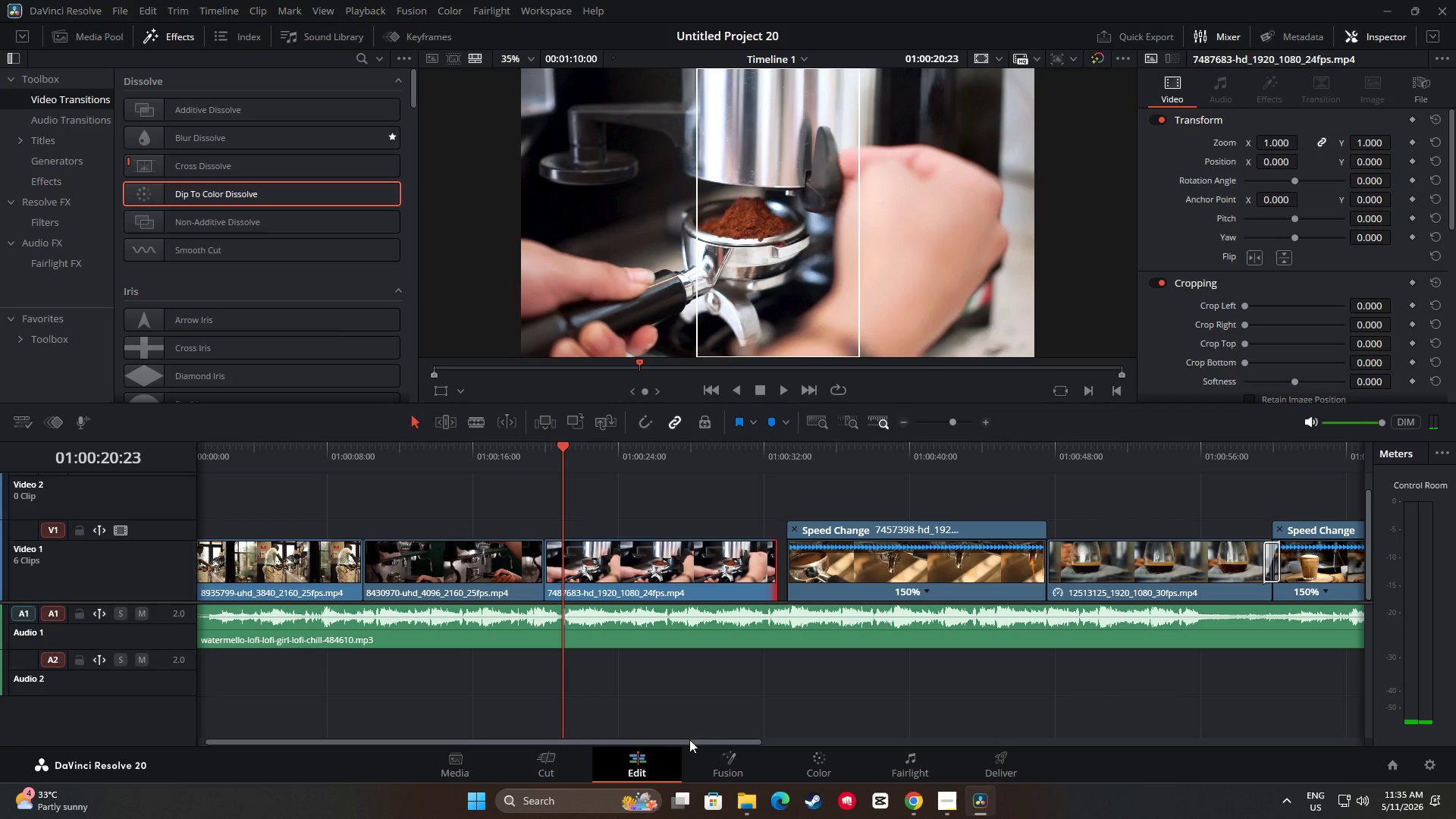 
left_click_drag(start_coordinate=[694, 742], to_coordinate=[747, 736])
 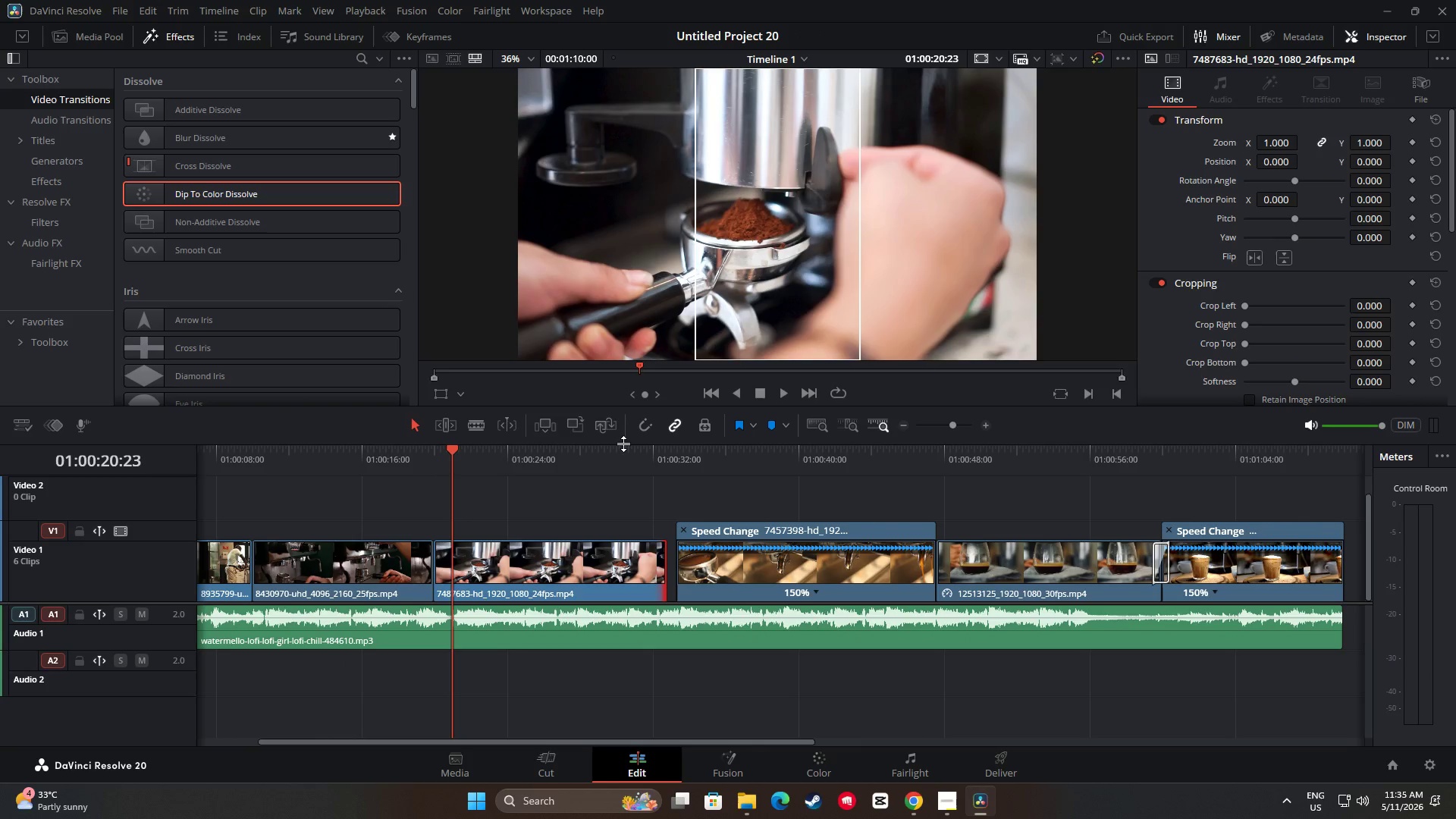 
left_click([617, 463])
 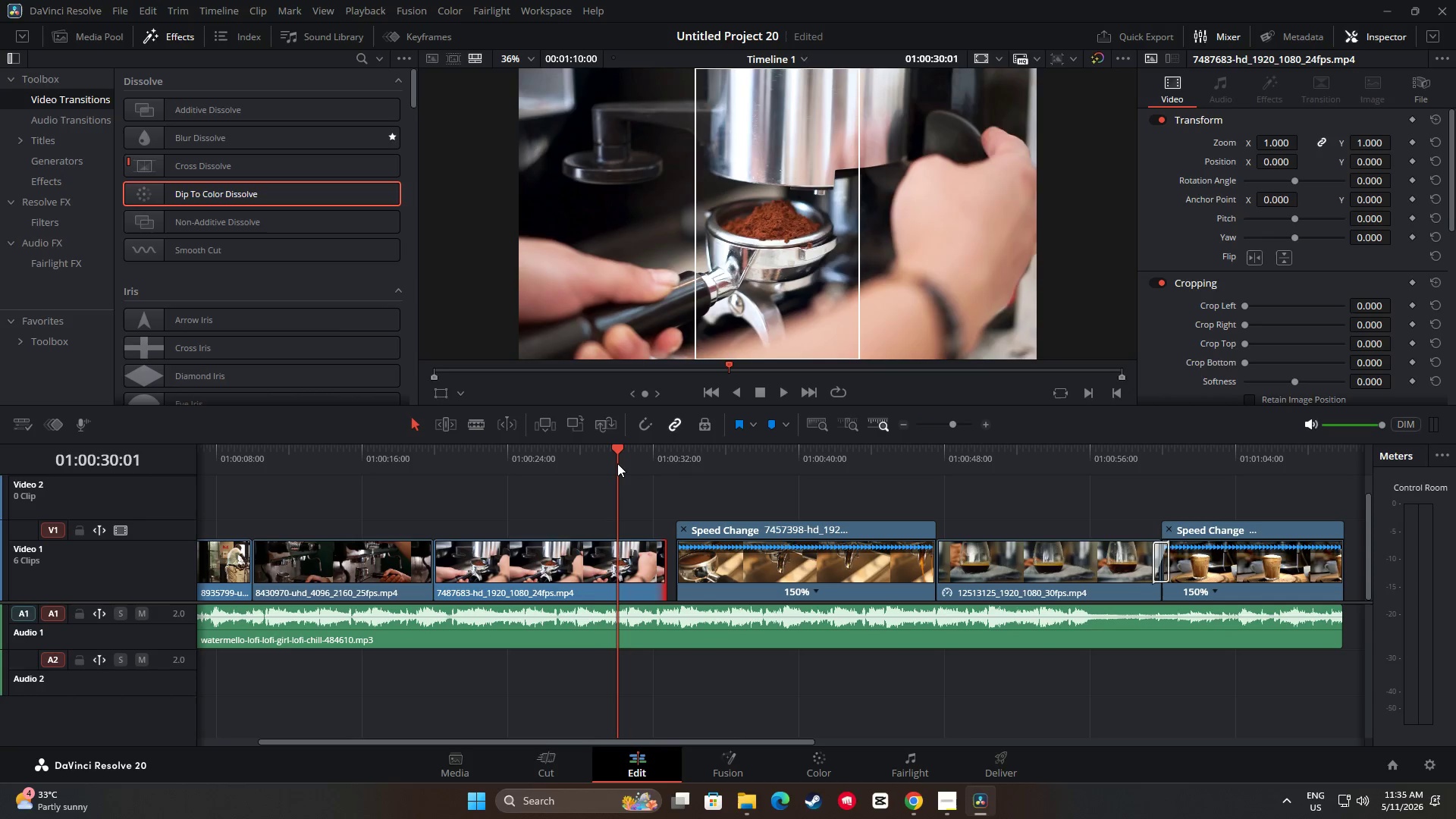 
key(Space)
 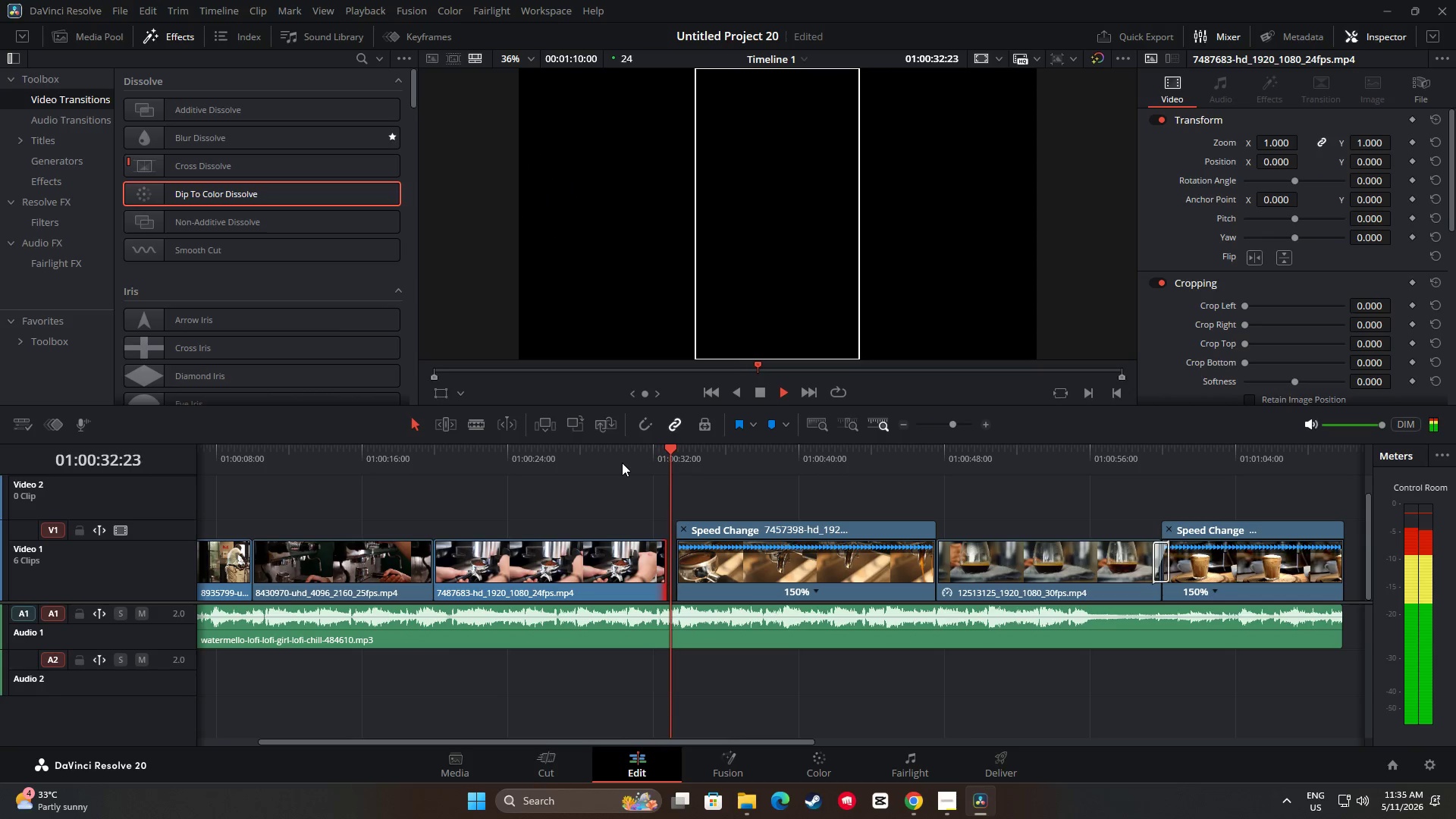 
key(Space)
 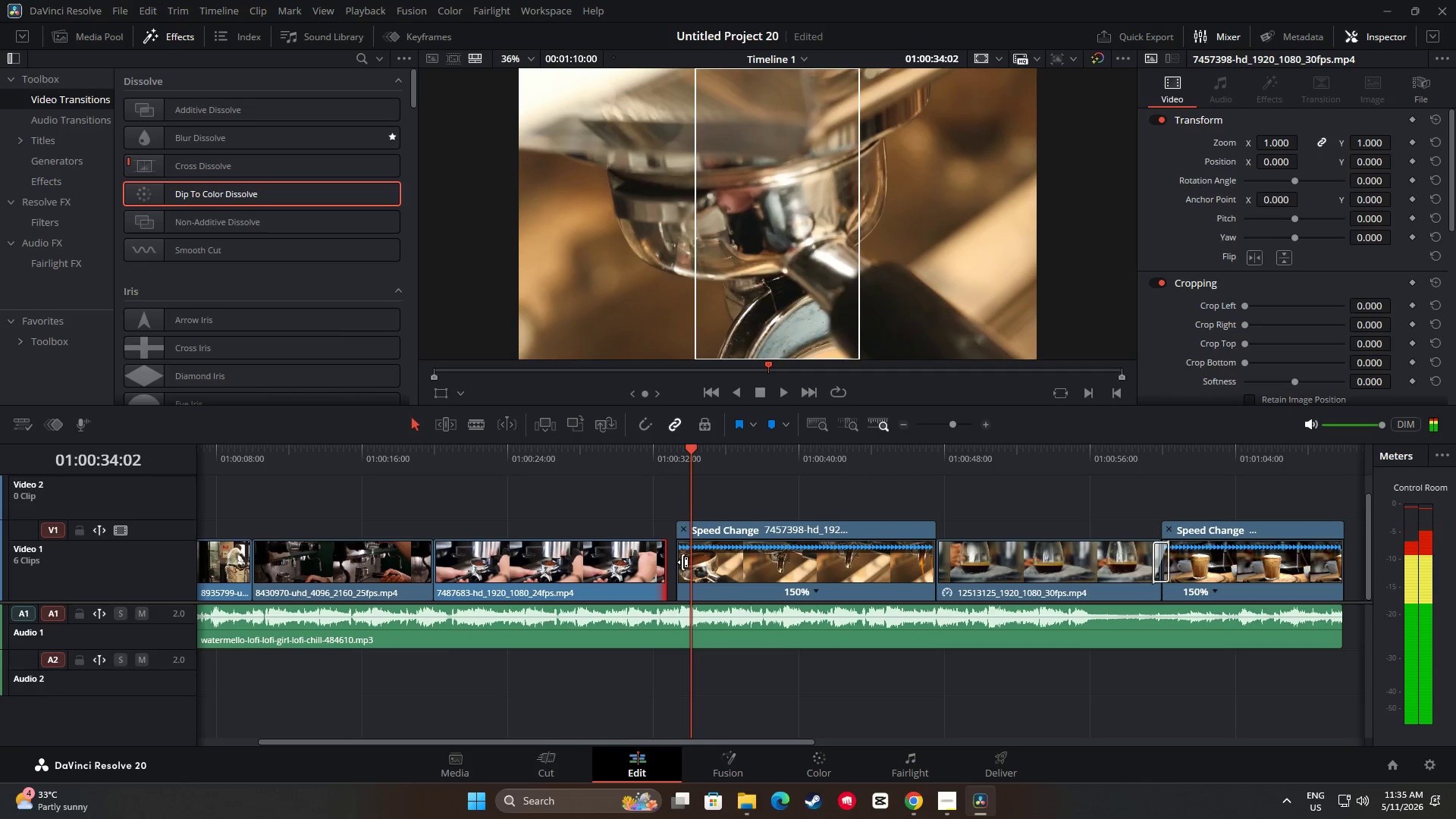 
left_click_drag(start_coordinate=[682, 562], to_coordinate=[673, 562])
 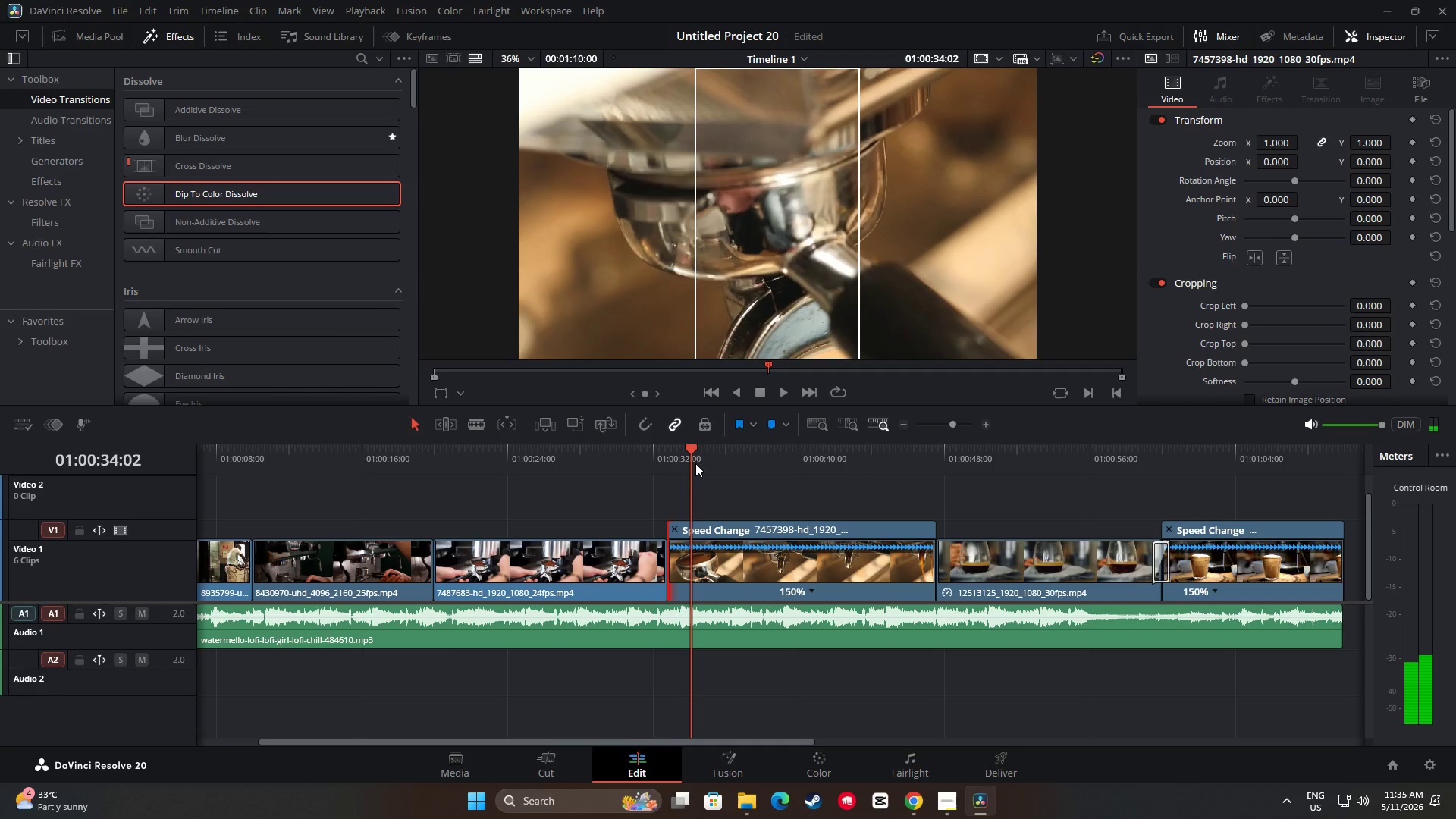 
left_click_drag(start_coordinate=[692, 452], to_coordinate=[640, 456])
 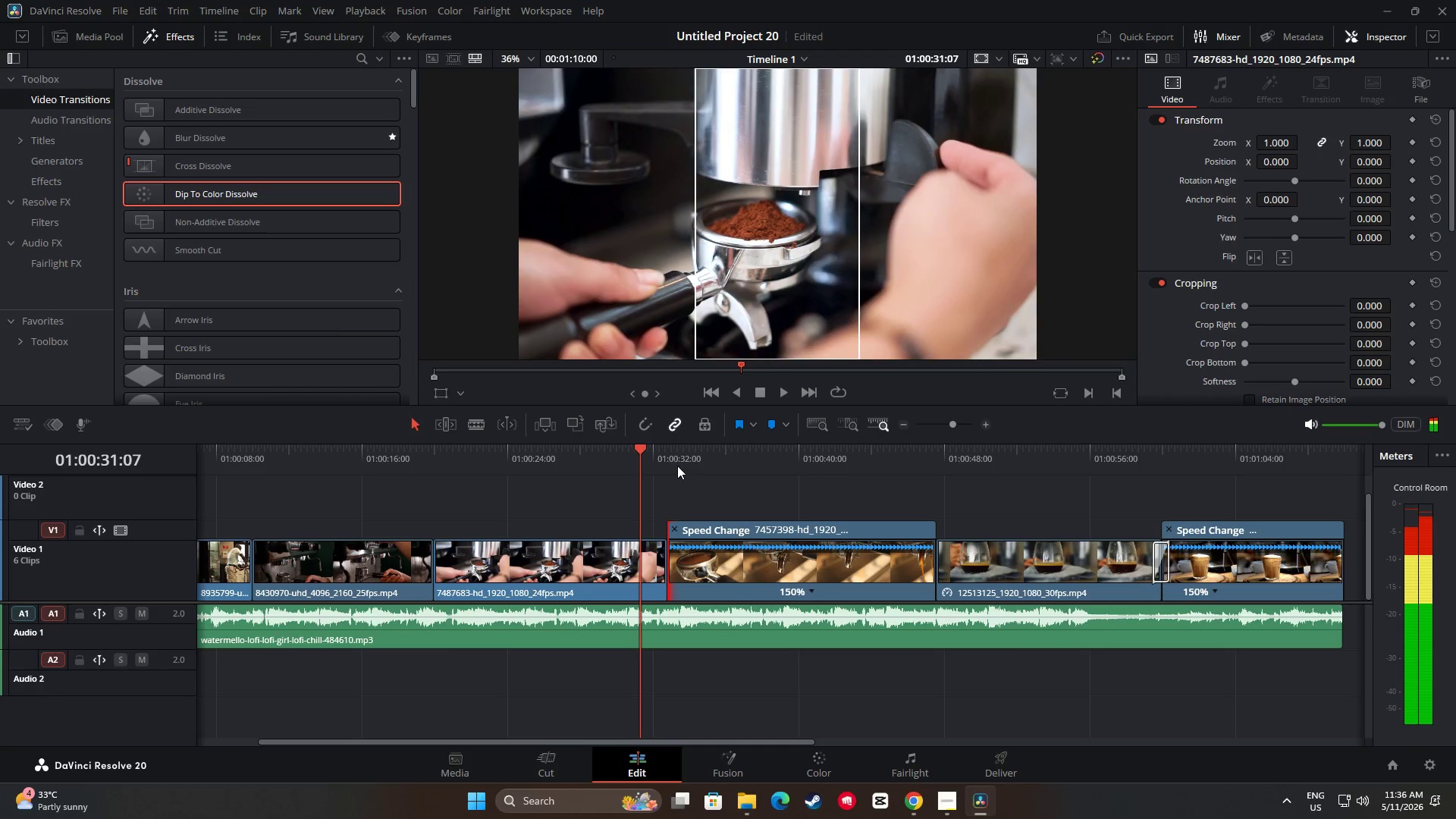 
key(Space)
 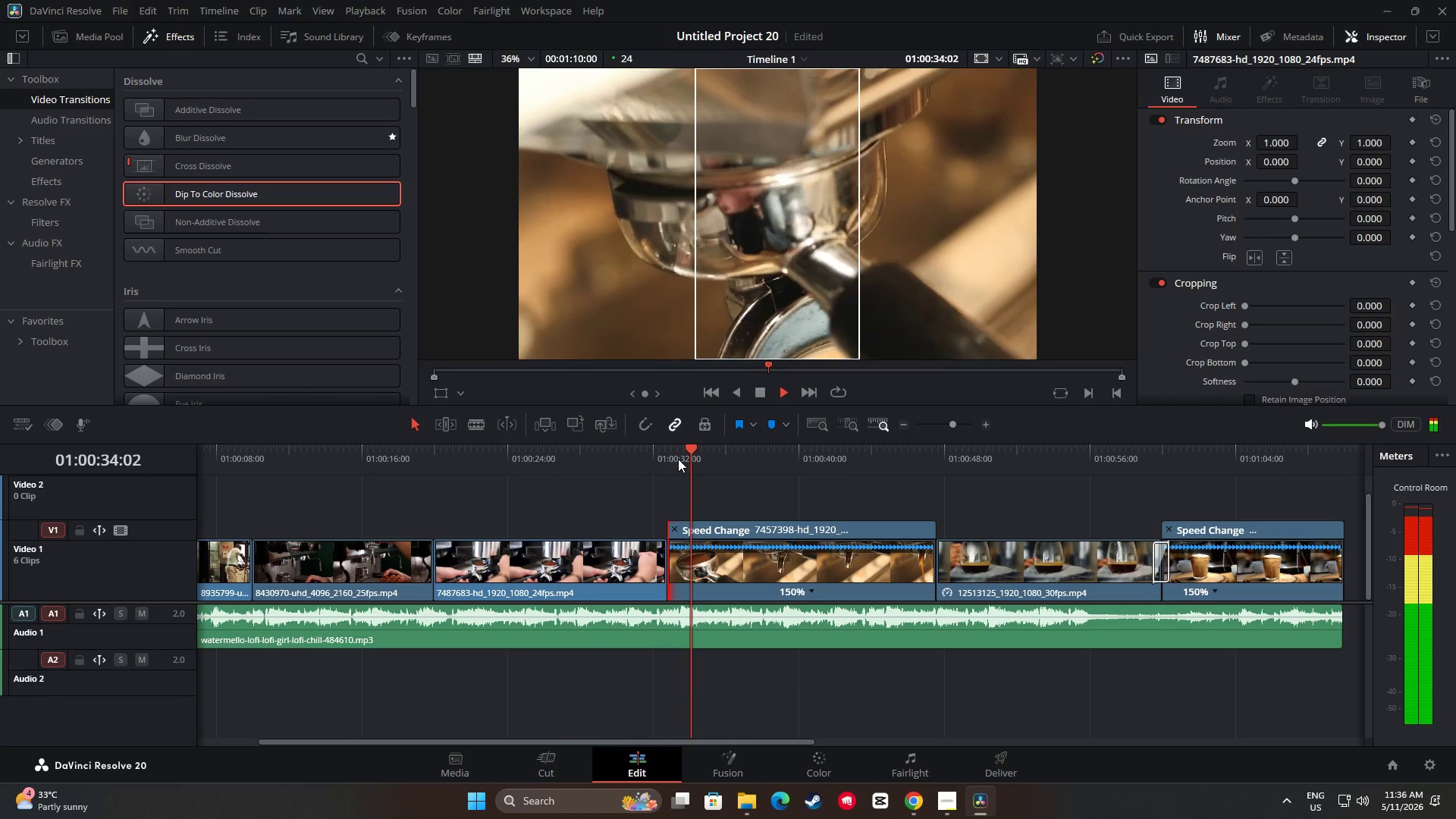 
key(Space)
 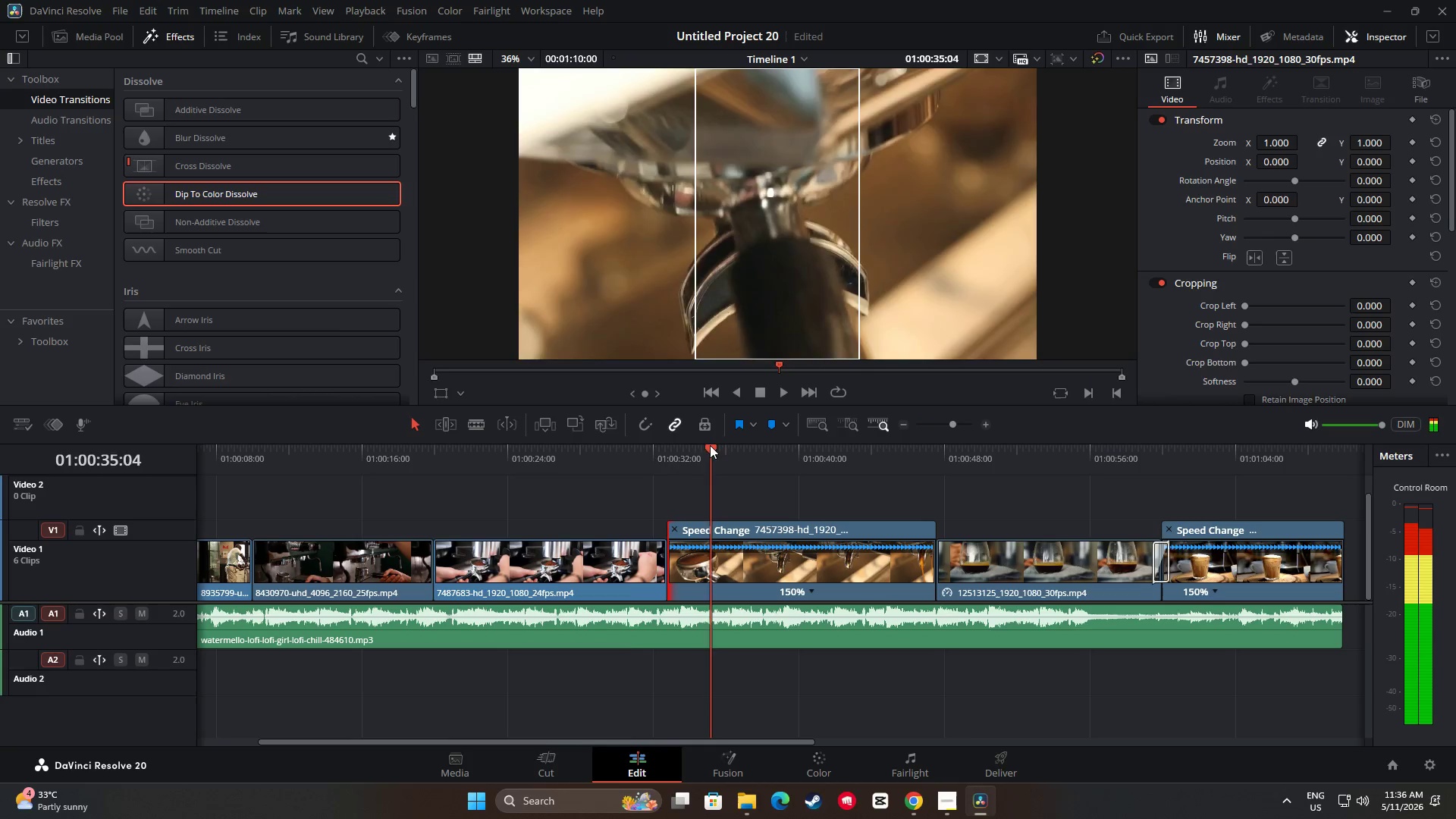 
left_click_drag(start_coordinate=[709, 445], to_coordinate=[623, 453])
 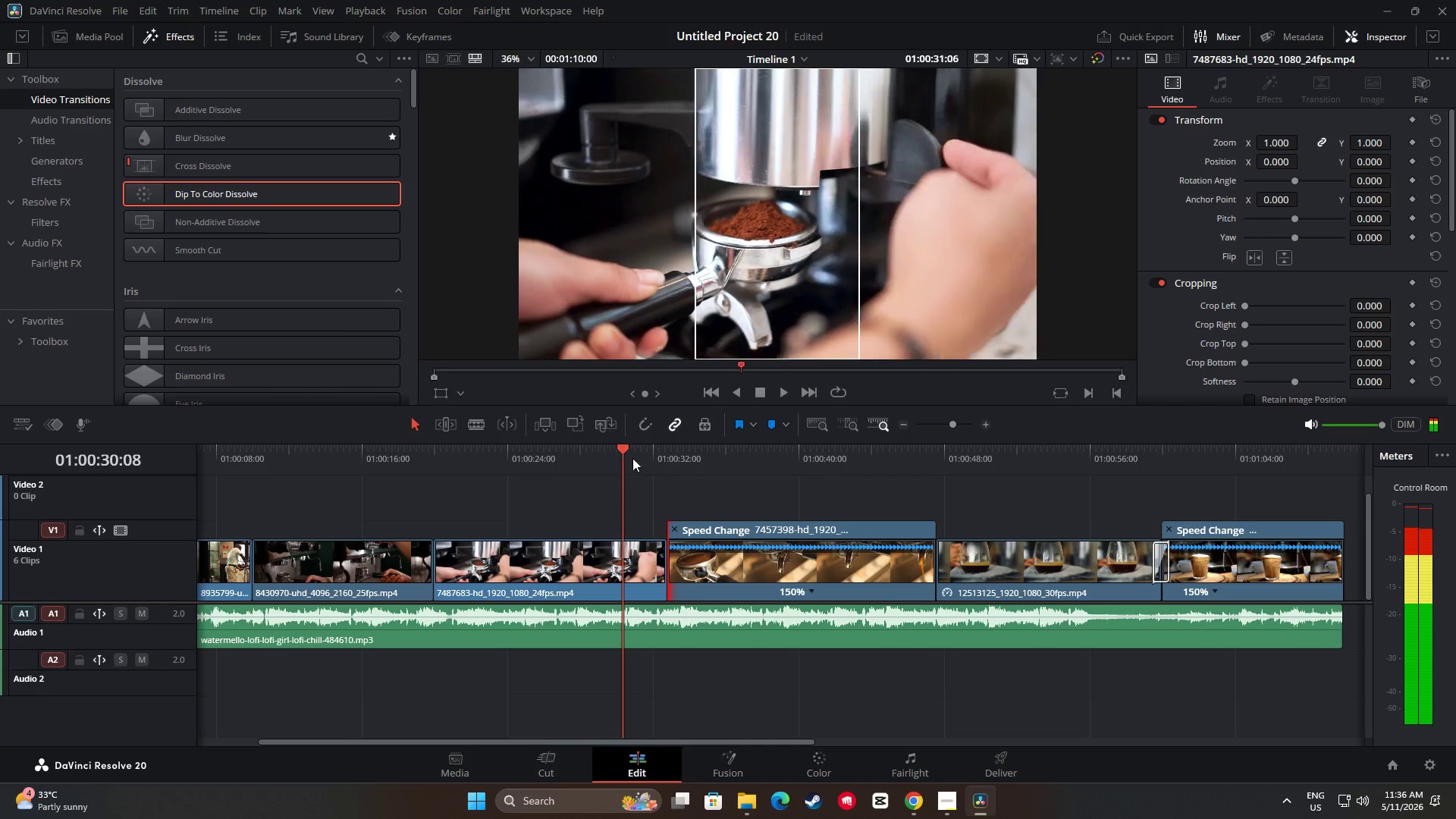 
key(Space)
 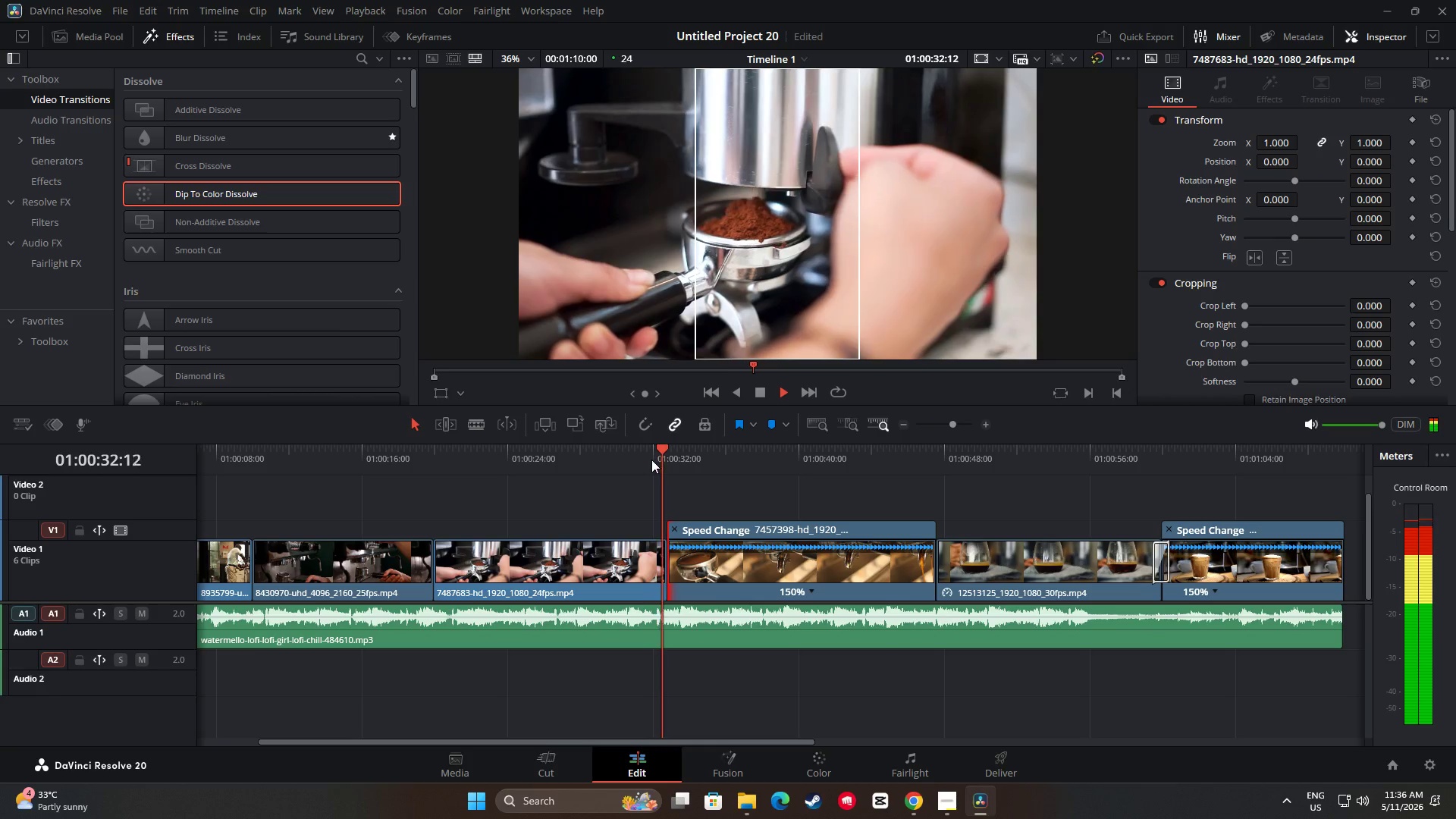 
key(Space)
 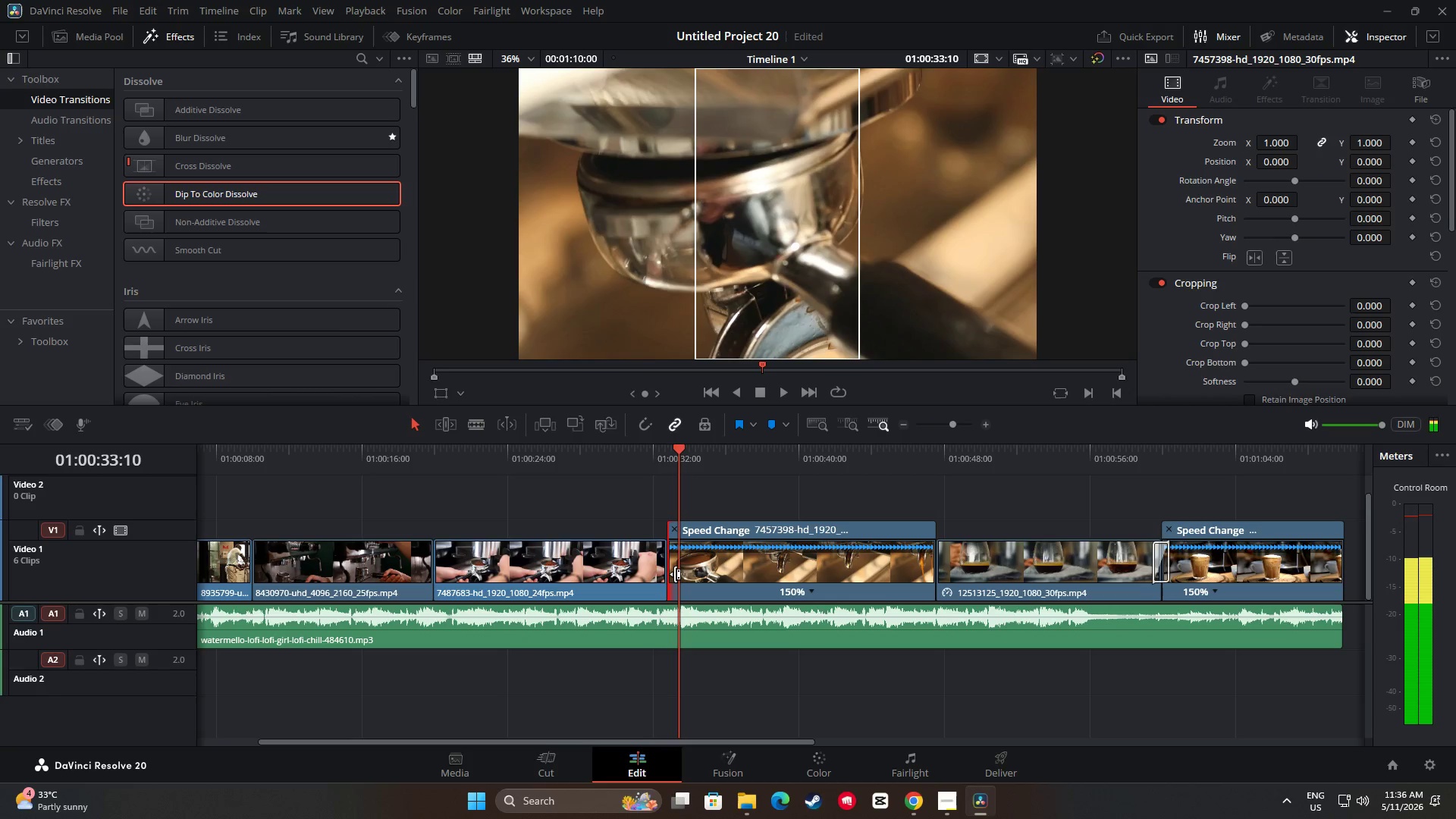 
key(Space)
 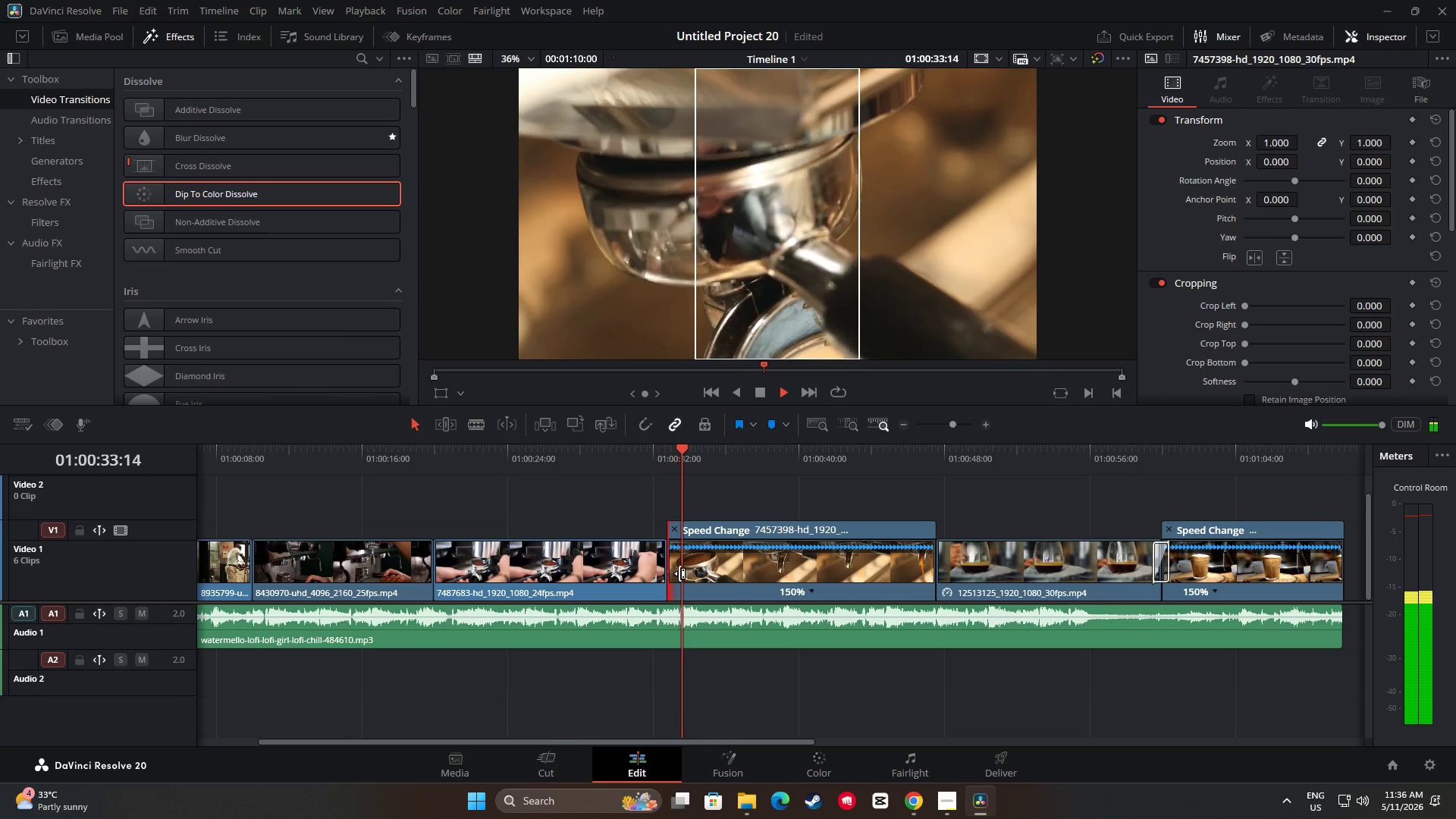 
key(Space)
 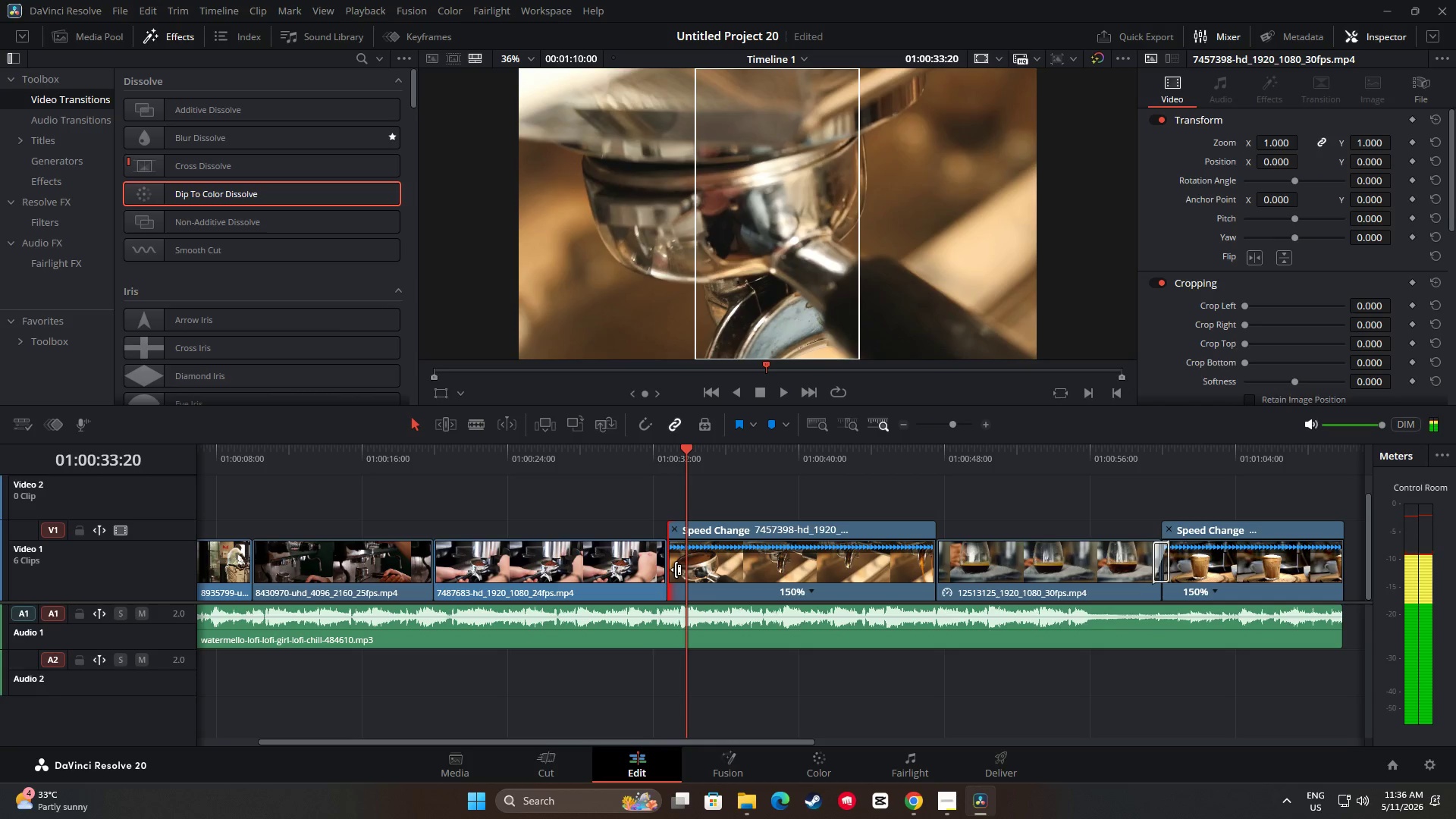 
left_click_drag(start_coordinate=[674, 569], to_coordinate=[666, 569])
 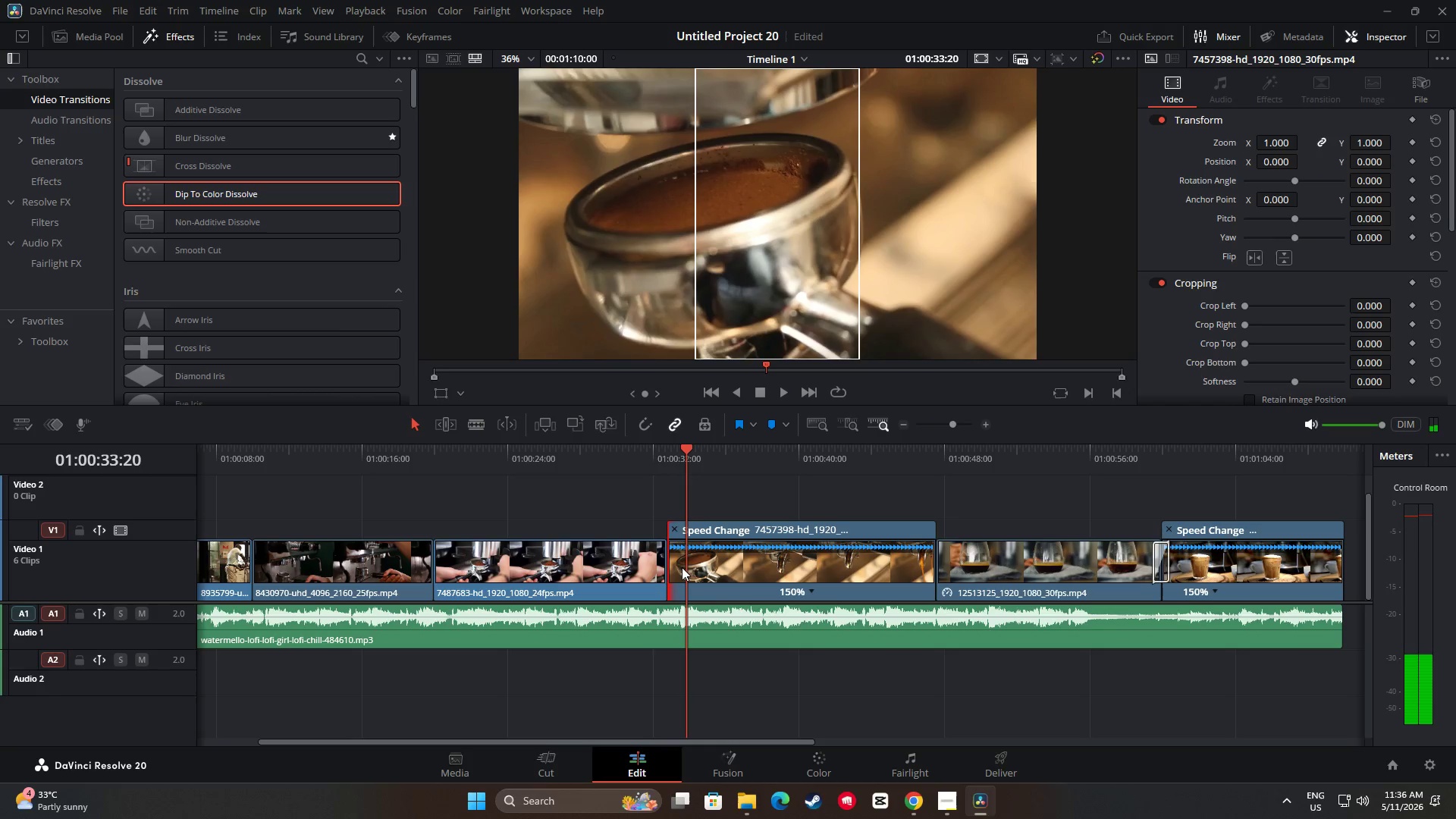 
left_click_drag(start_coordinate=[682, 567], to_coordinate=[676, 567])
 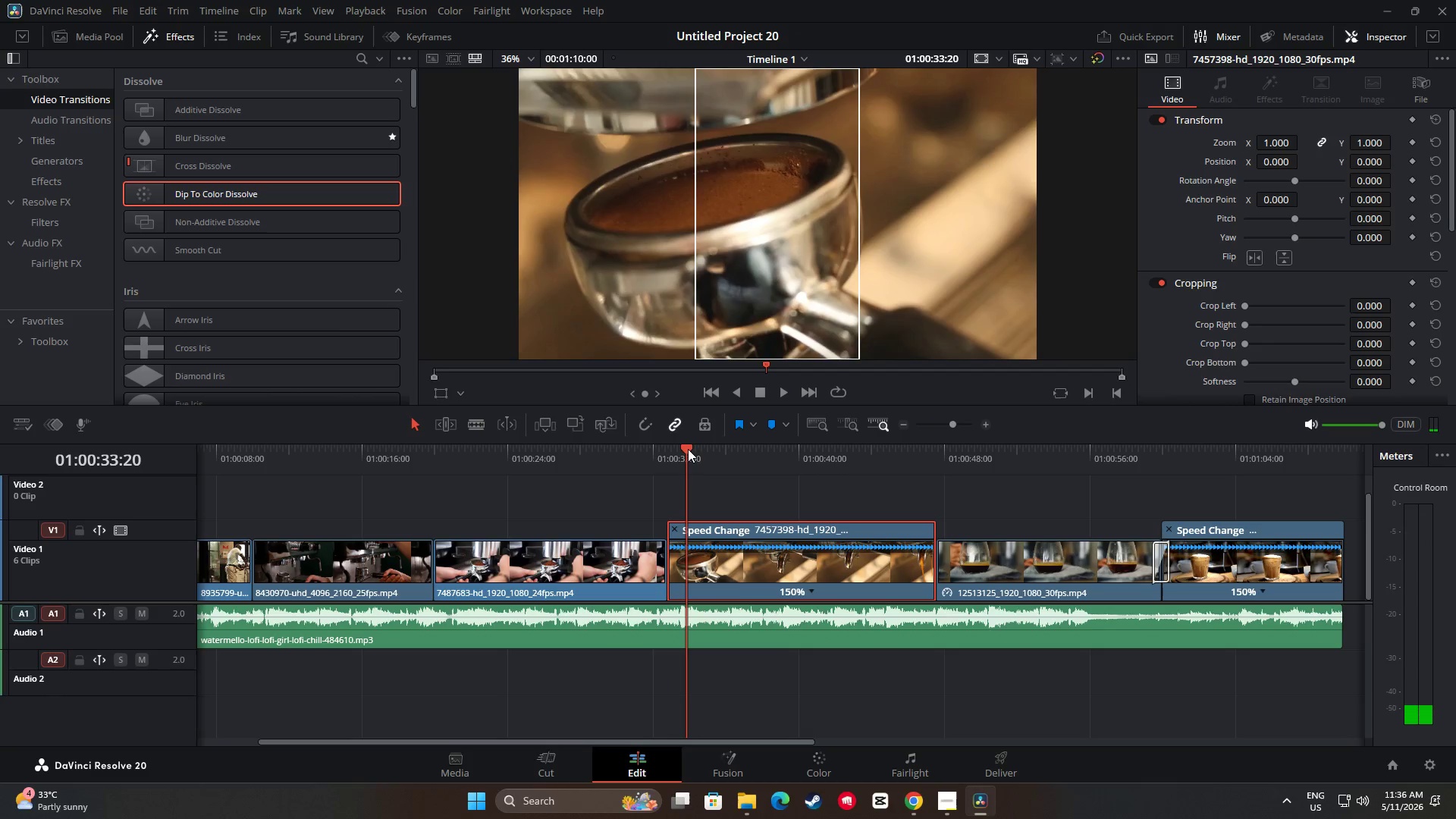 
left_click_drag(start_coordinate=[668, 453], to_coordinate=[642, 457])
 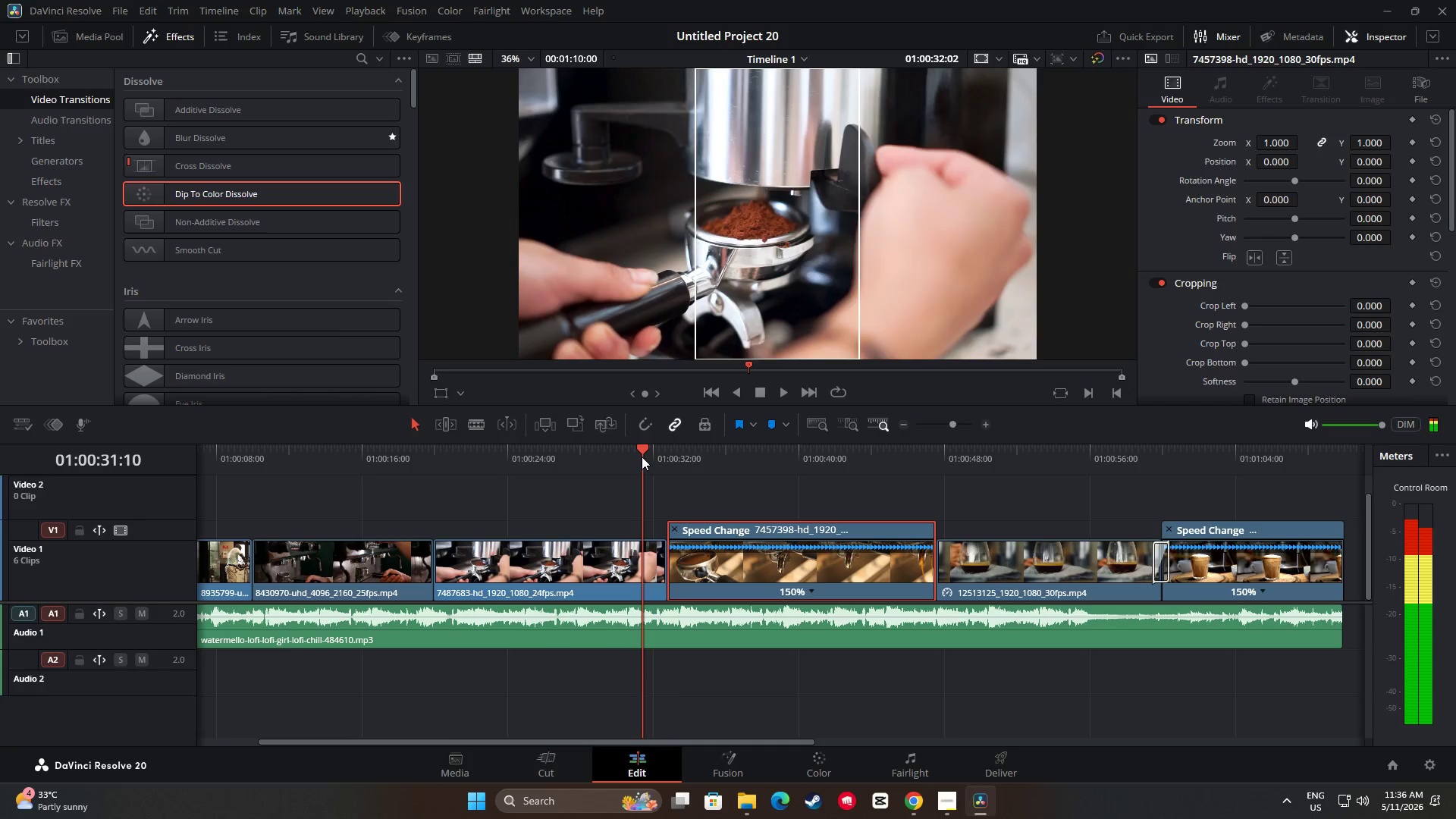 
key(Space)
 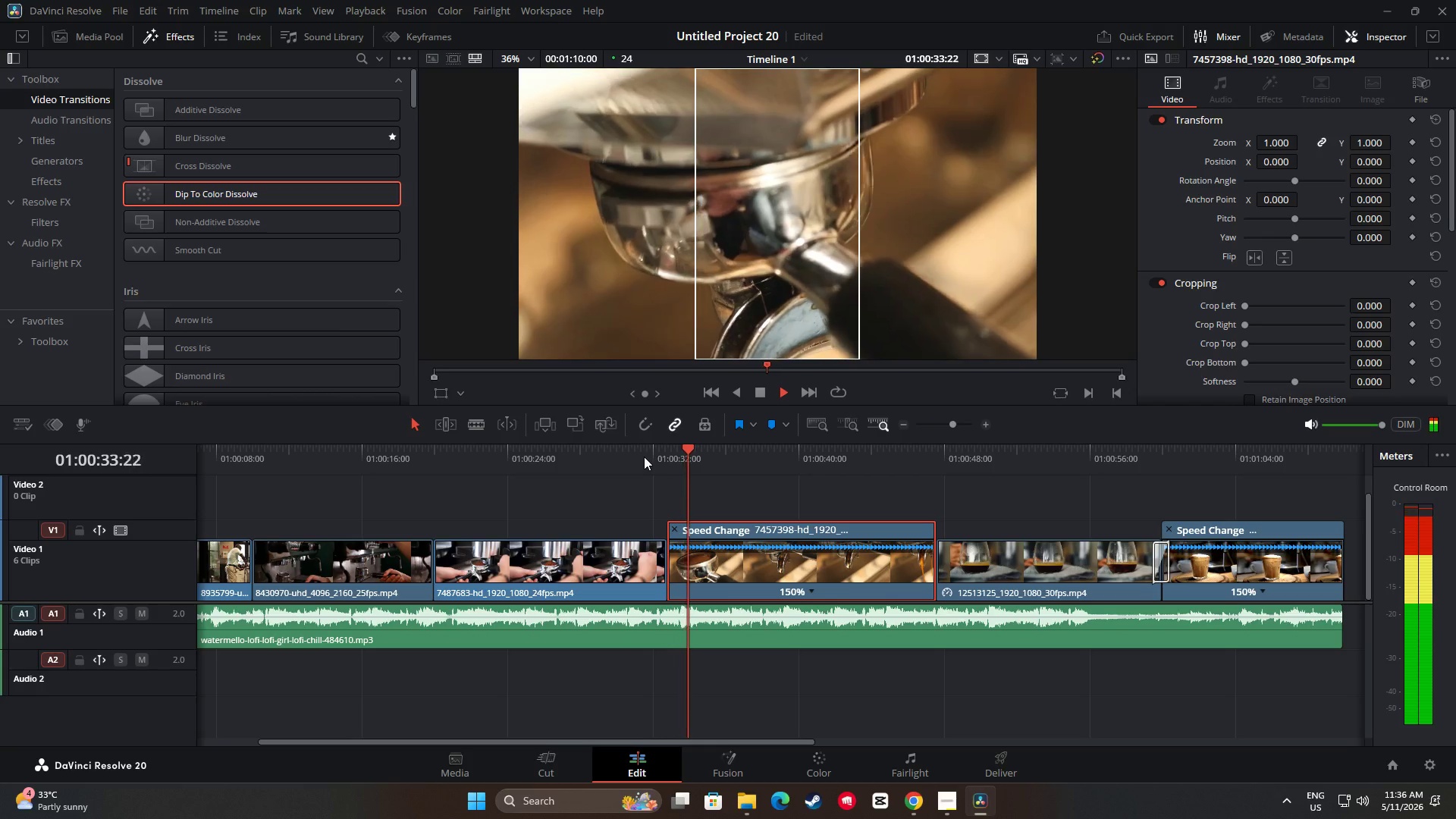 
key(Space)
 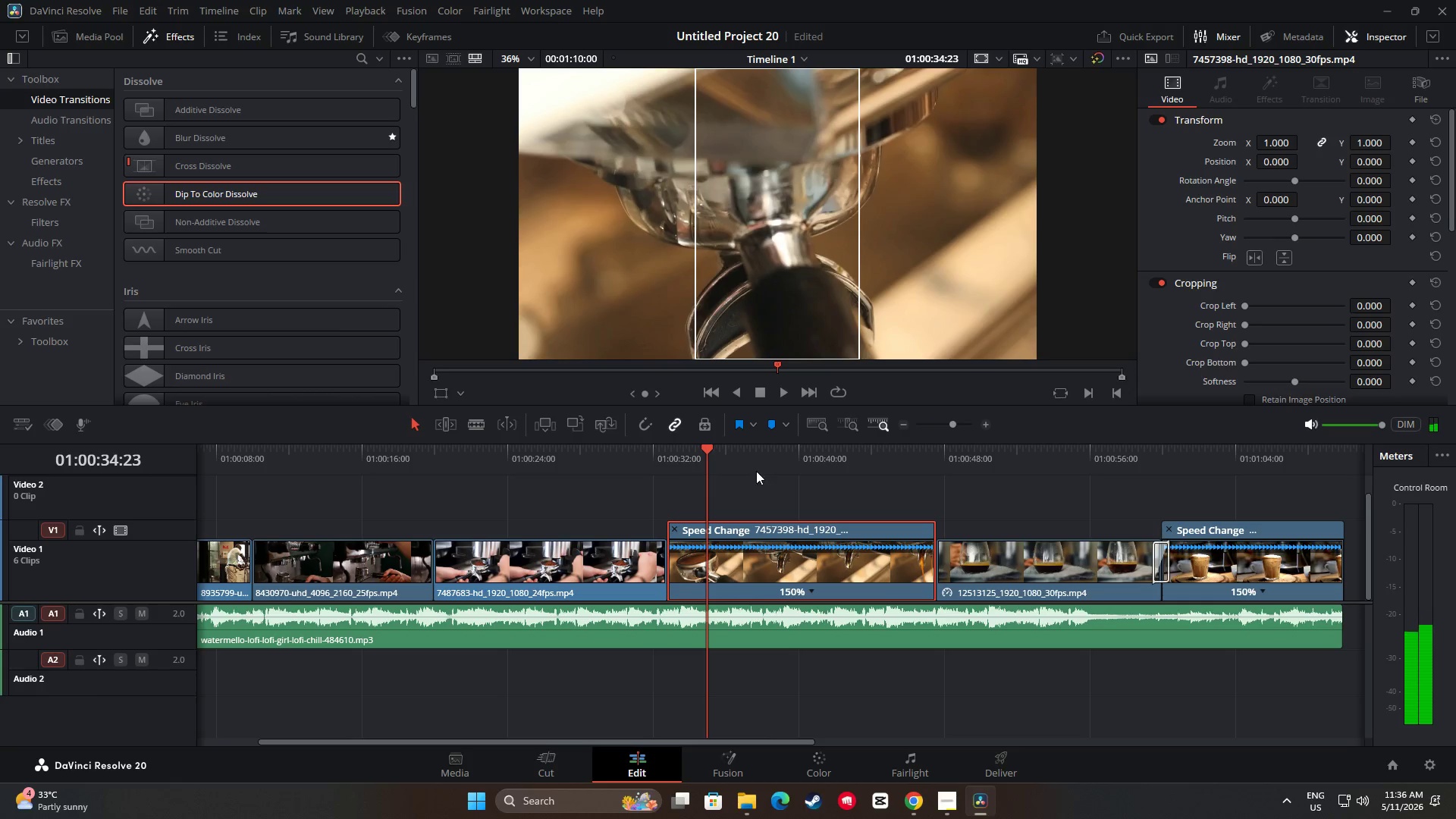 
left_click_drag(start_coordinate=[703, 454], to_coordinate=[642, 450])
 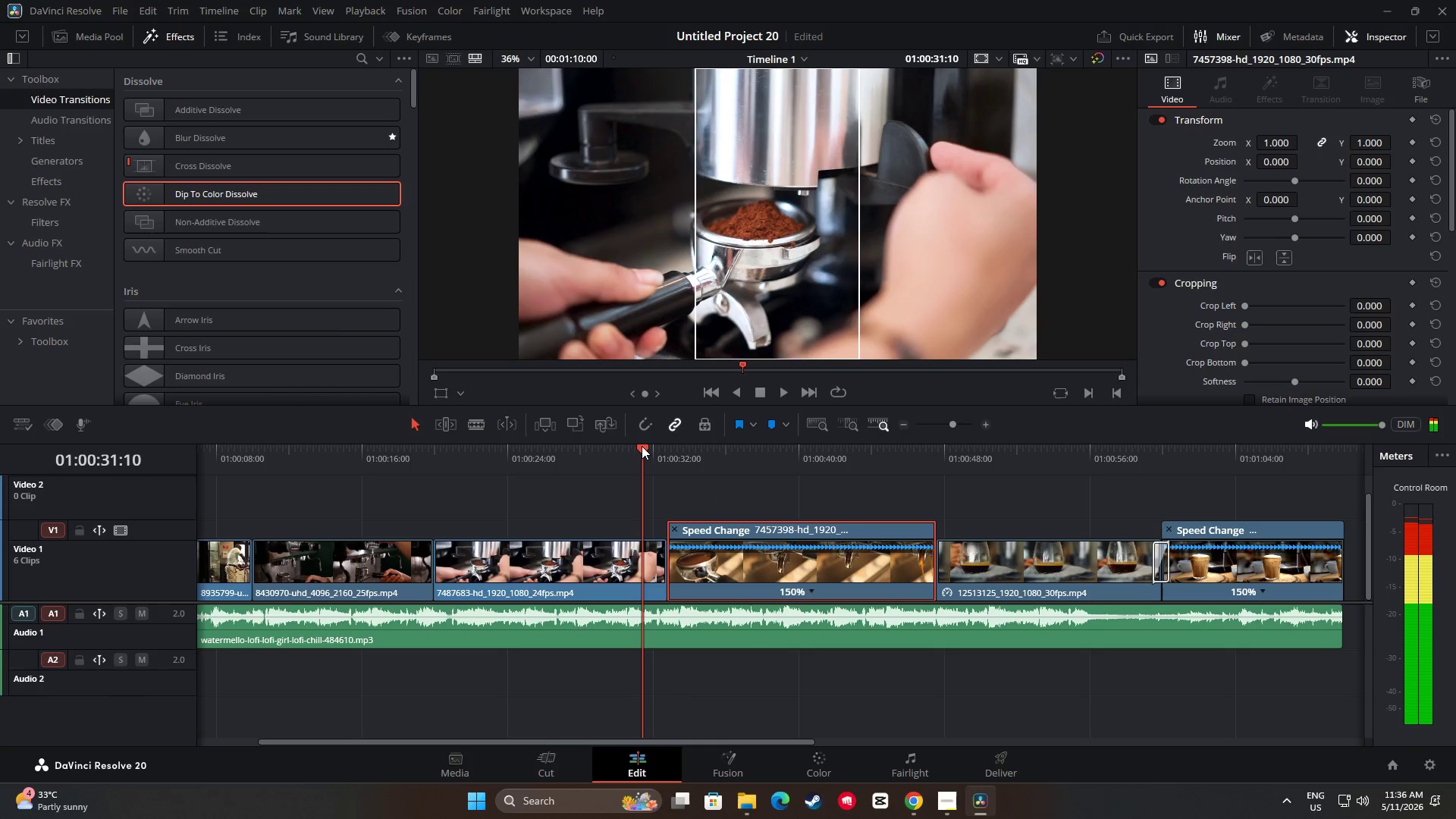 
key(Space)
 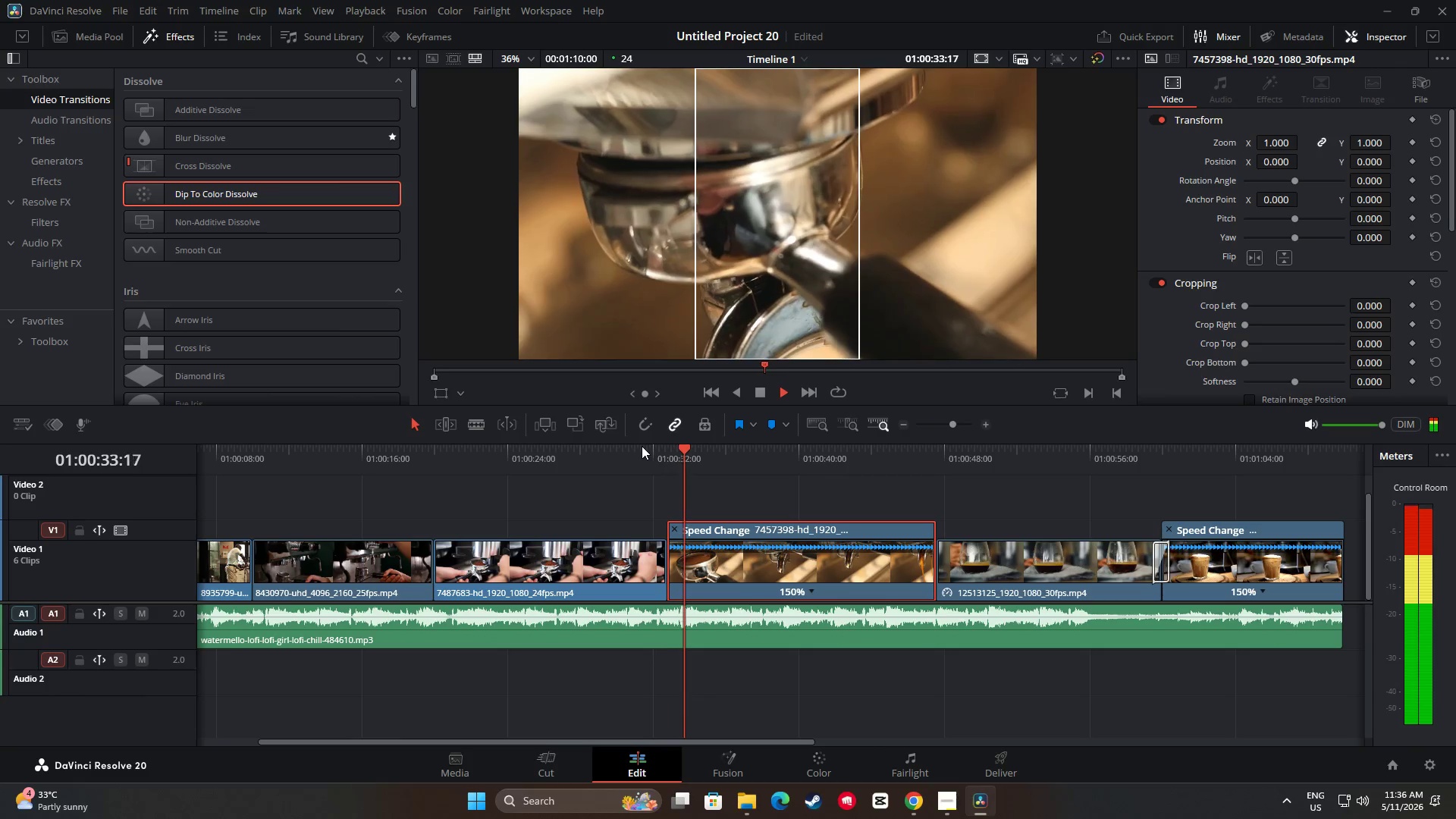 
key(Space)
 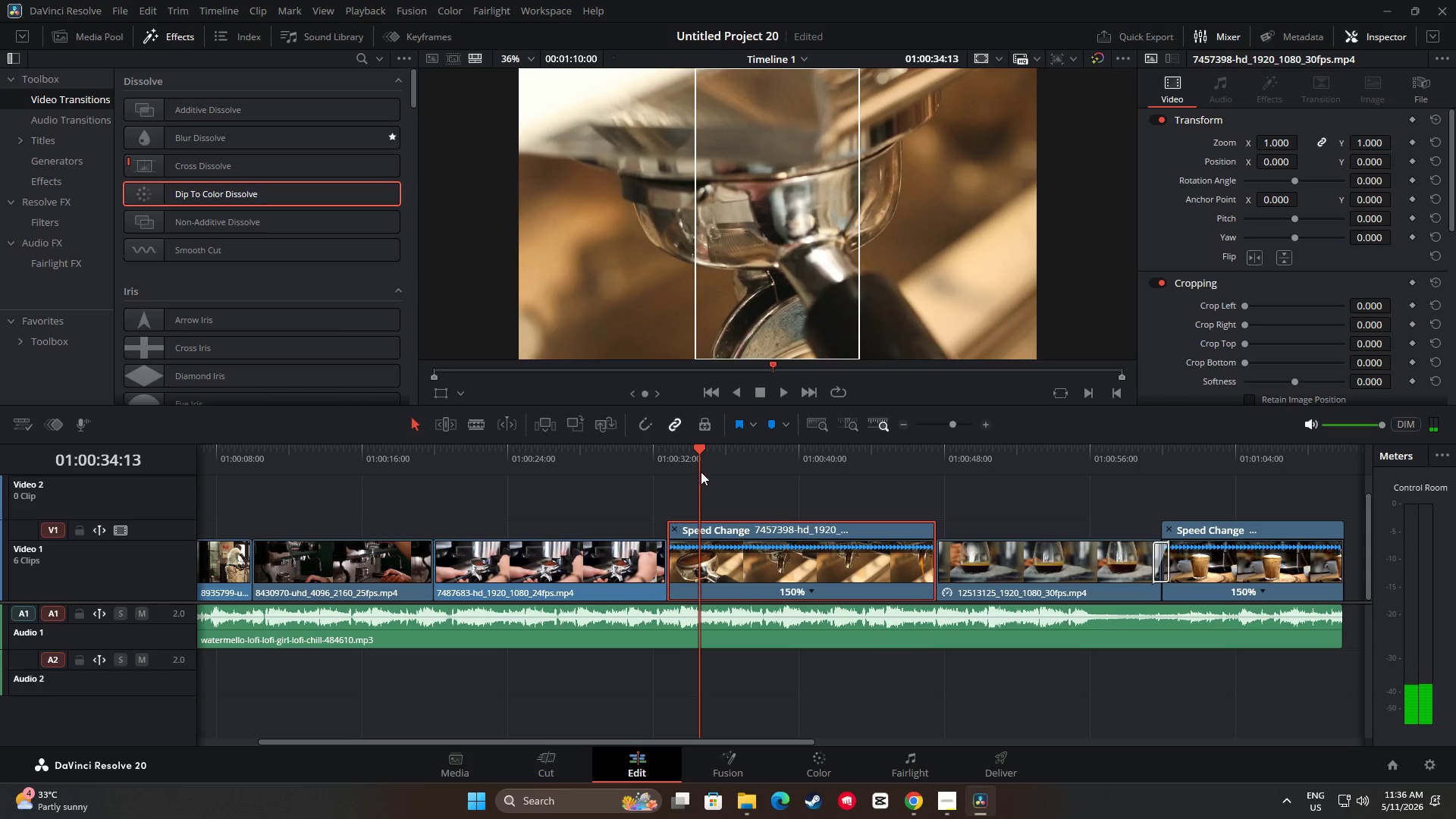 
left_click_drag(start_coordinate=[218, 196], to_coordinate=[622, 560])
 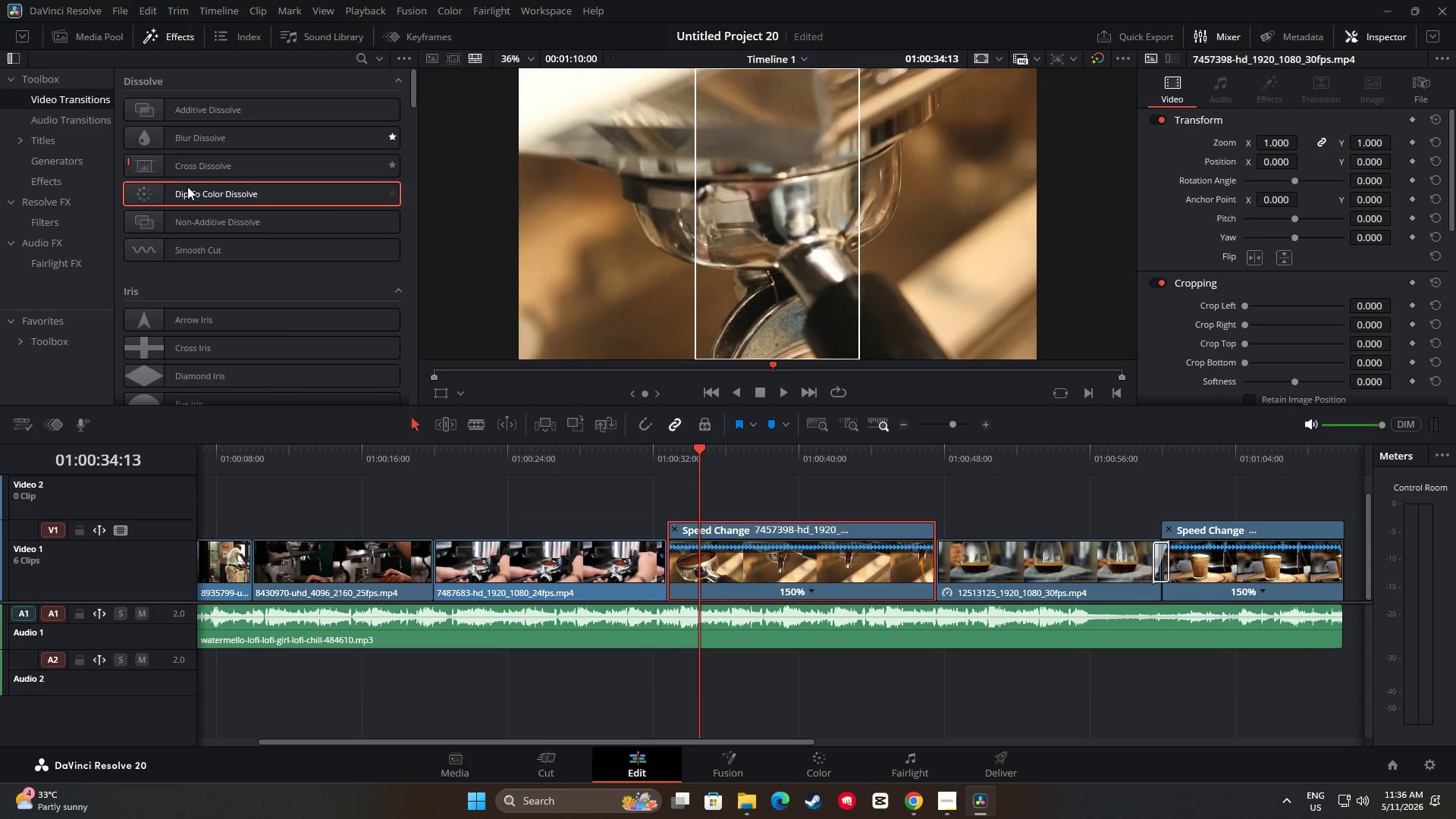 
left_click_drag(start_coordinate=[158, 194], to_coordinate=[688, 566])
 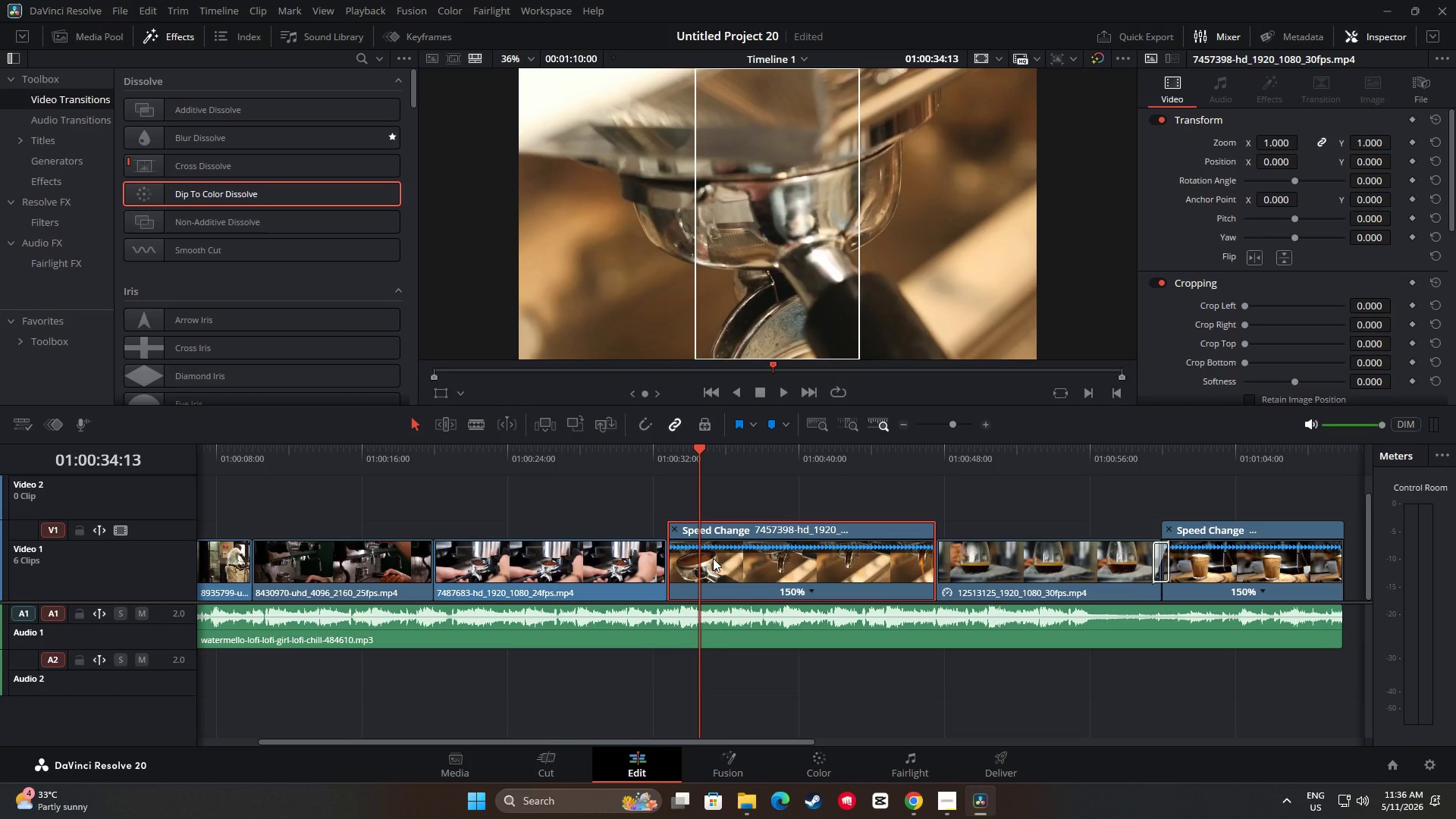 
left_click_drag(start_coordinate=[699, 455], to_coordinate=[647, 460])
 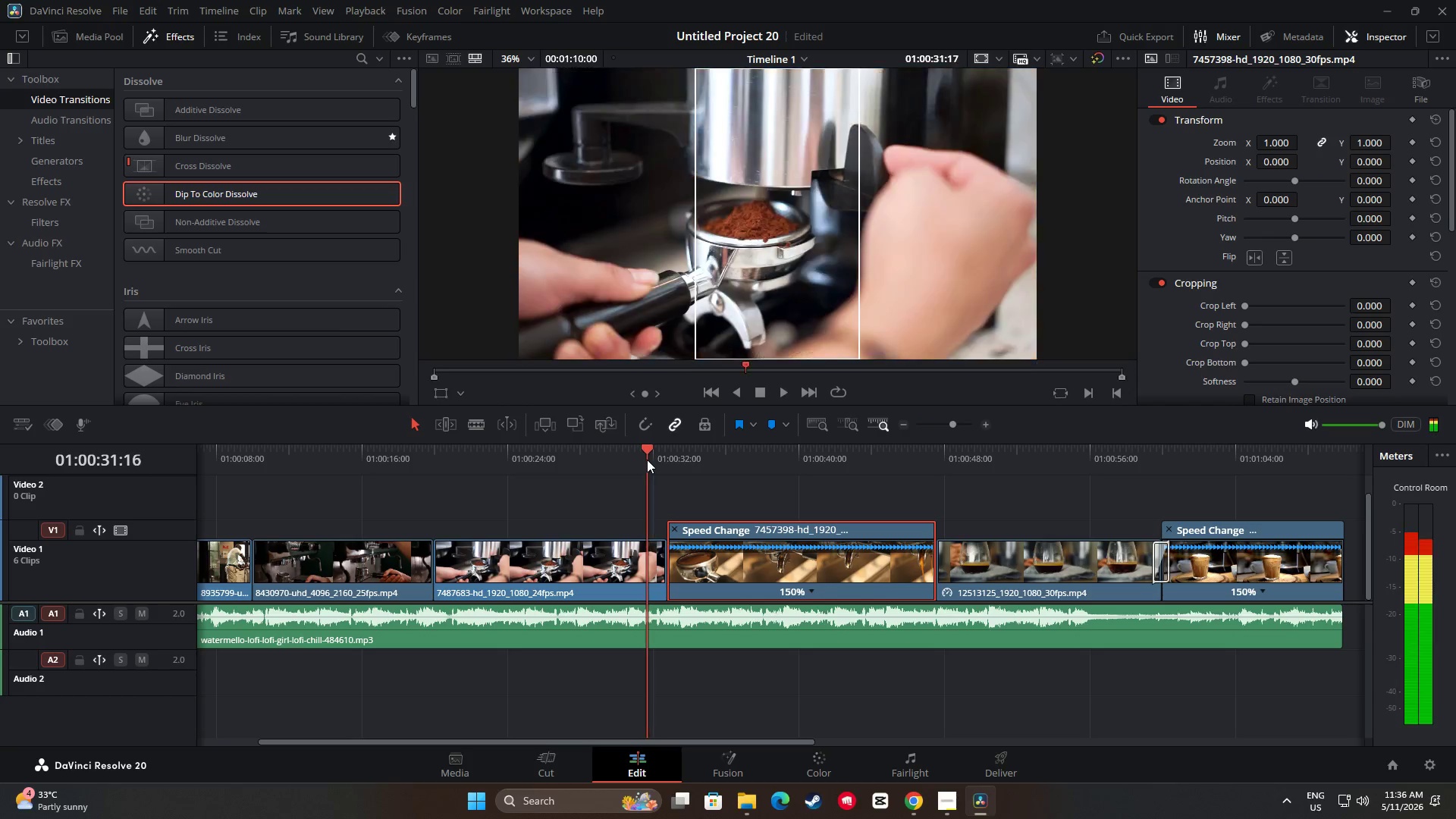 
key(Space)
 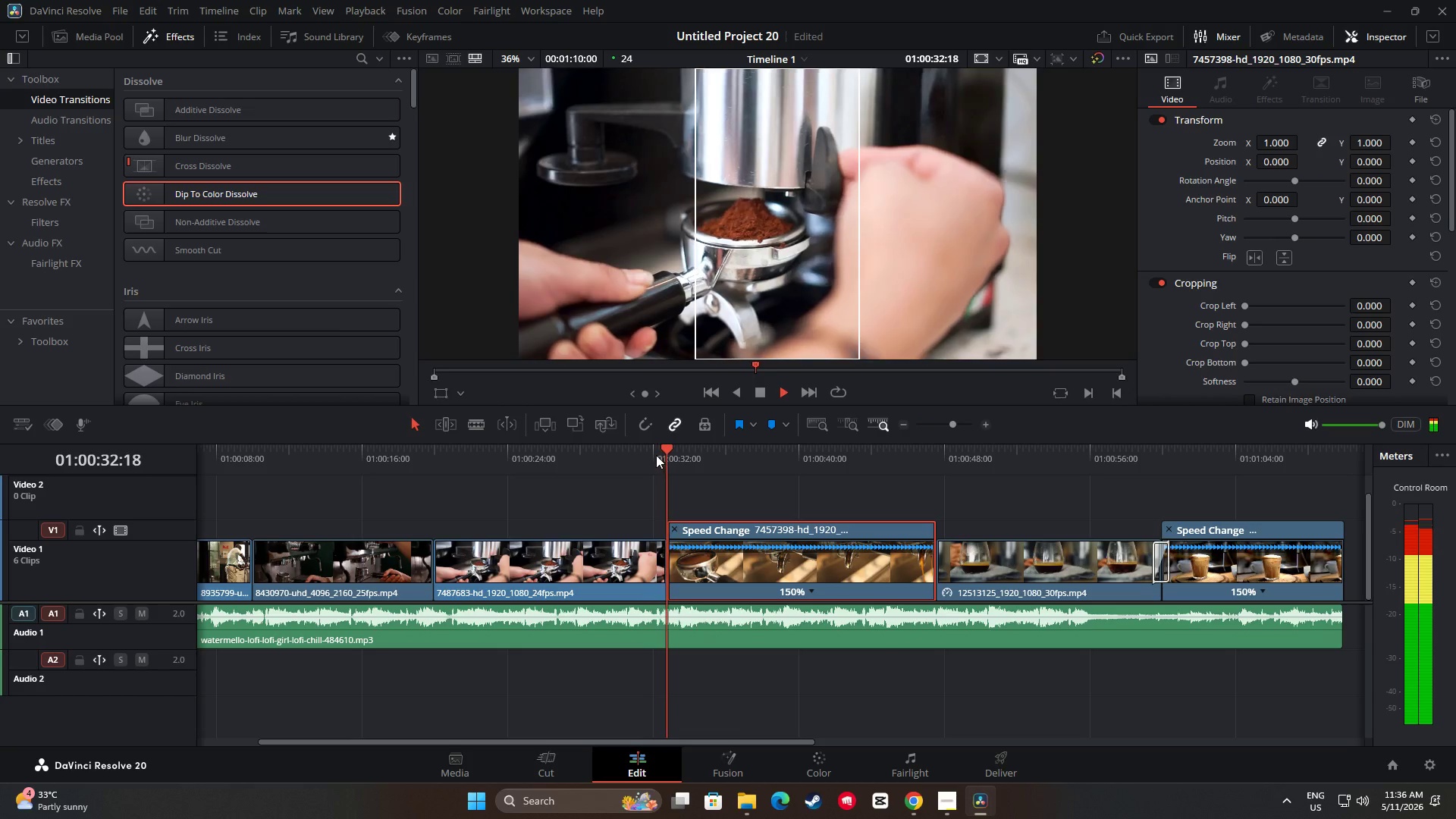 
key(Space)
 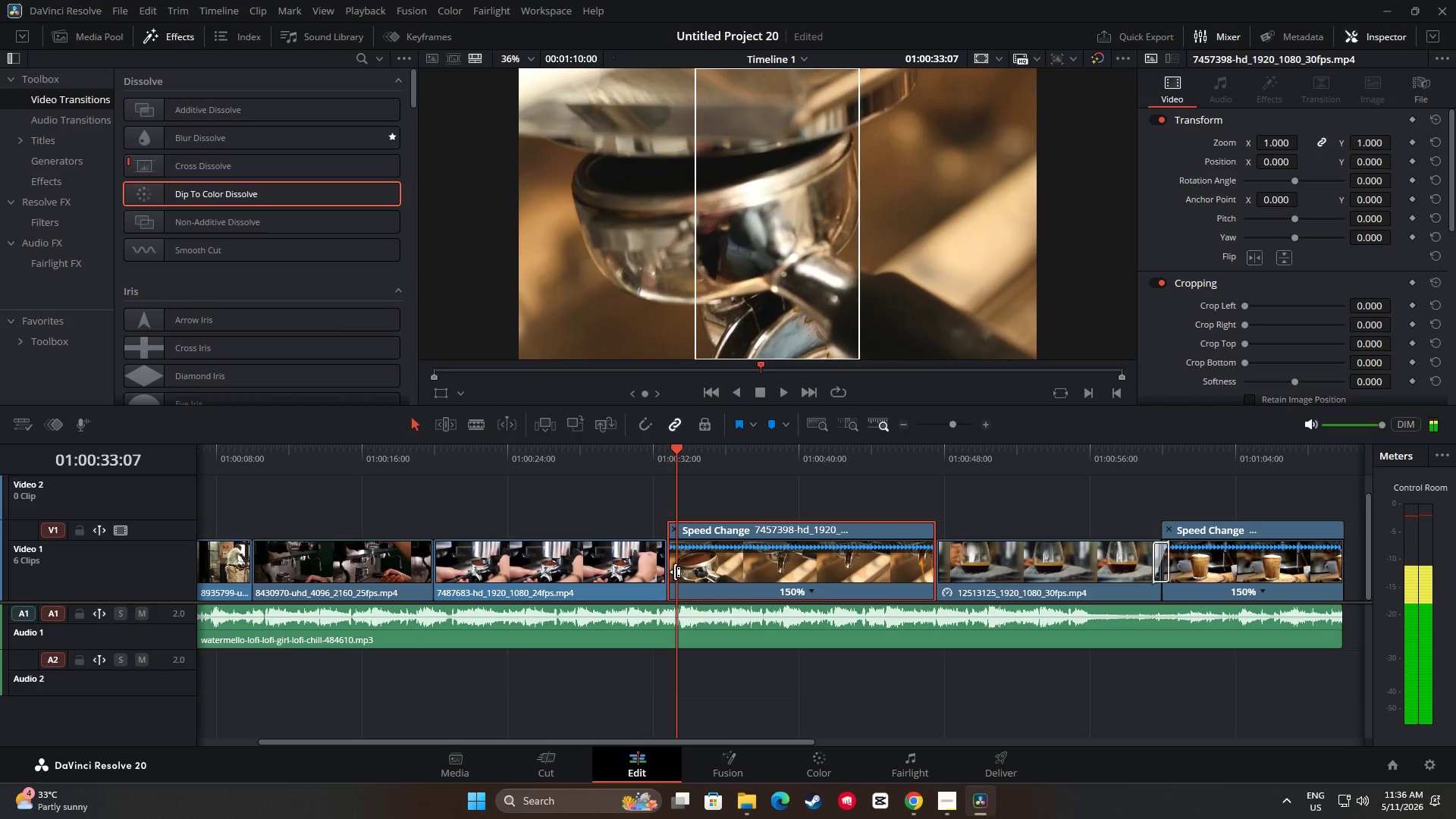 
left_click_drag(start_coordinate=[676, 572], to_coordinate=[668, 572])
 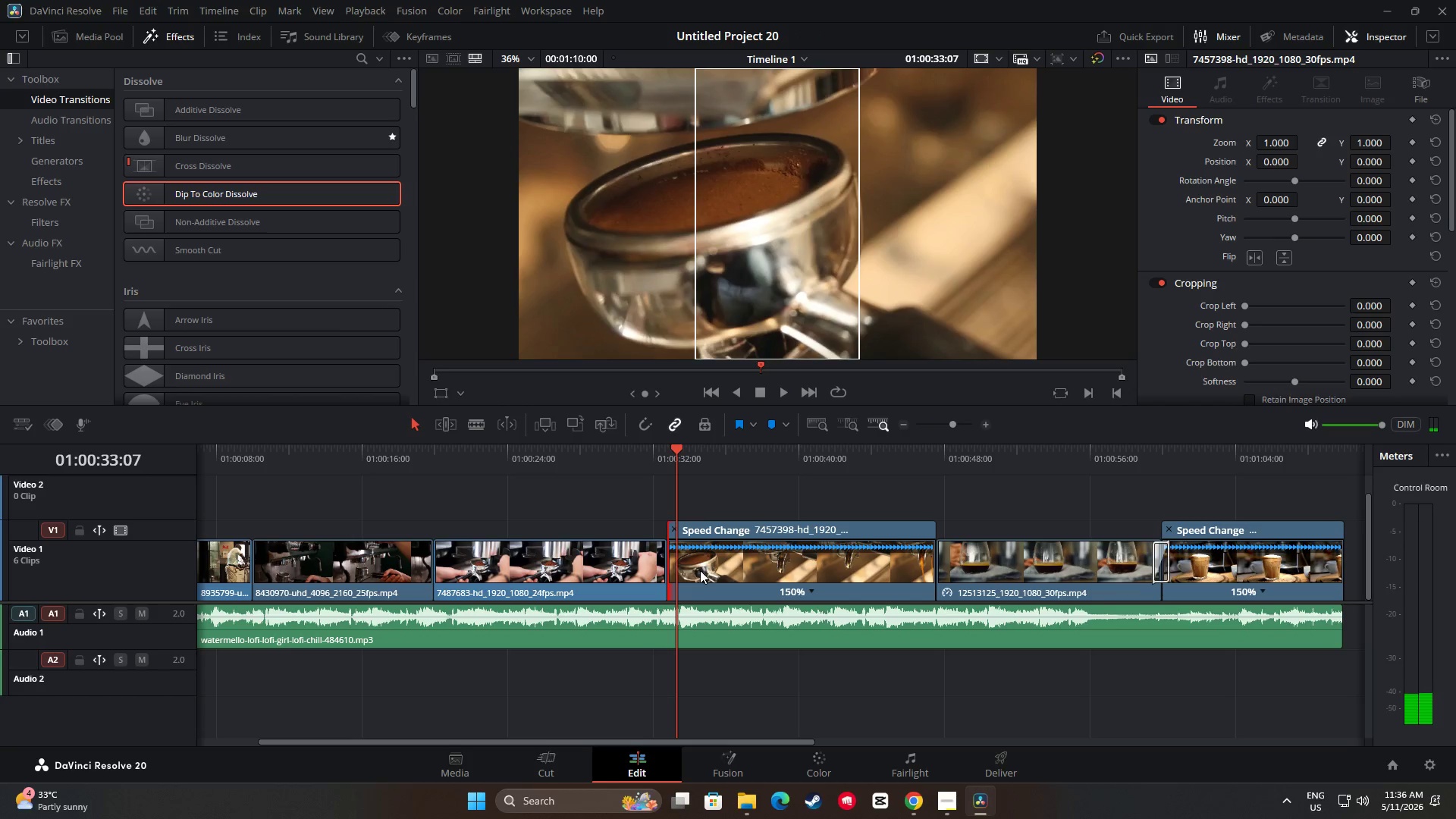 
left_click_drag(start_coordinate=[708, 568], to_coordinate=[698, 568])
 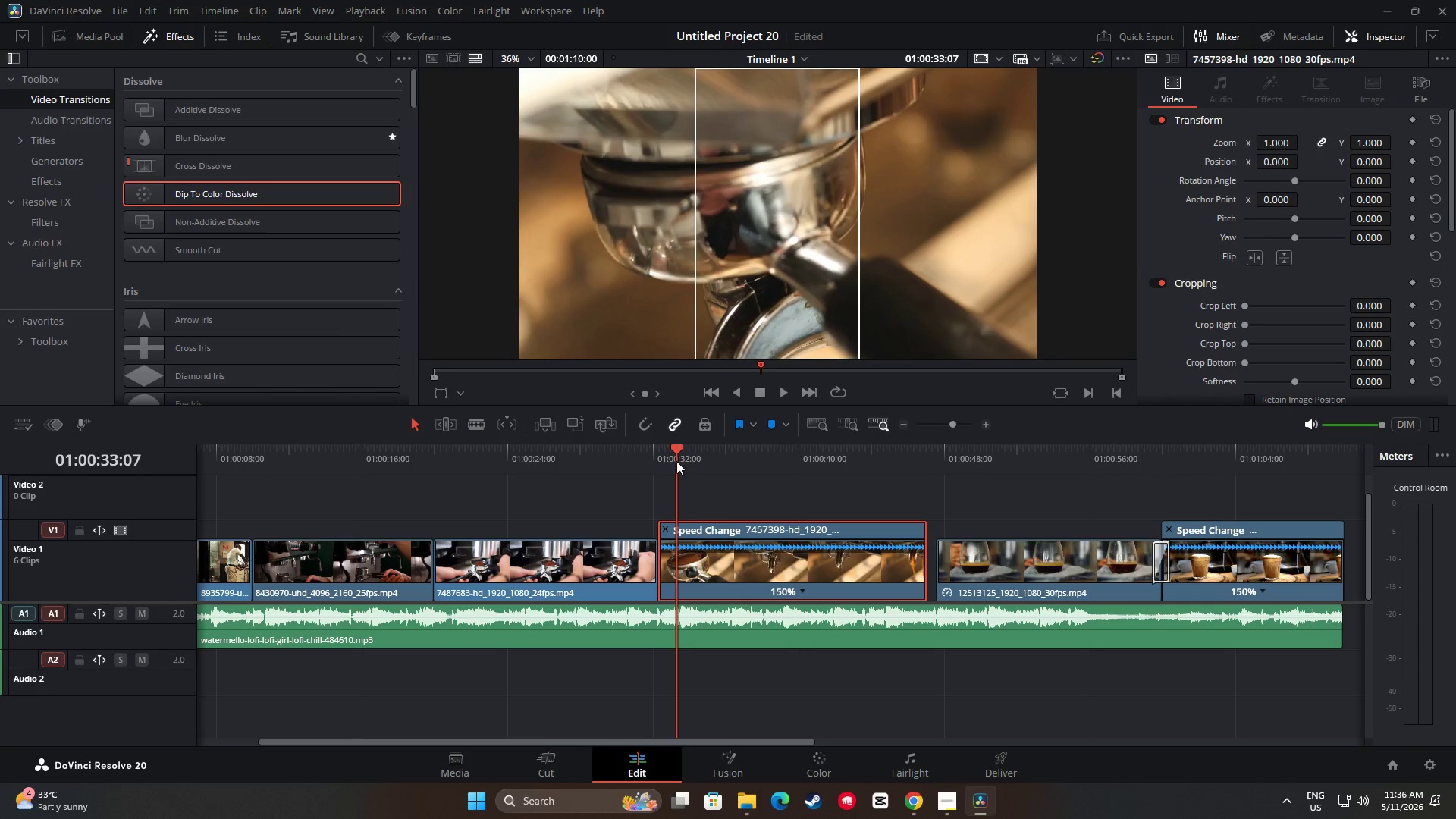 
left_click_drag(start_coordinate=[676, 461], to_coordinate=[641, 463])
 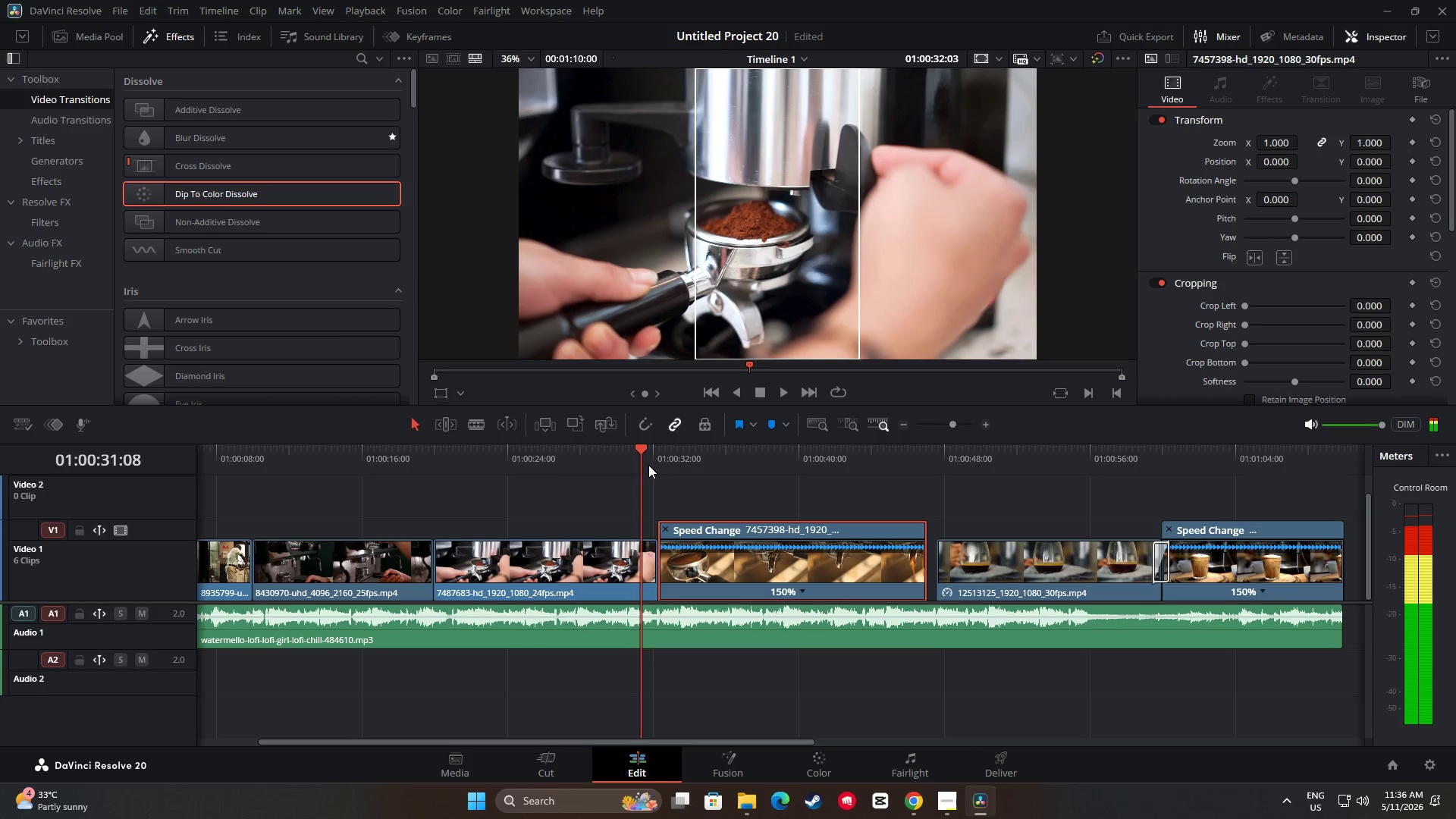 
key(Space)
 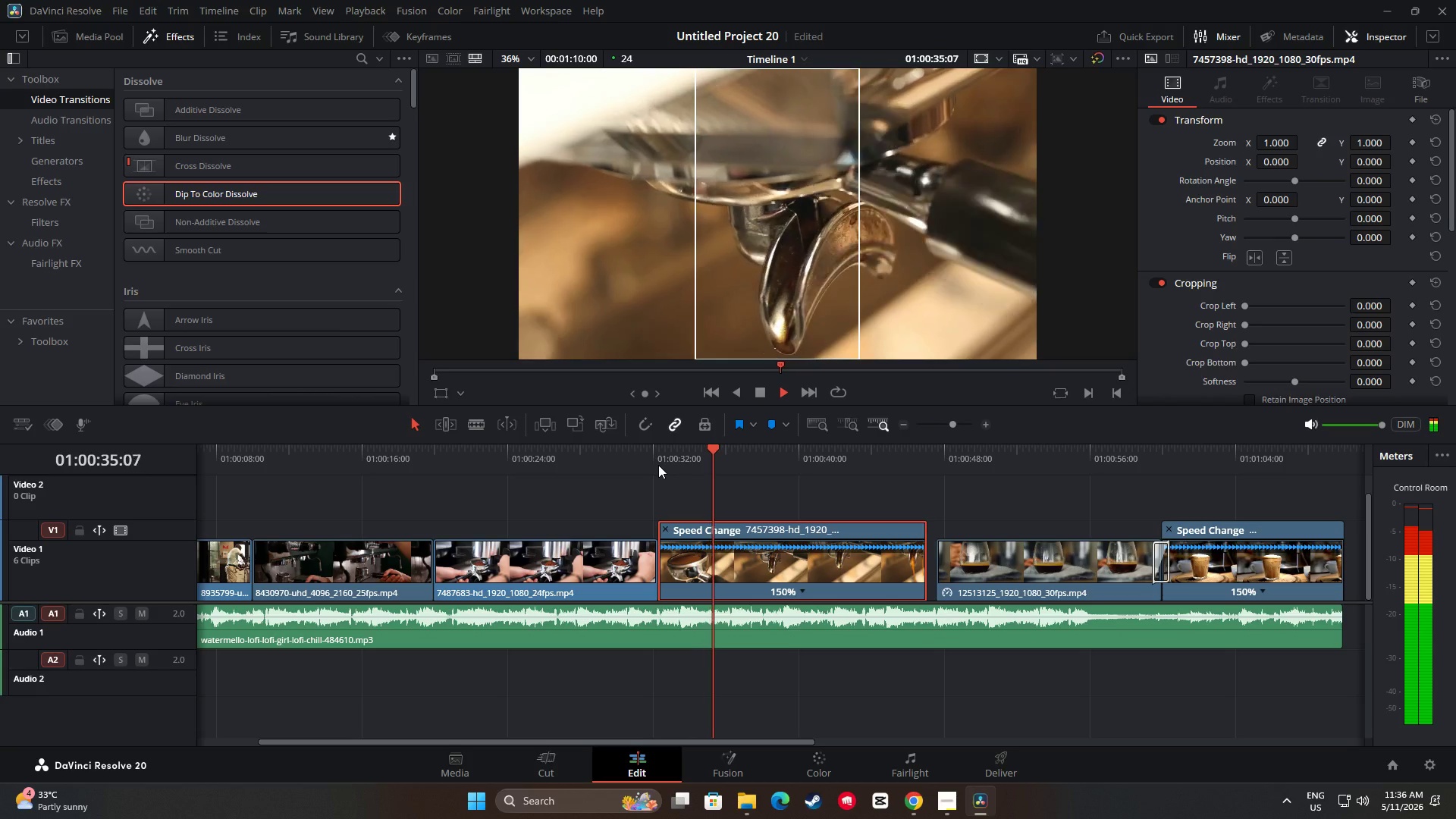 
wait(5.78)
 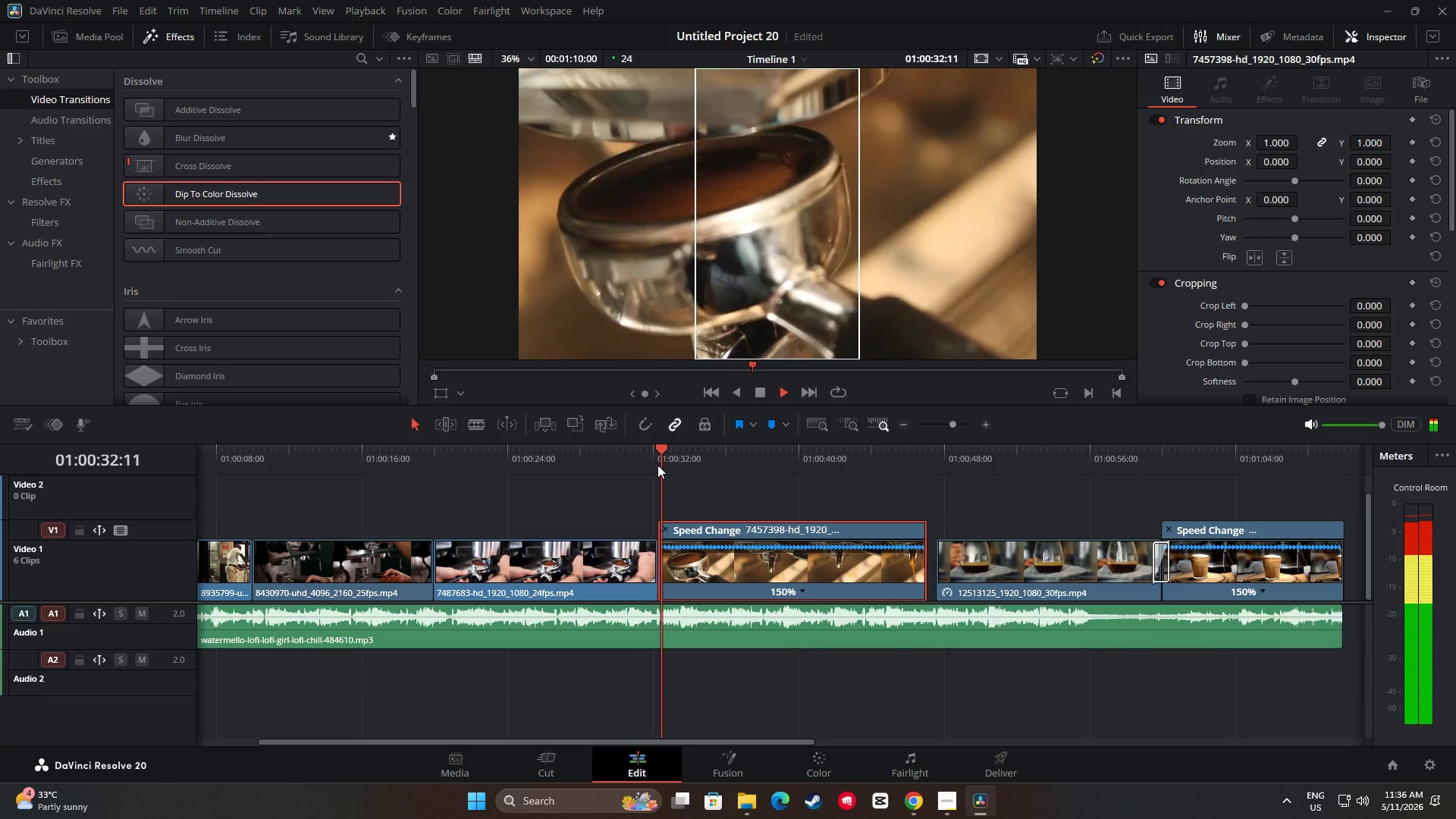 
left_click_drag(start_coordinate=[738, 457], to_coordinate=[895, 479])
 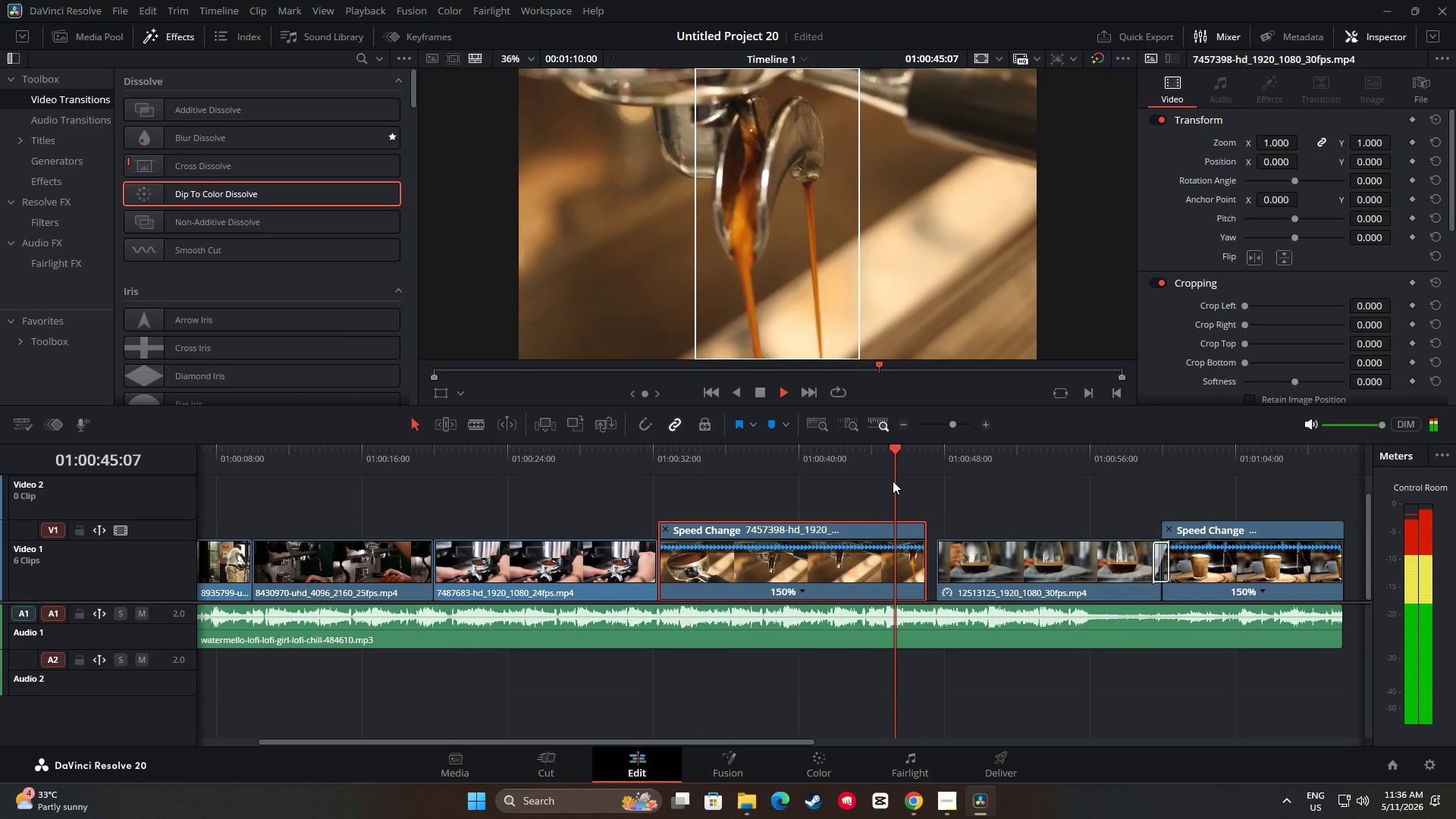 
key(Space)
 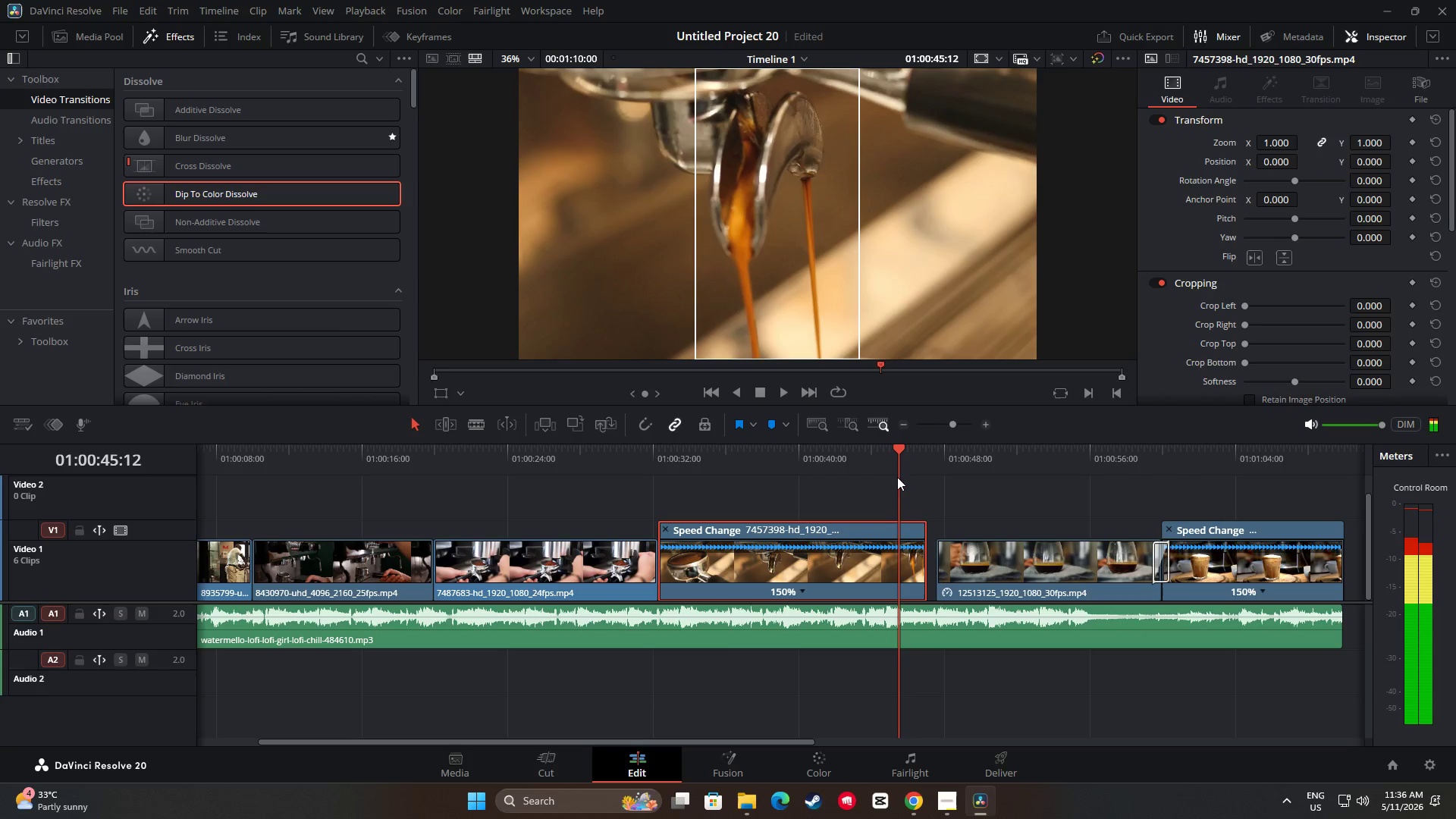 
key(Space)
 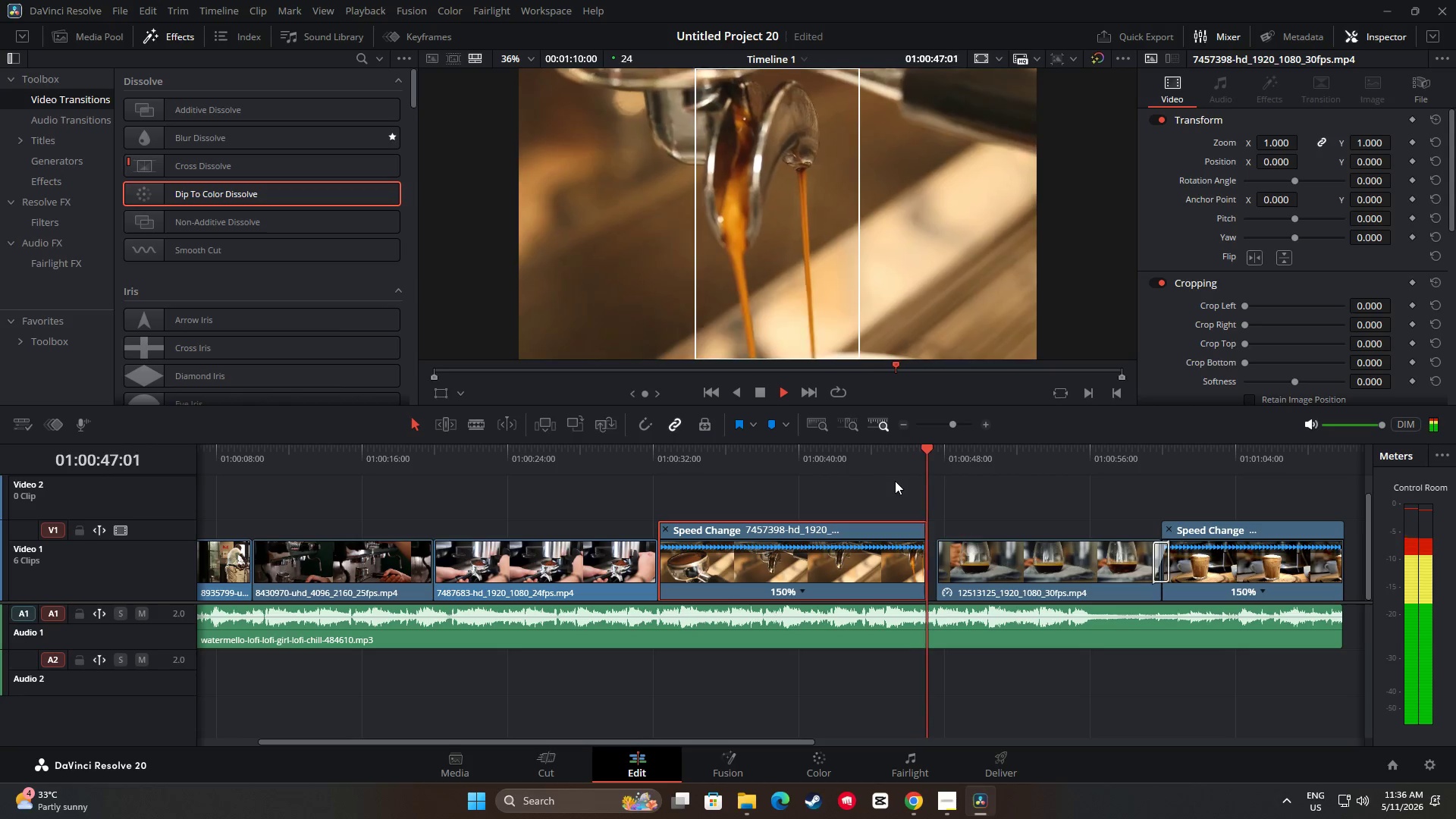 
key(Space)
 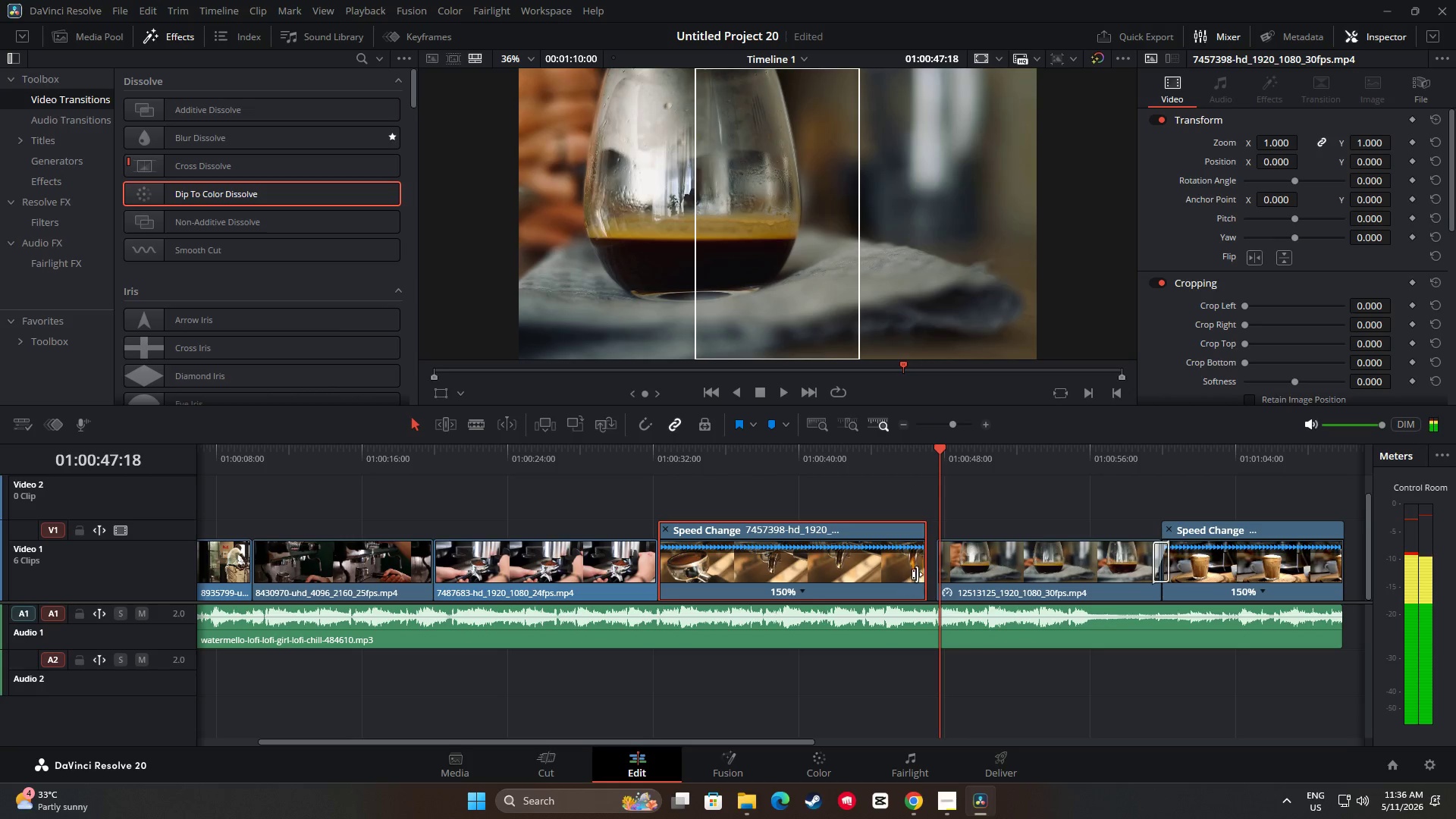 
left_click_drag(start_coordinate=[920, 571], to_coordinate=[930, 571])
 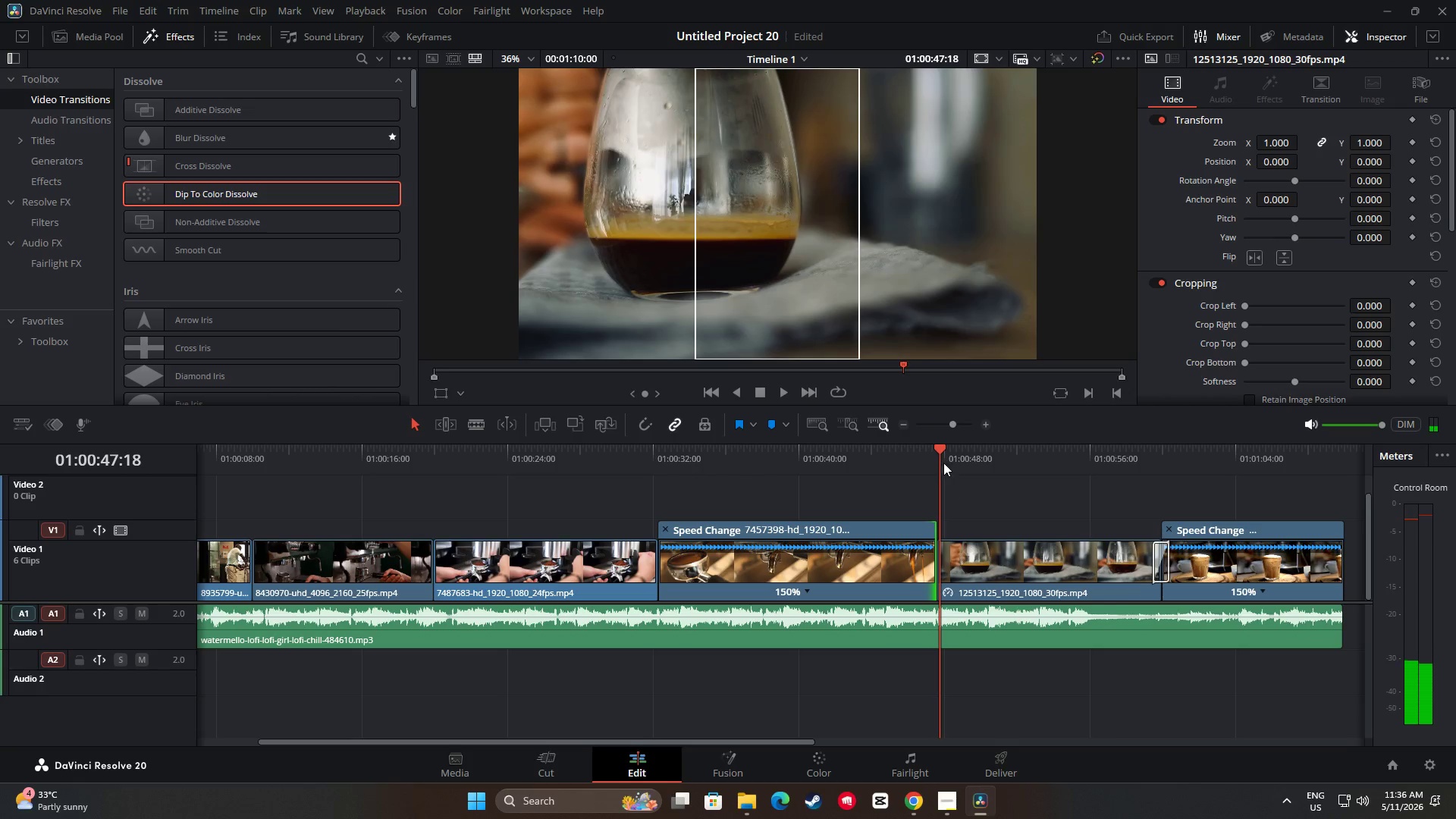 
left_click_drag(start_coordinate=[940, 458], to_coordinate=[911, 460])
 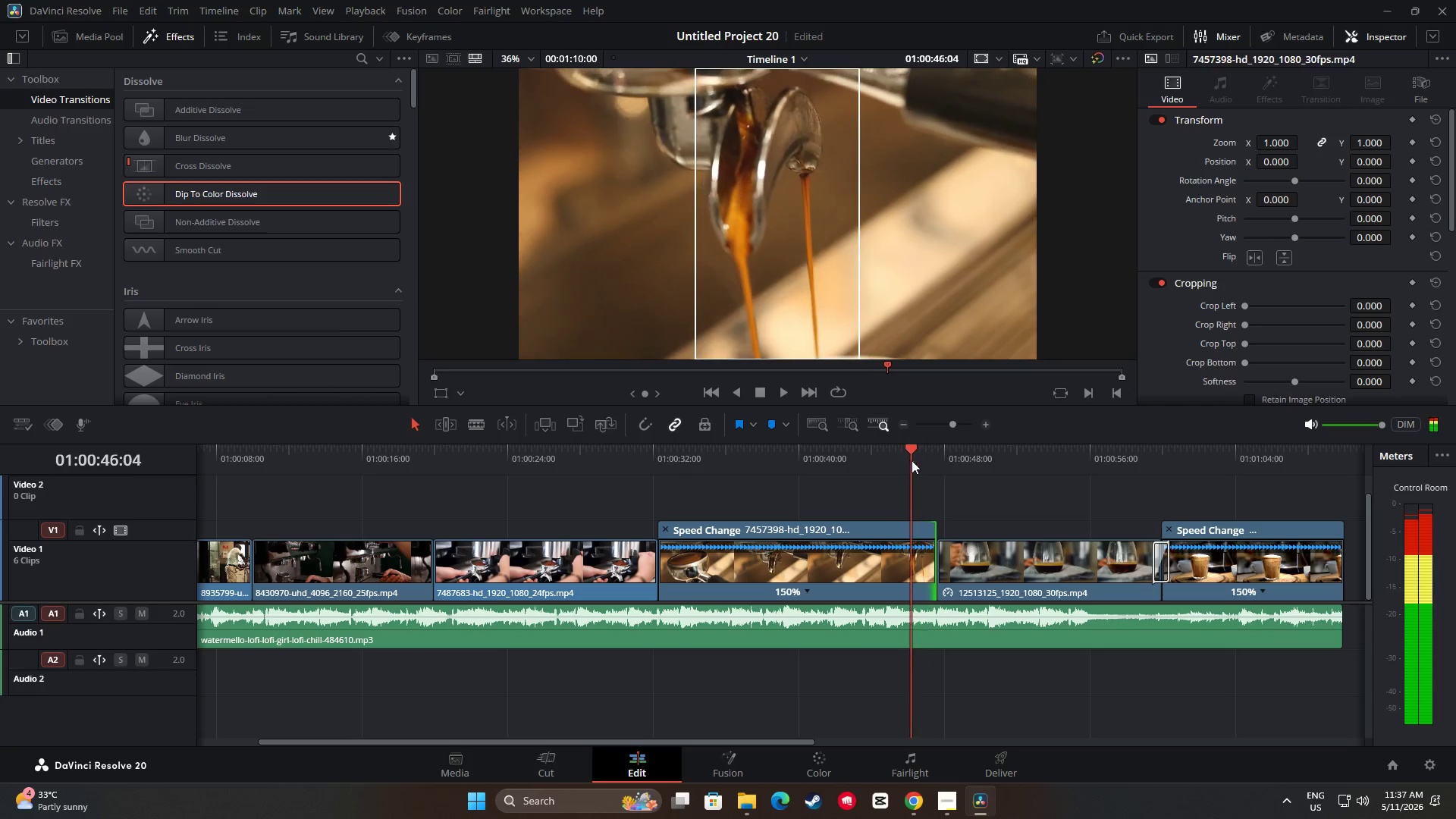 
key(Space)
 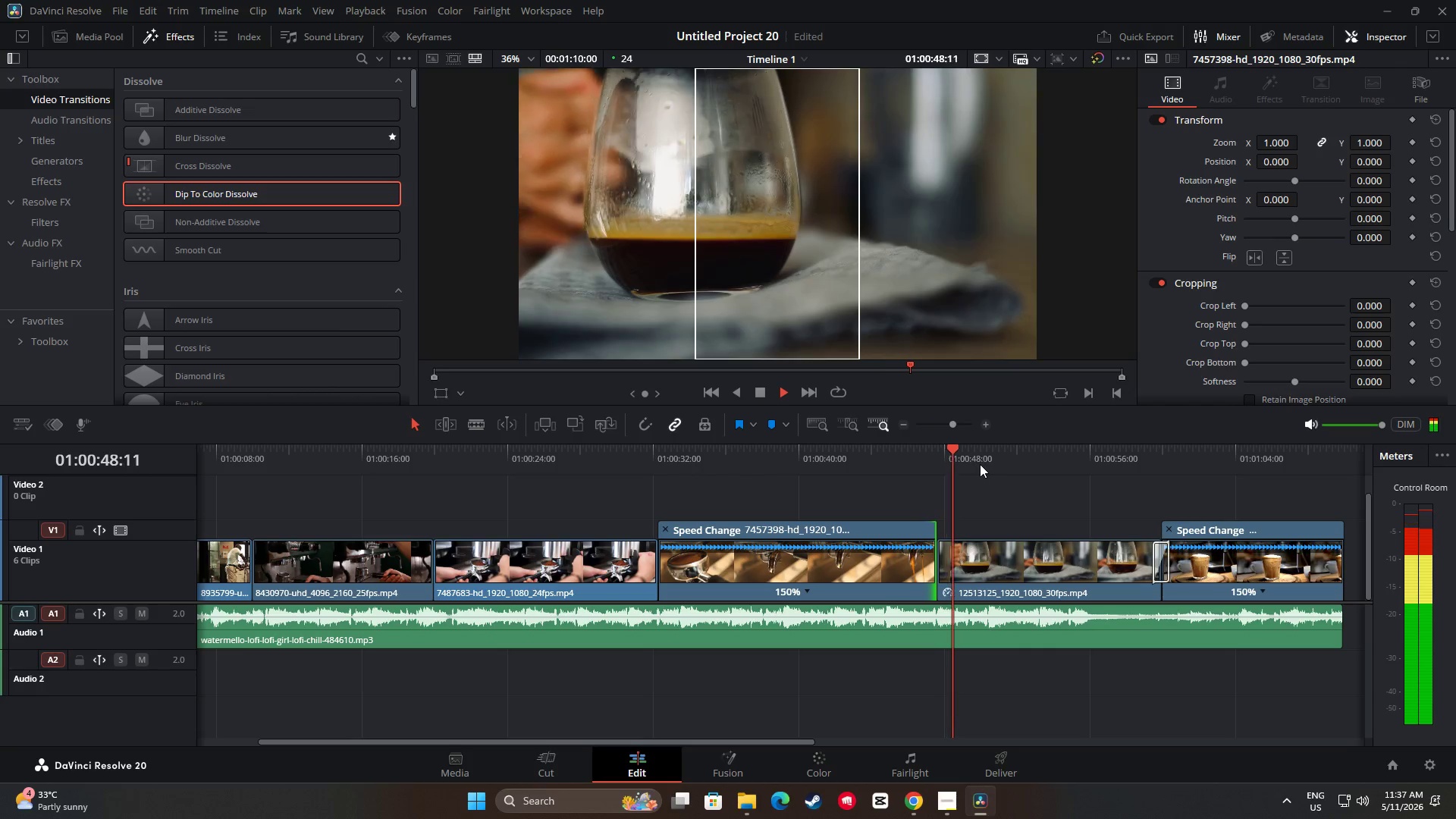 
key(Space)
 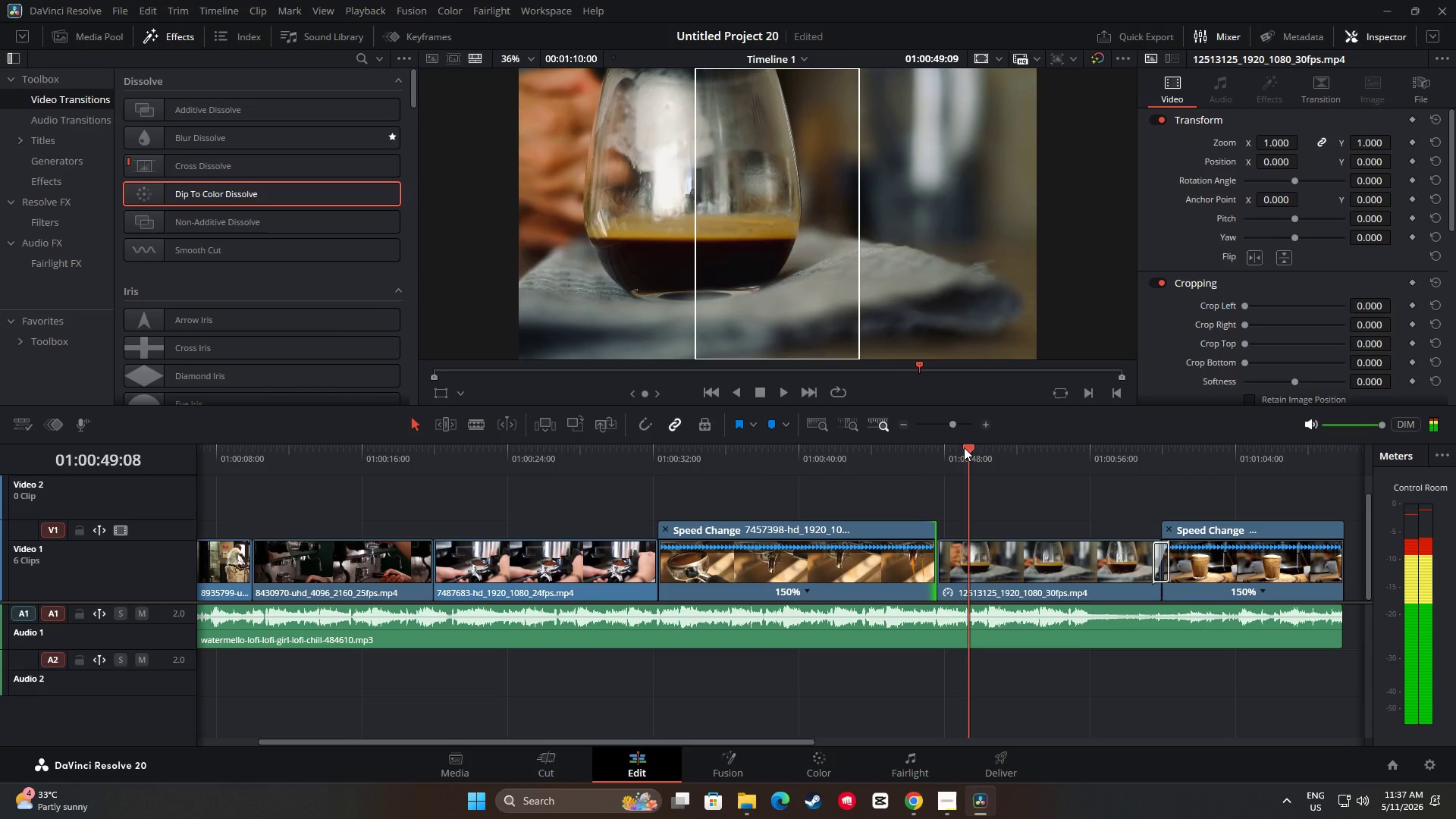 
left_click_drag(start_coordinate=[969, 446], to_coordinate=[630, 475])
 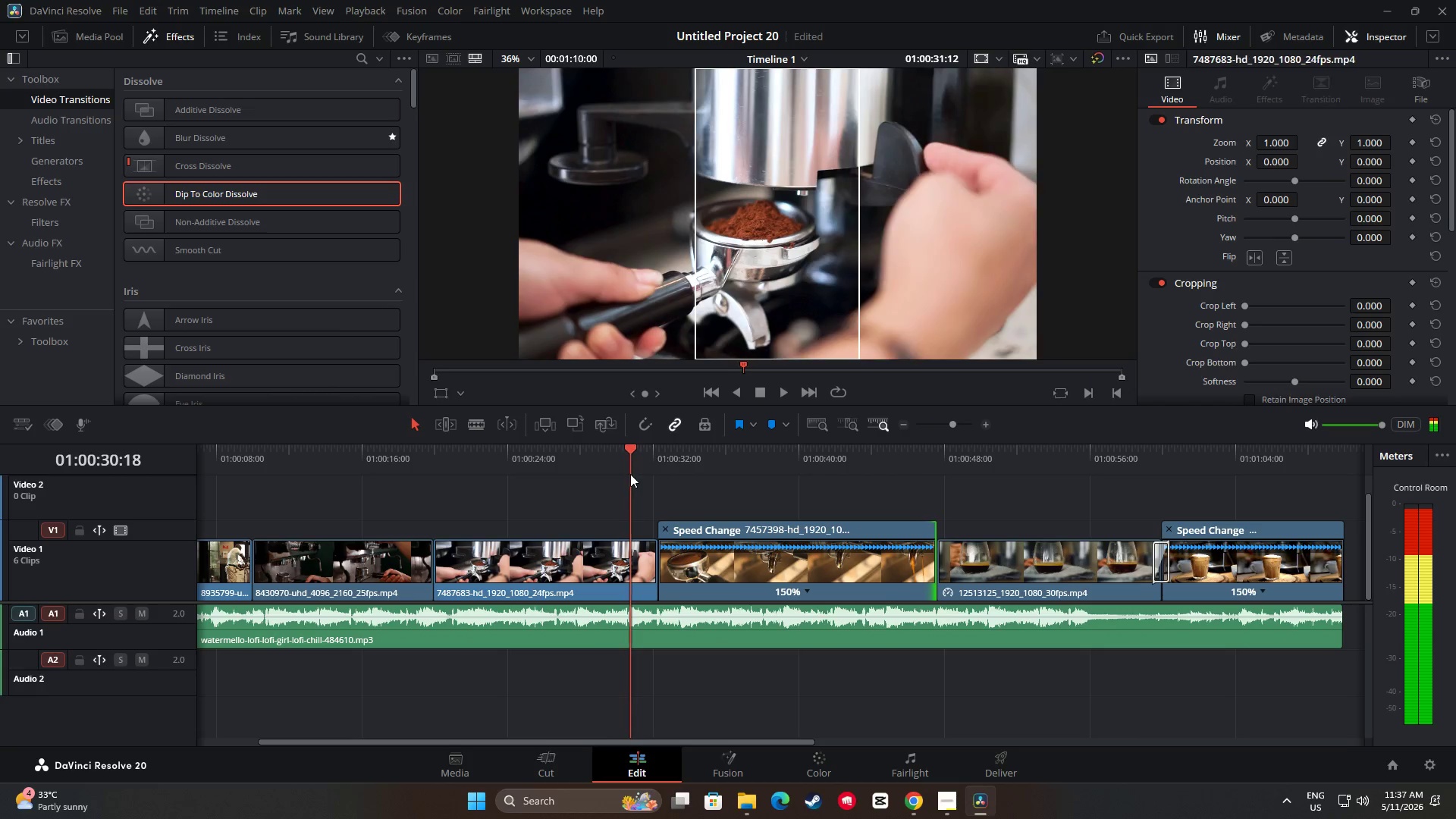 
key(Space)
 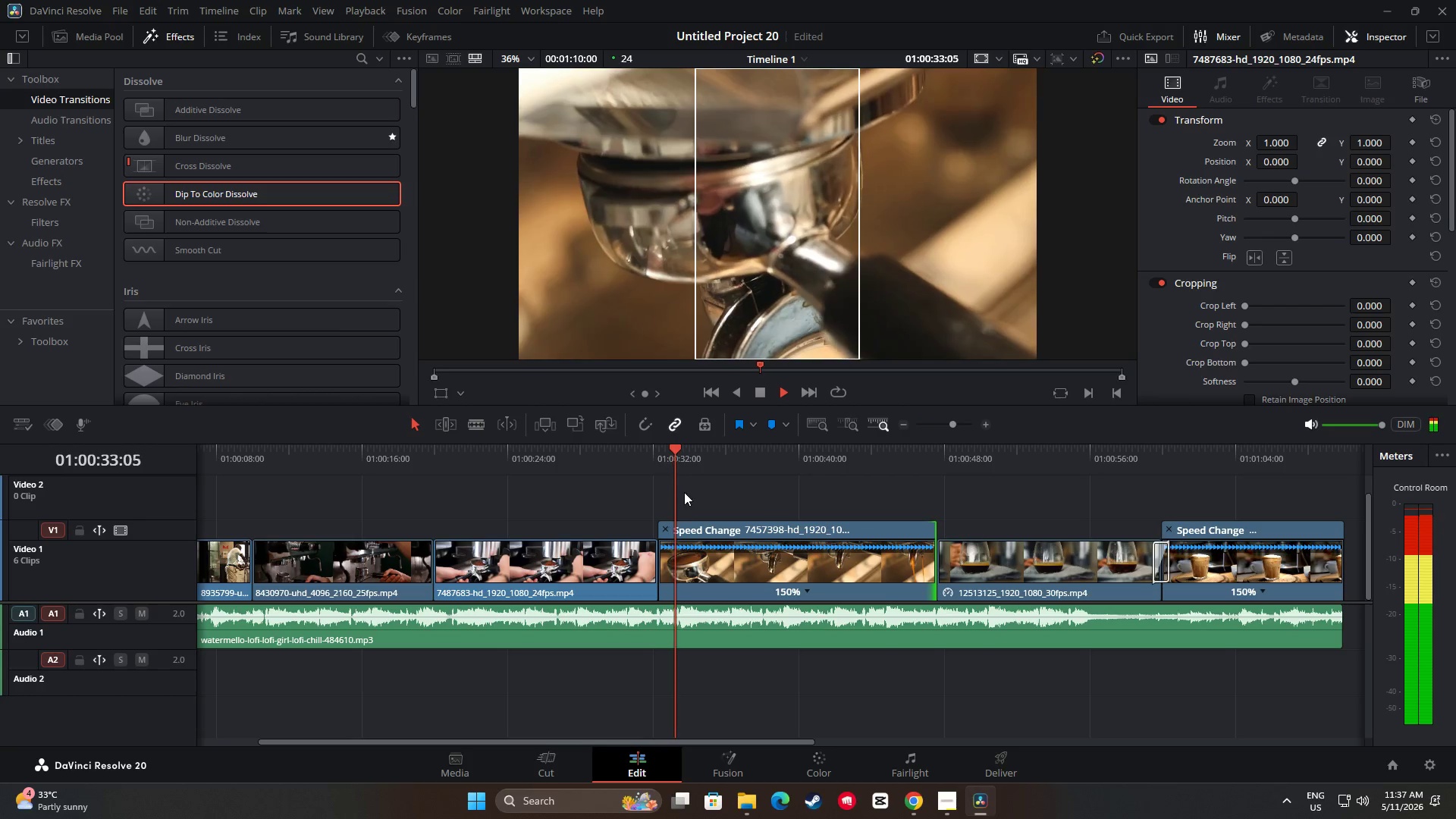 
key(Space)
 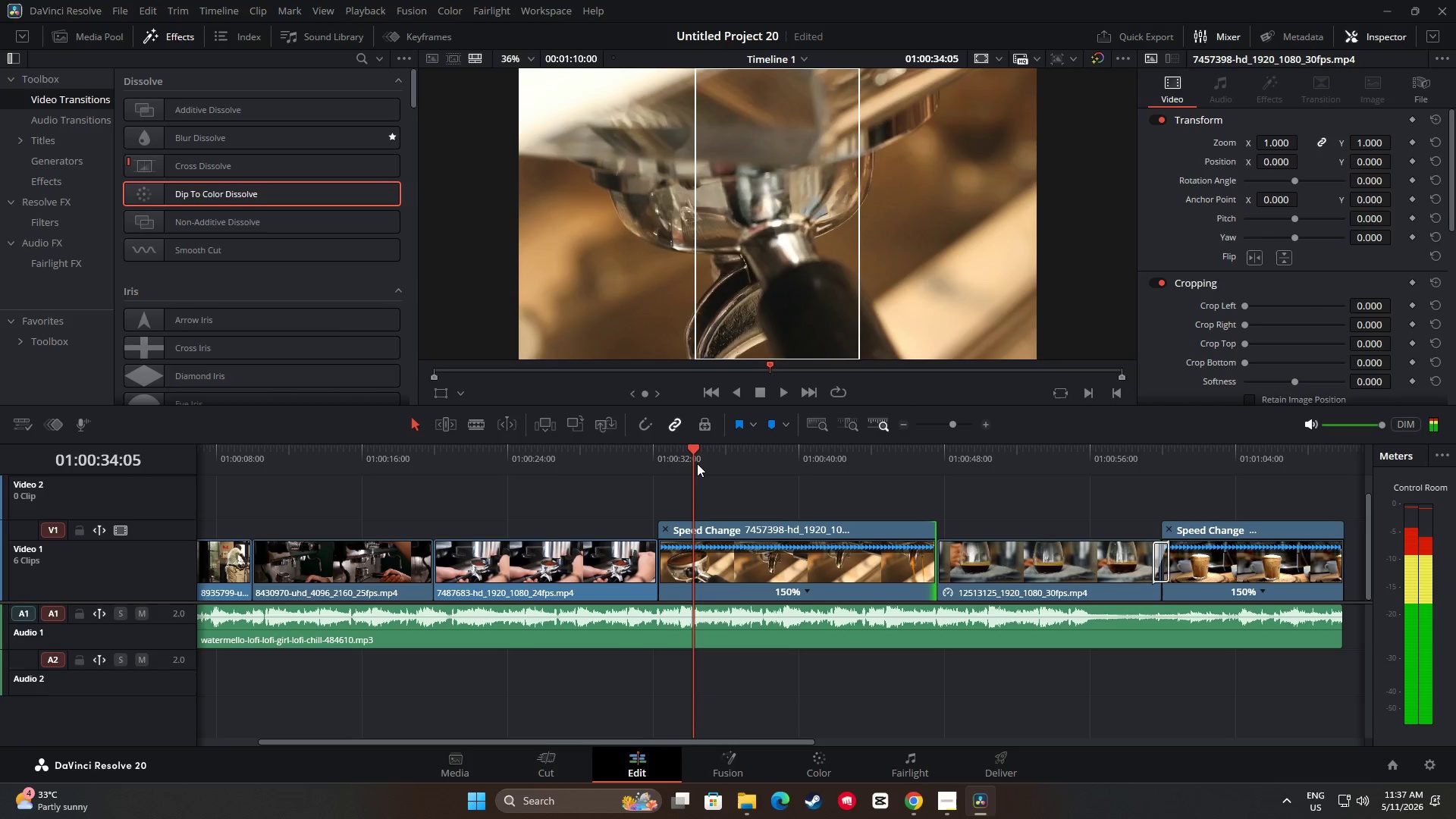 
left_click_drag(start_coordinate=[681, 459], to_coordinate=[636, 458])
 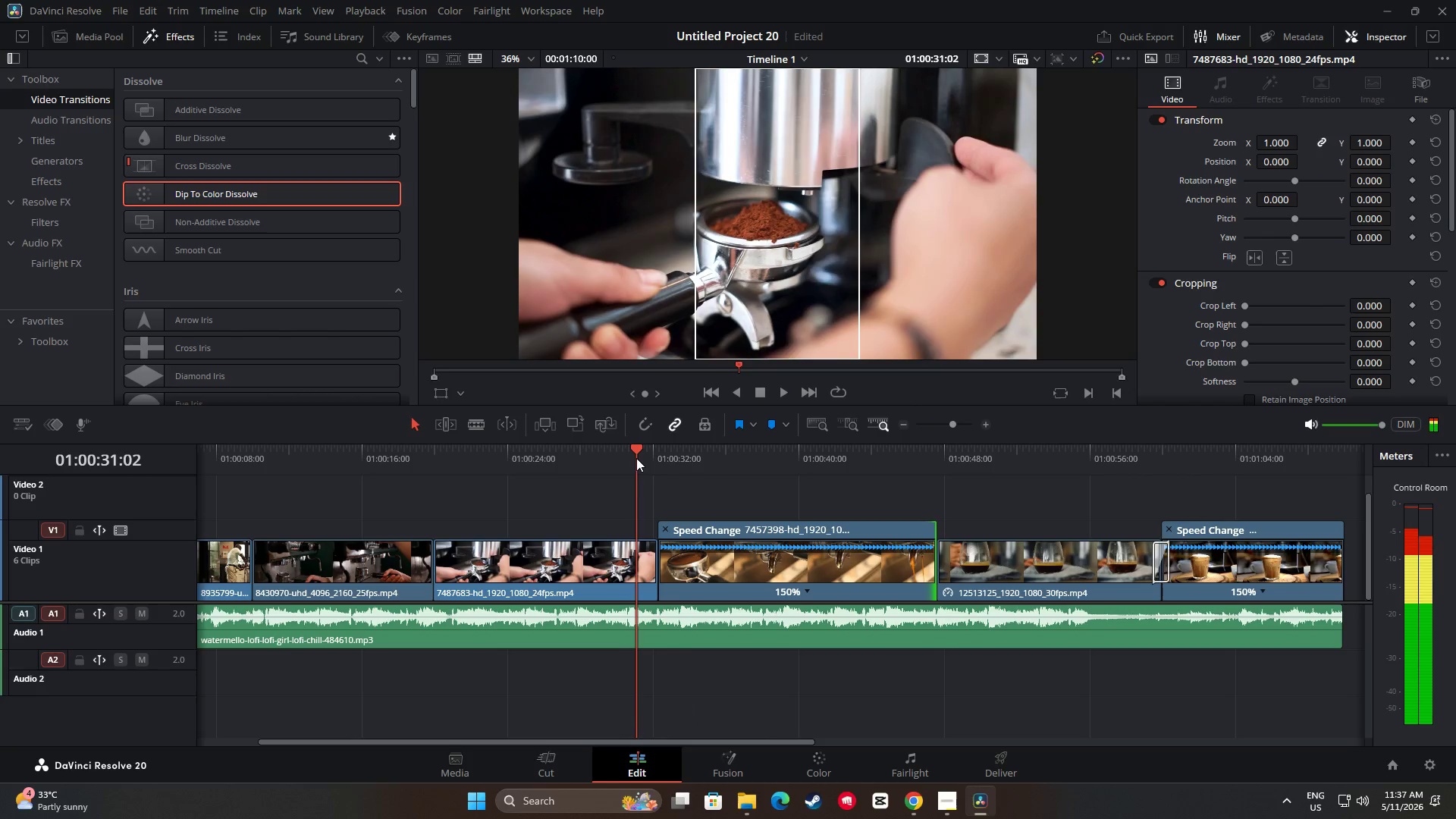 
key(Space)
 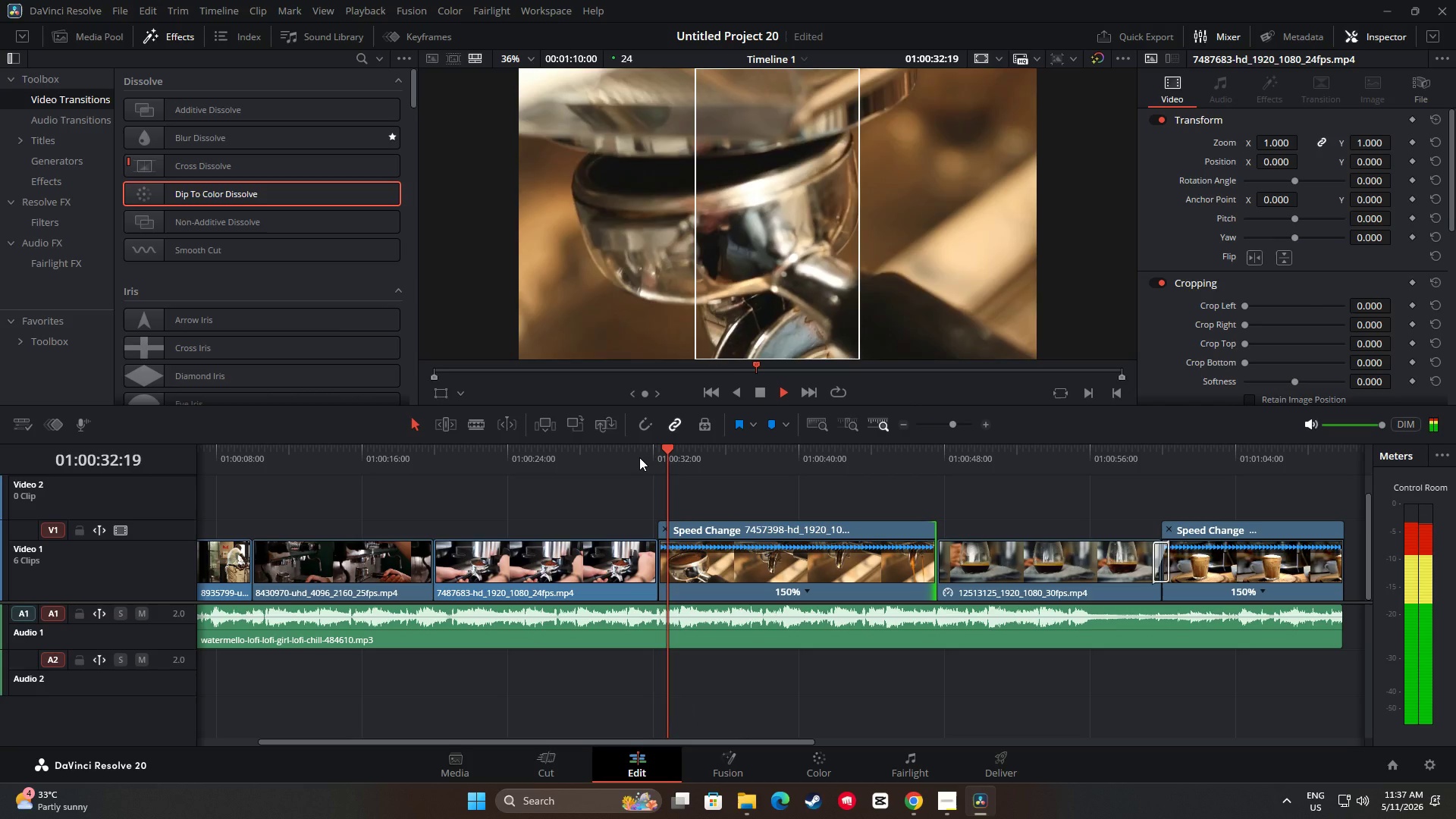 
key(Space)
 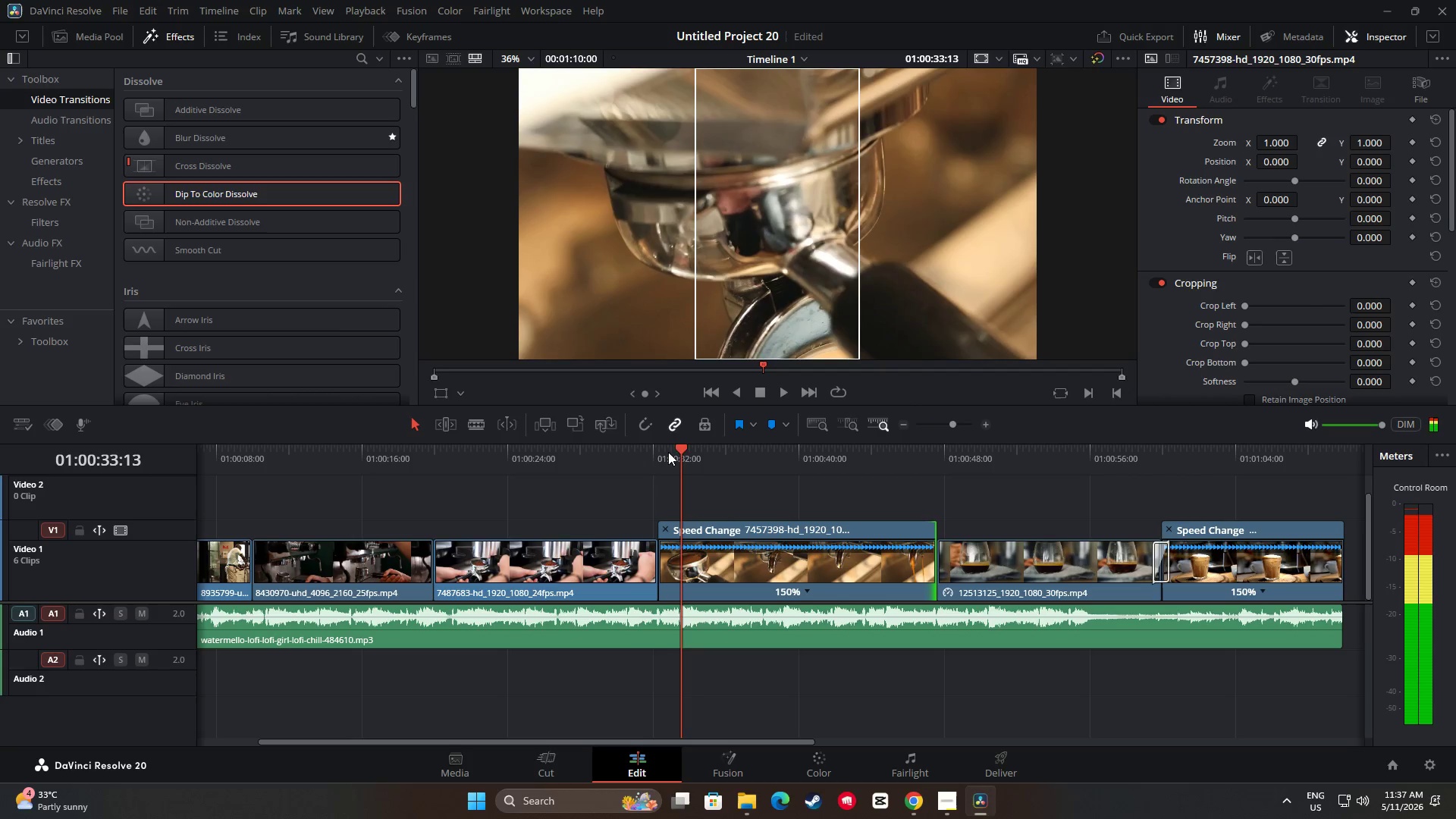 
left_click_drag(start_coordinate=[686, 448], to_coordinate=[630, 451])
 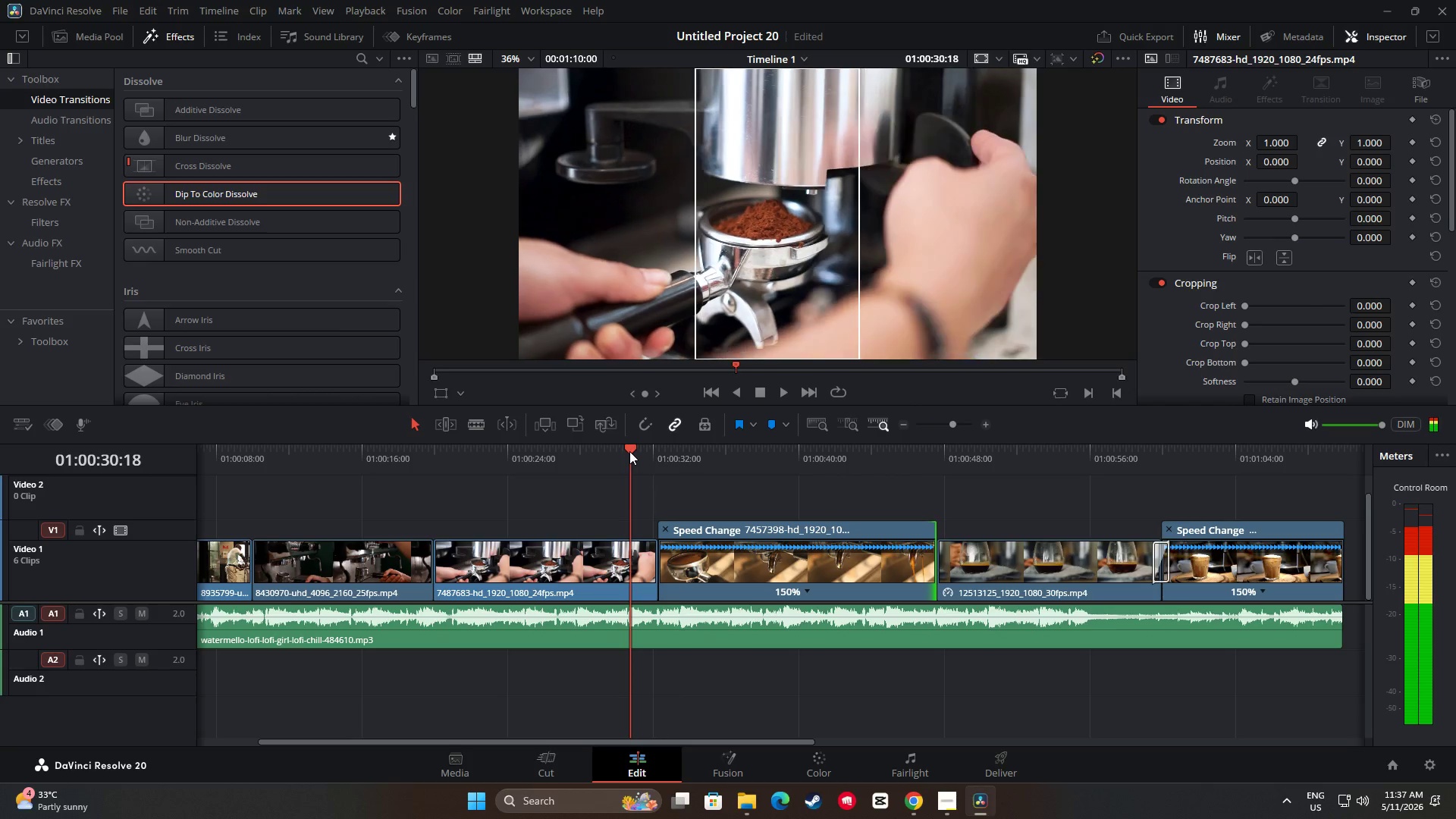 
key(Space)
 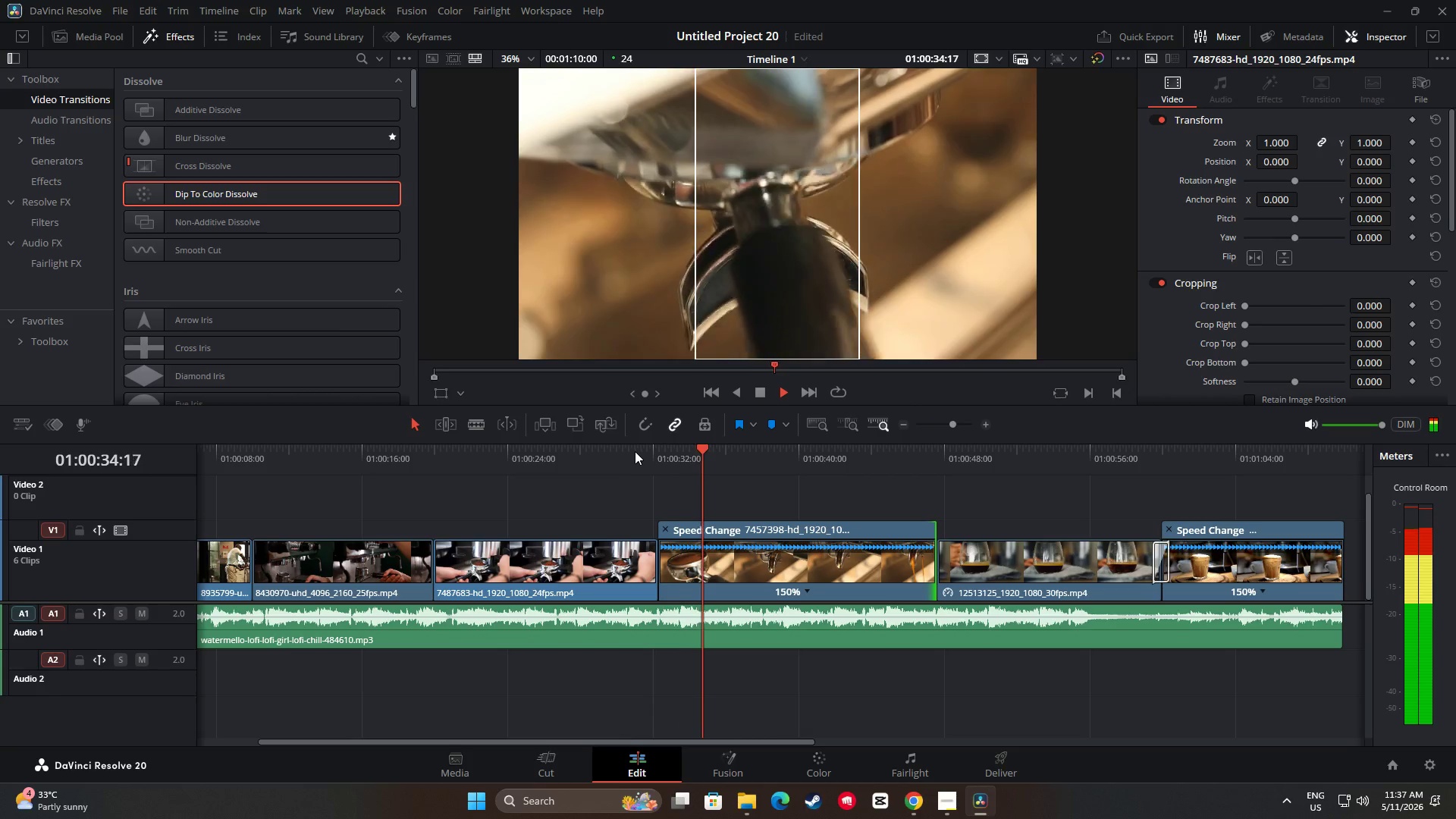 
wait(5.42)
 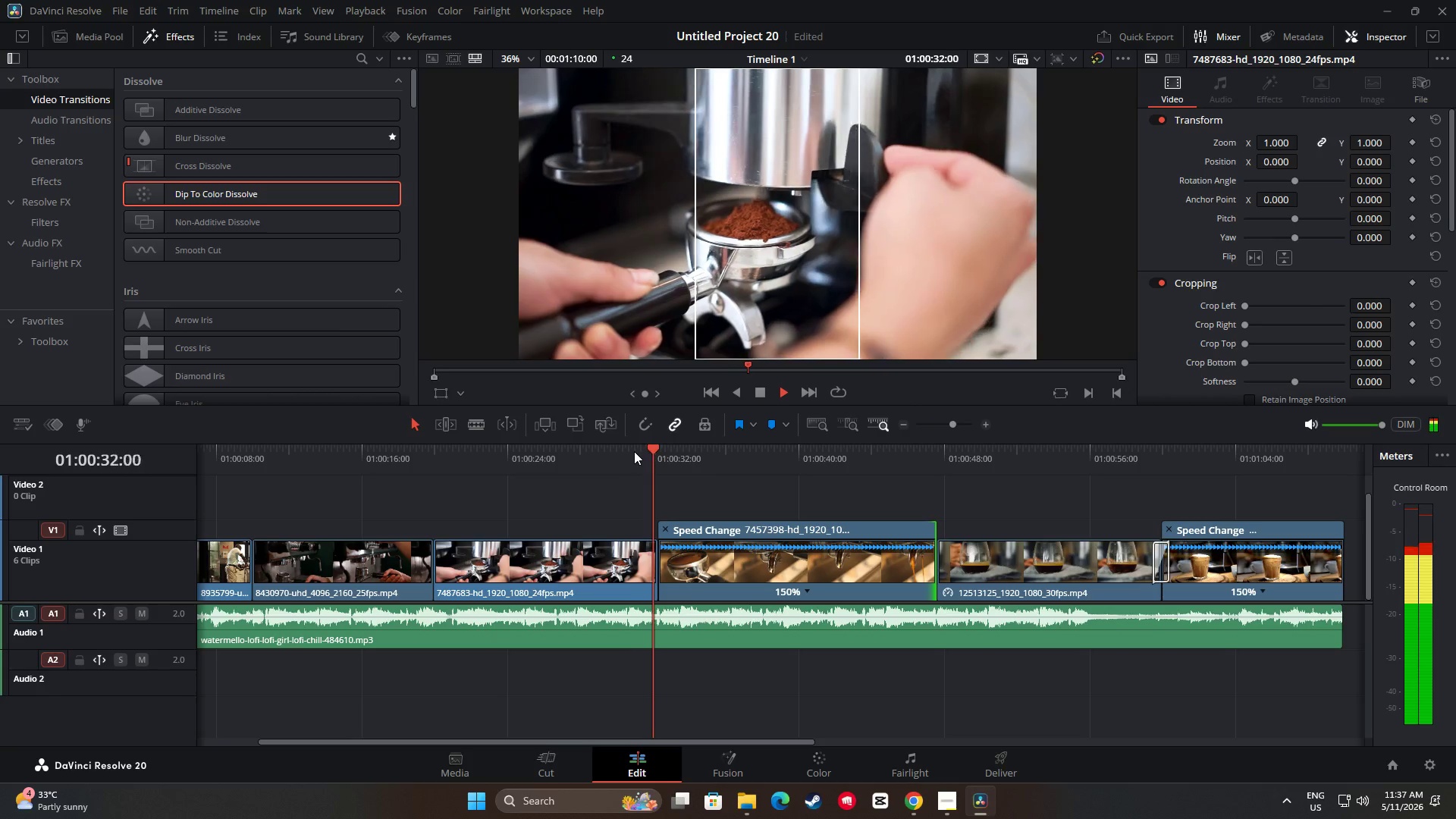 
key(Space)
 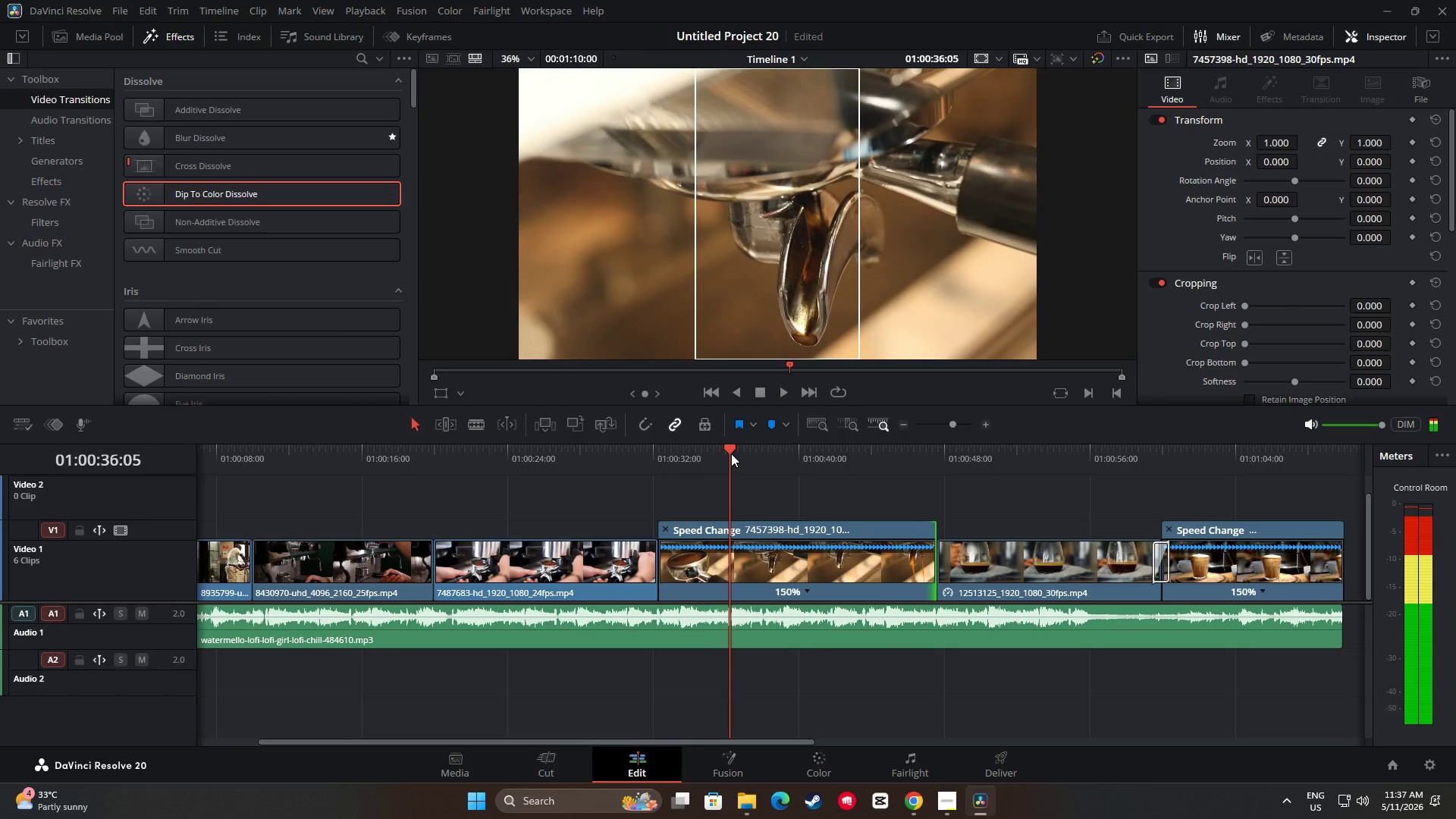 
left_click_drag(start_coordinate=[728, 452], to_coordinate=[419, 454])
 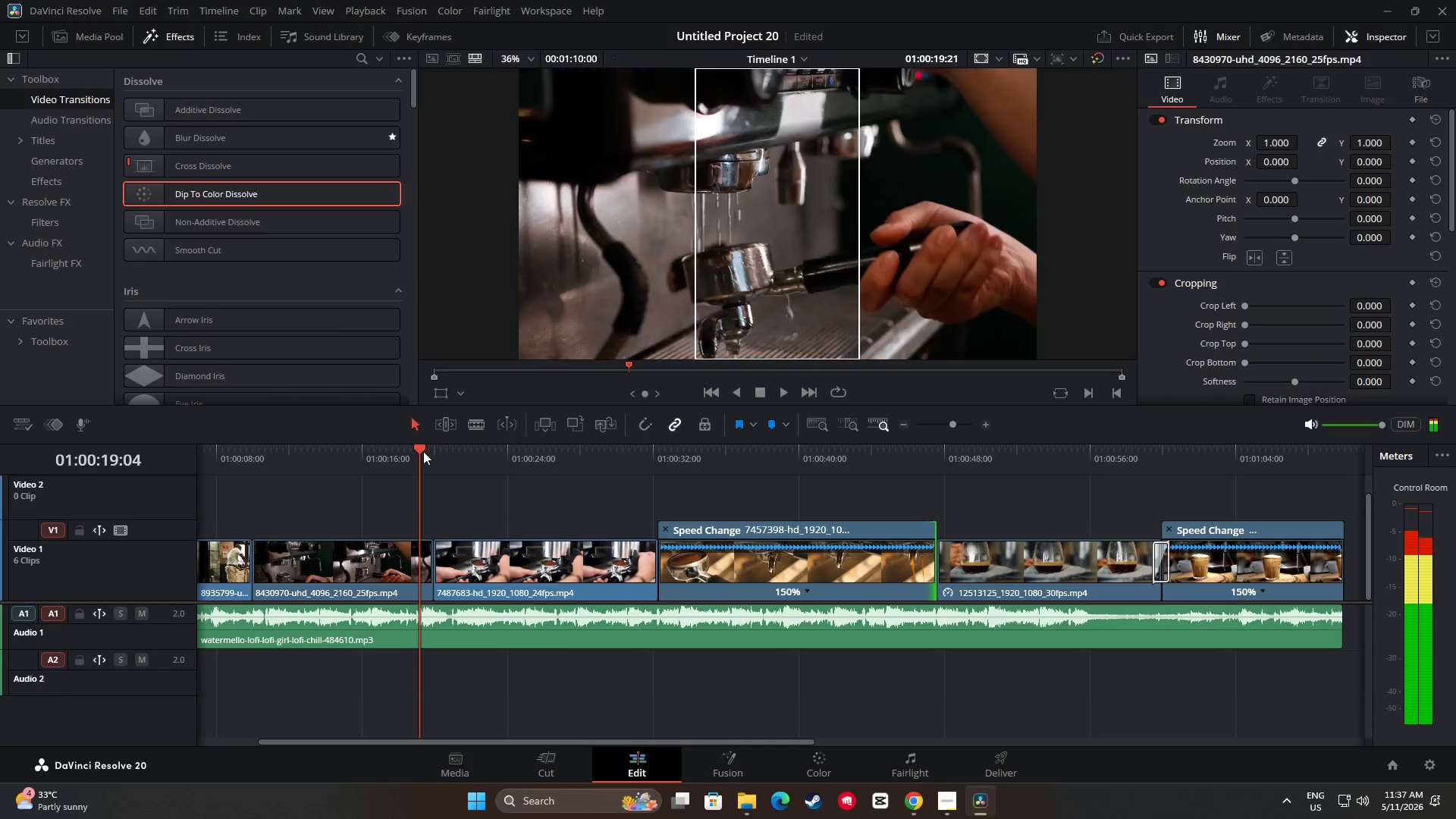 
key(Space)
 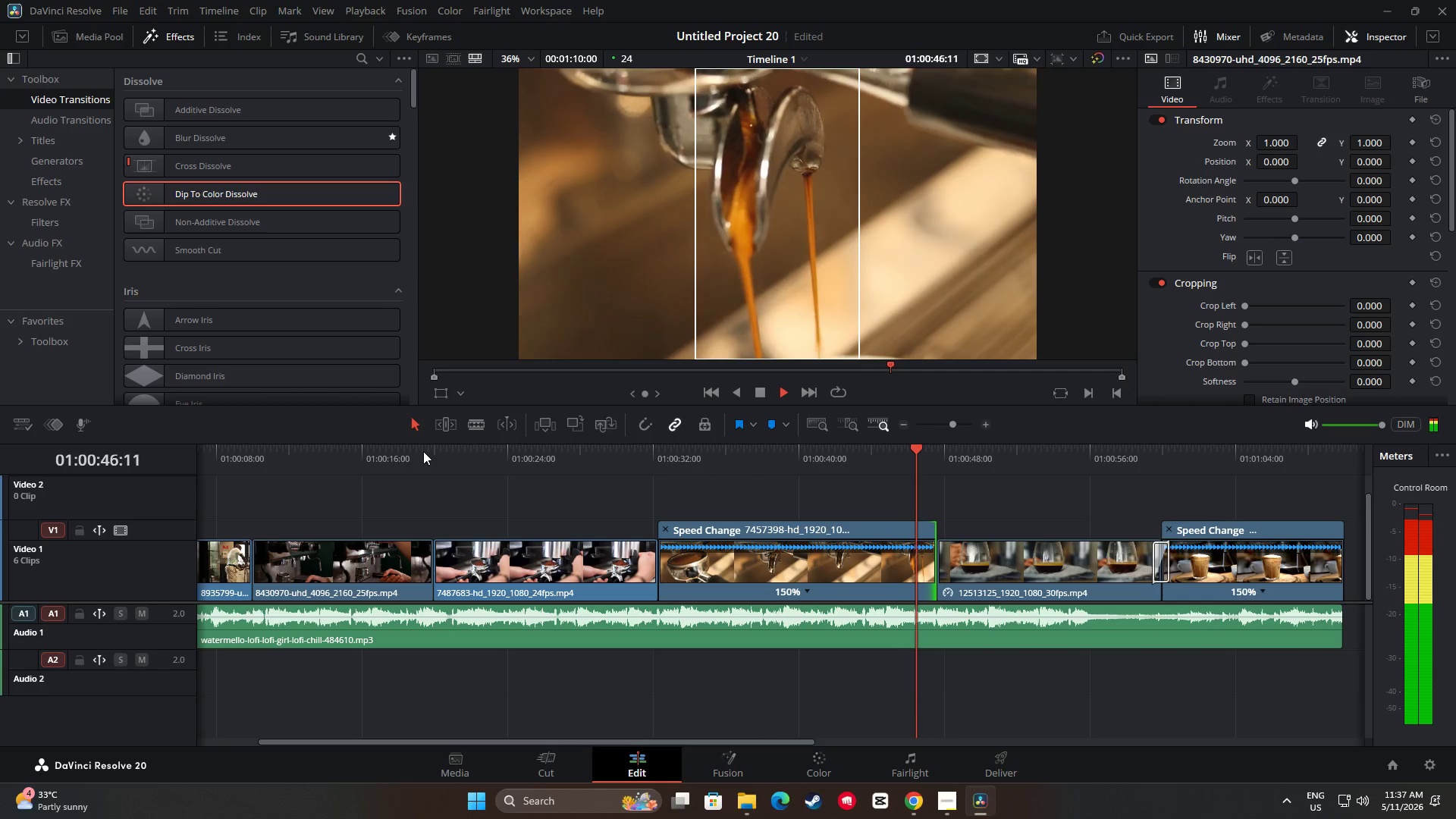 
wait(32.41)
 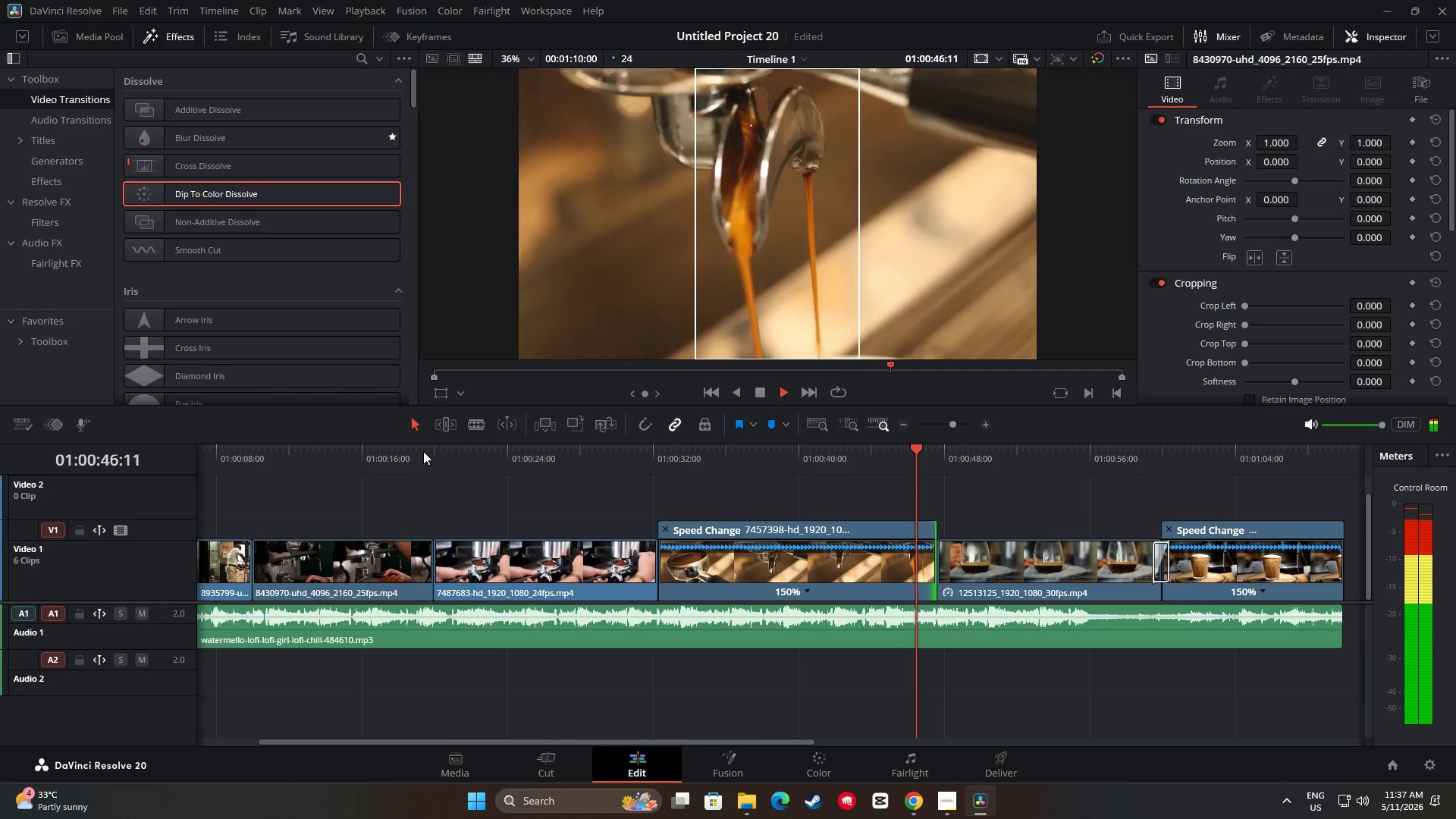 
left_click_drag(start_coordinate=[804, 742], to_coordinate=[909, 746])
 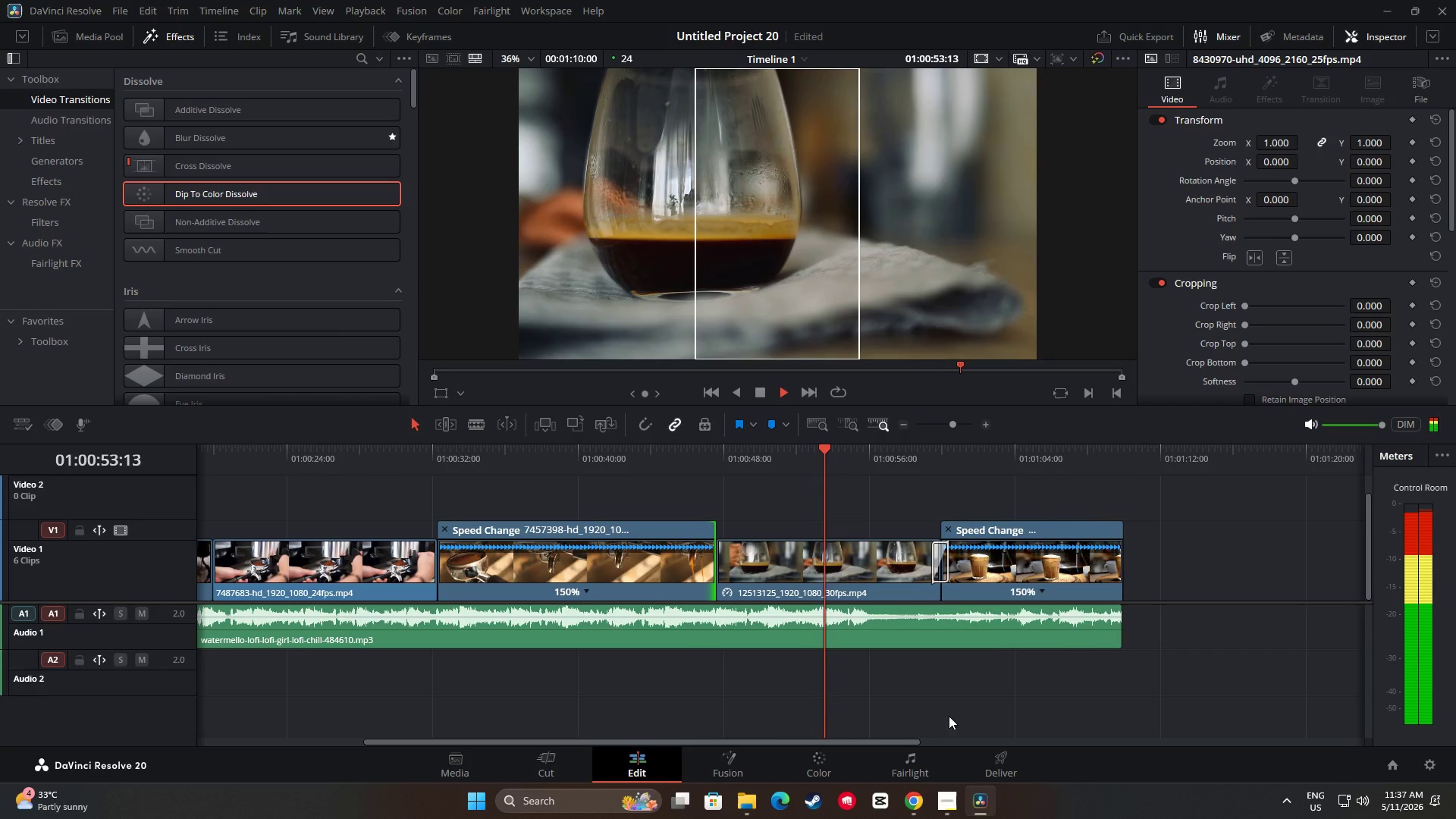 
key(Space)
 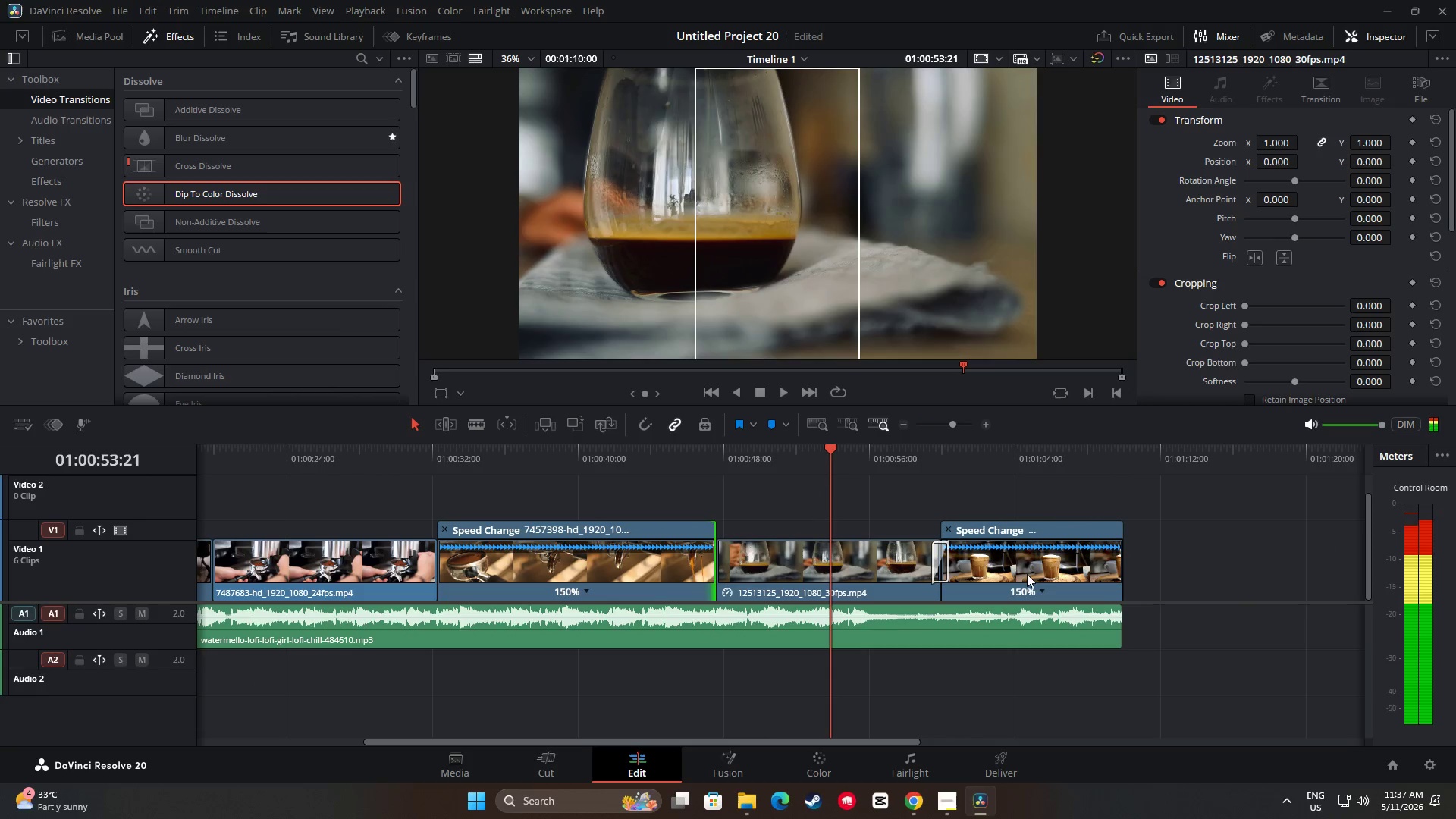 
left_click([1027, 574])
 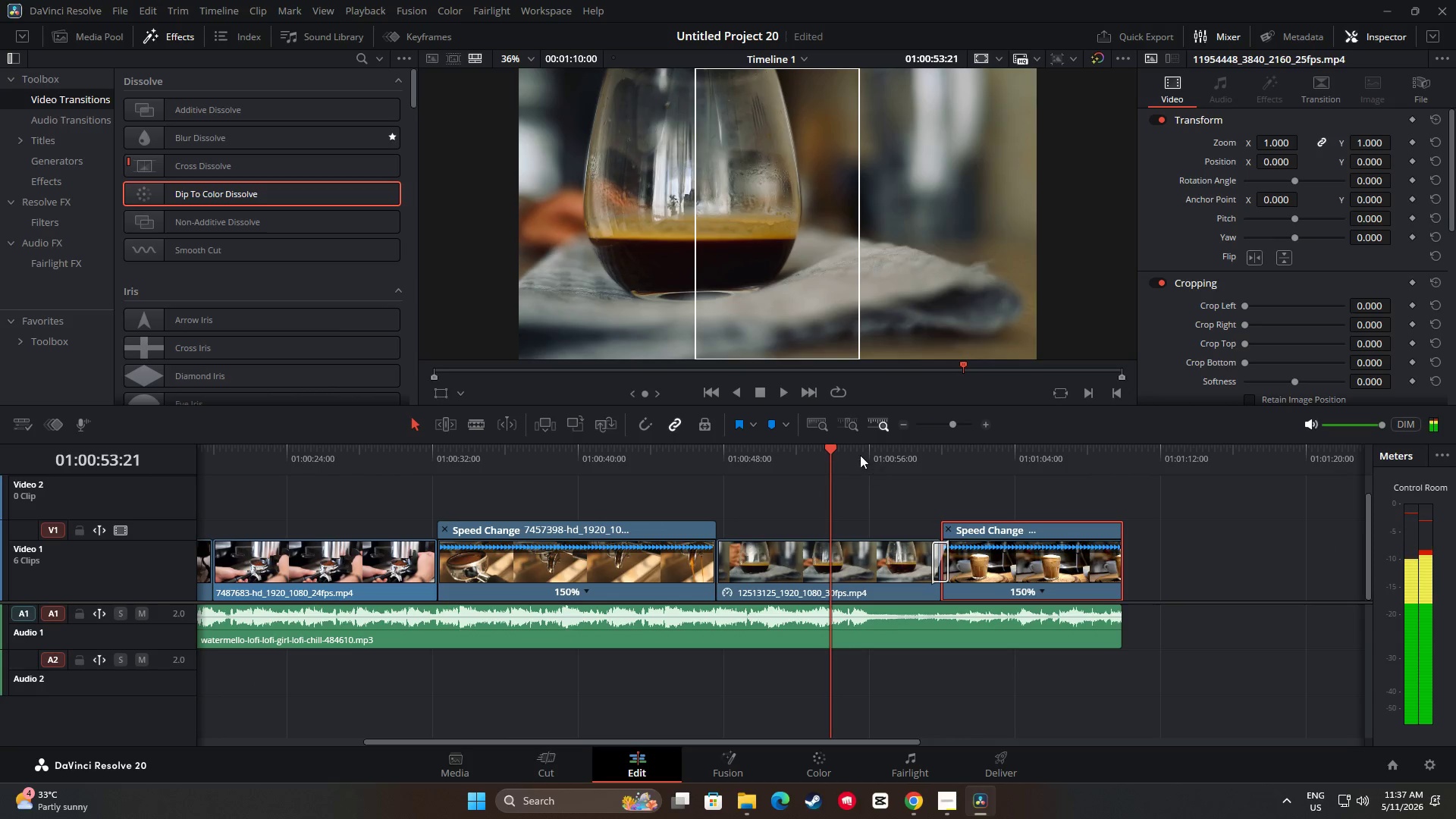 
left_click_drag(start_coordinate=[835, 449], to_coordinate=[1062, 475])
 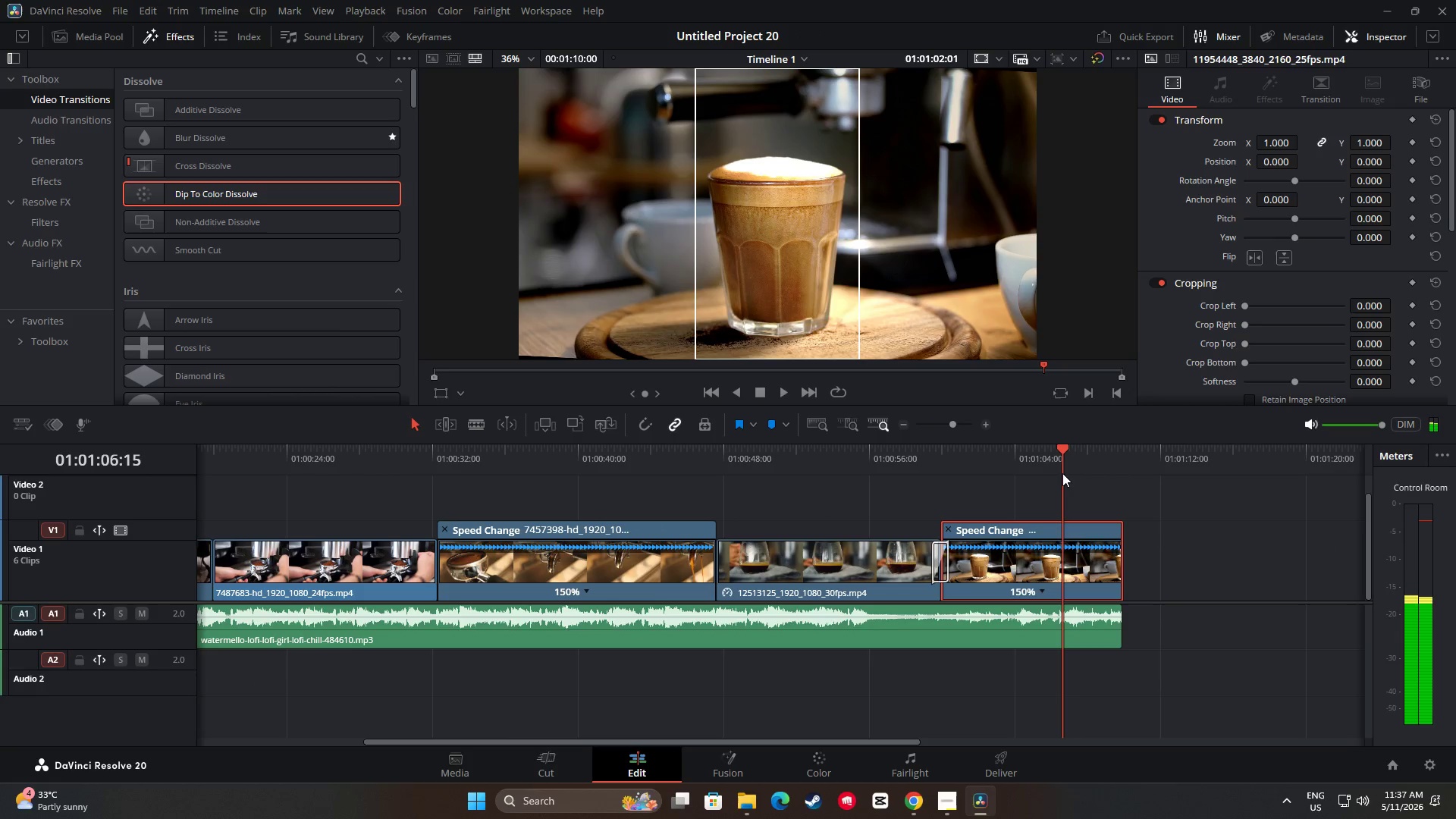 
left_click_drag(start_coordinate=[1062, 470], to_coordinate=[595, 477])
 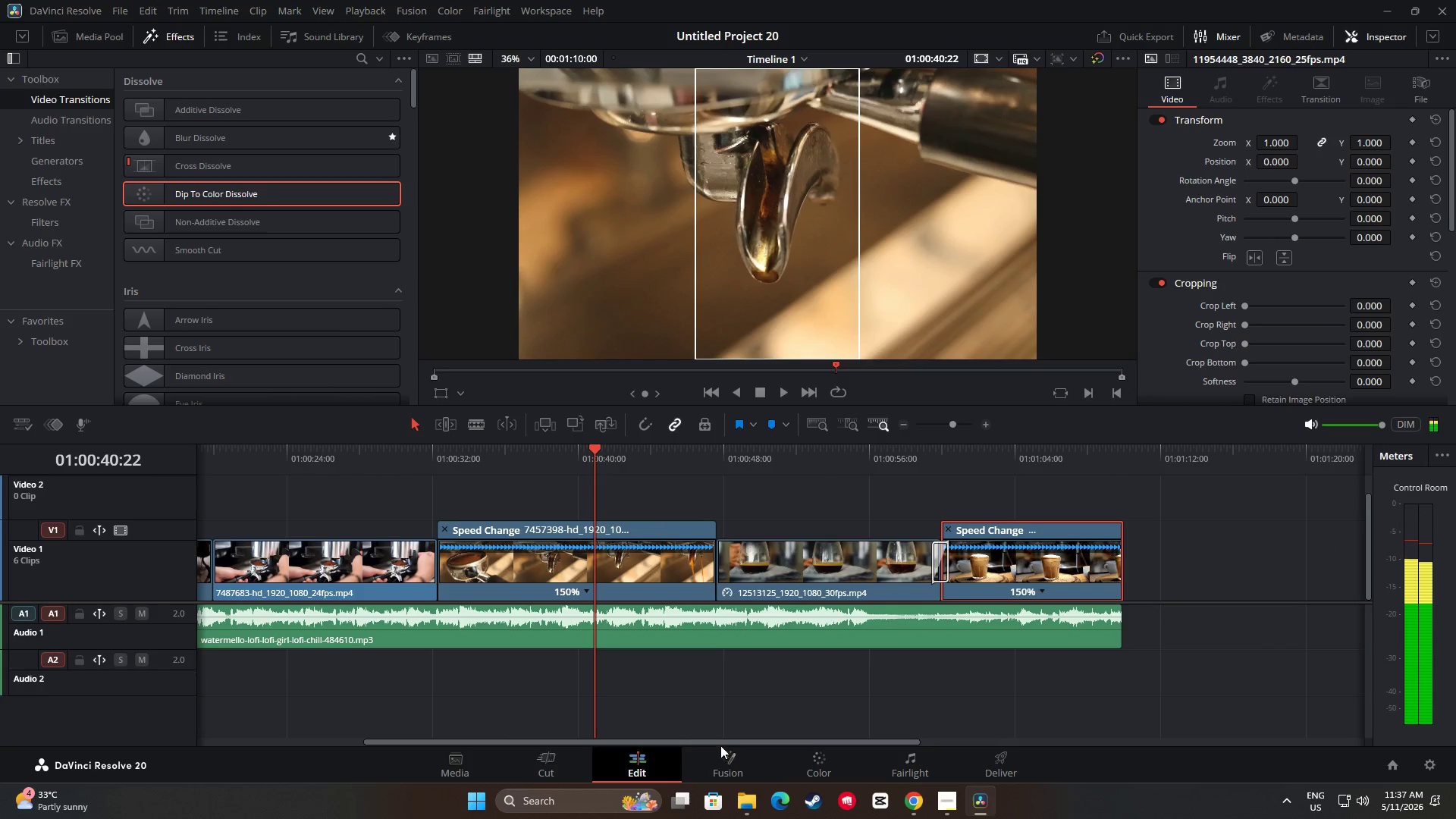 
left_click_drag(start_coordinate=[720, 741], to_coordinate=[617, 741])
 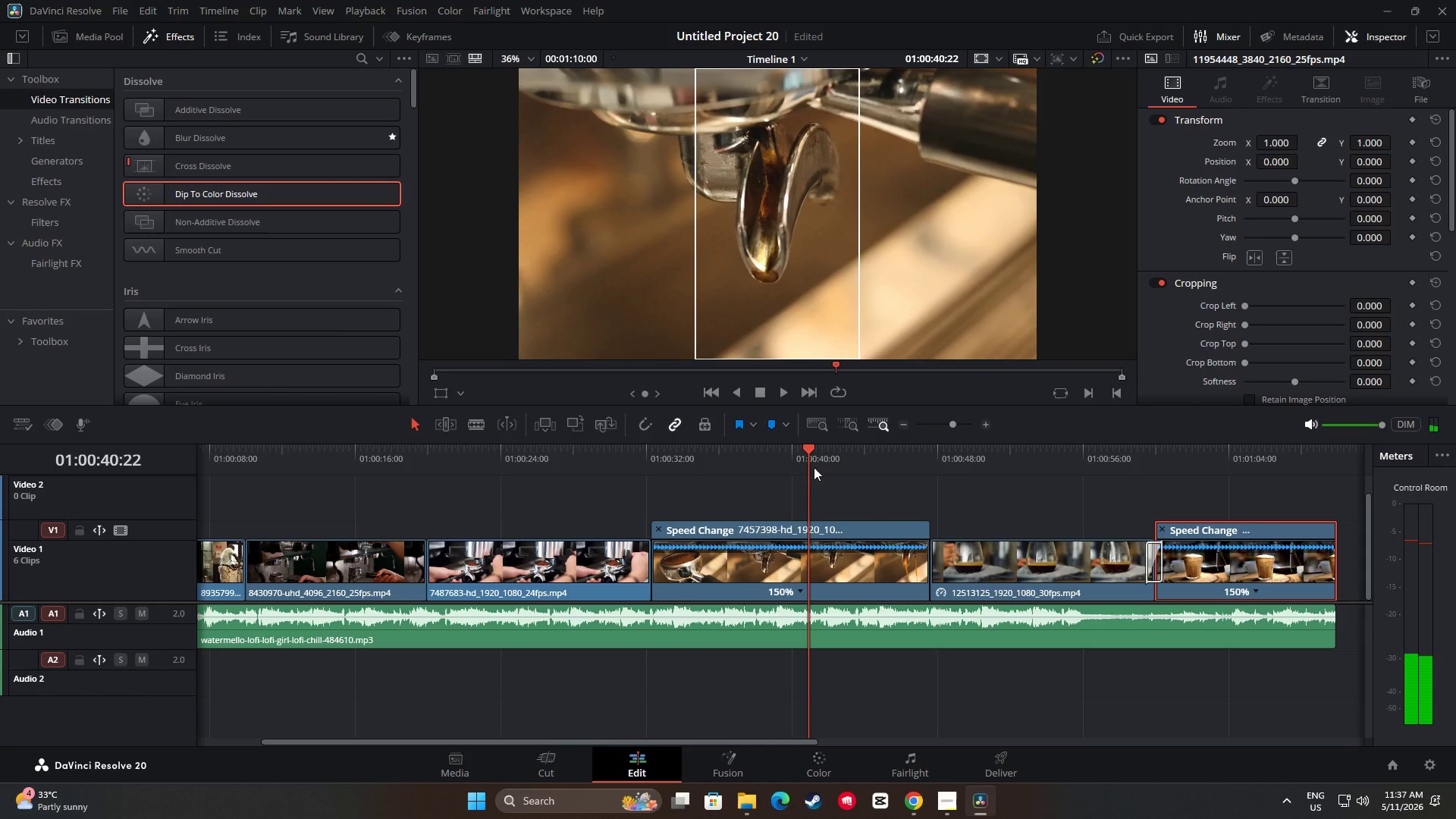 
left_click_drag(start_coordinate=[804, 447], to_coordinate=[545, 454])
 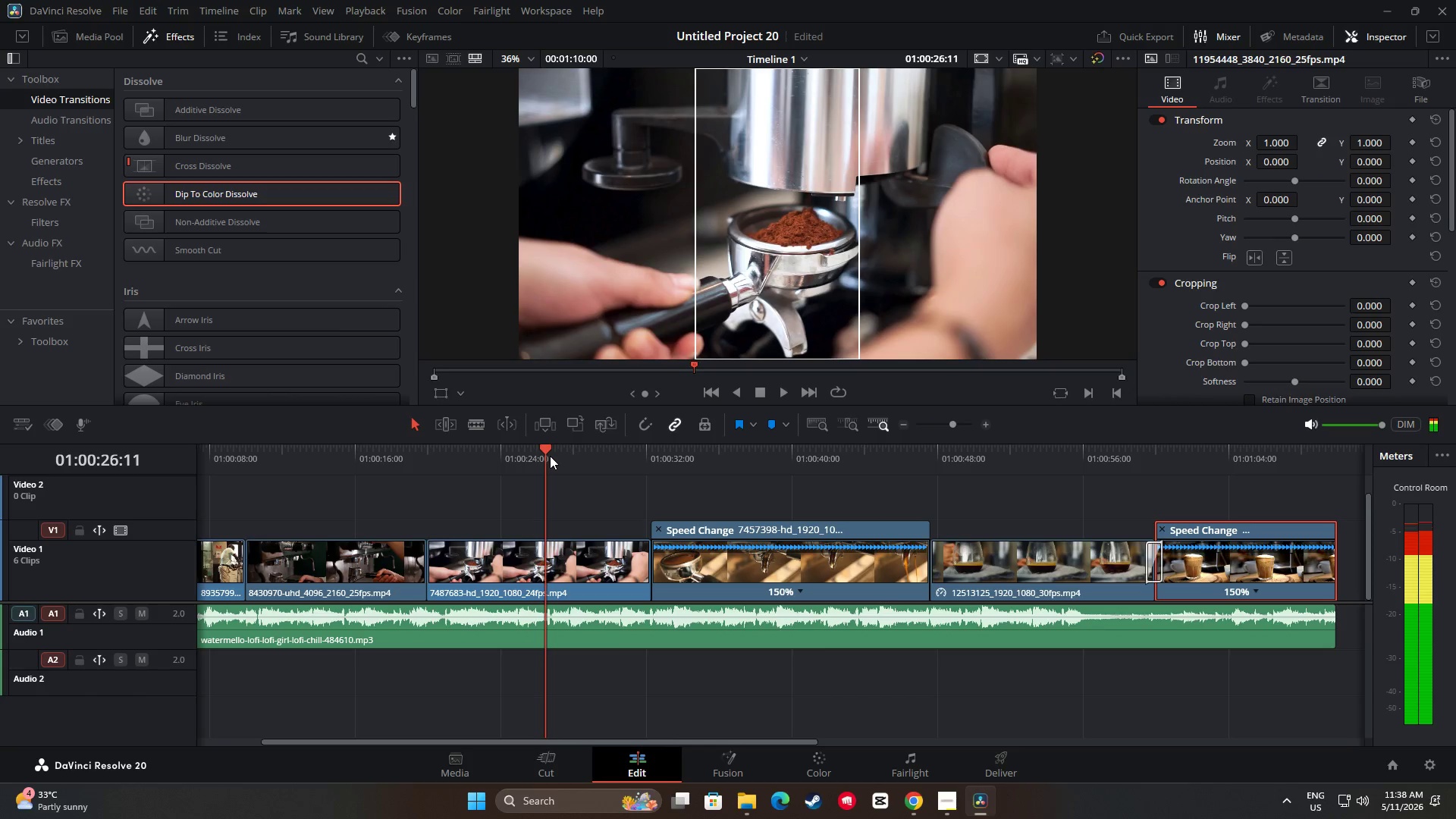 
left_click_drag(start_coordinate=[549, 455], to_coordinate=[366, 452])
 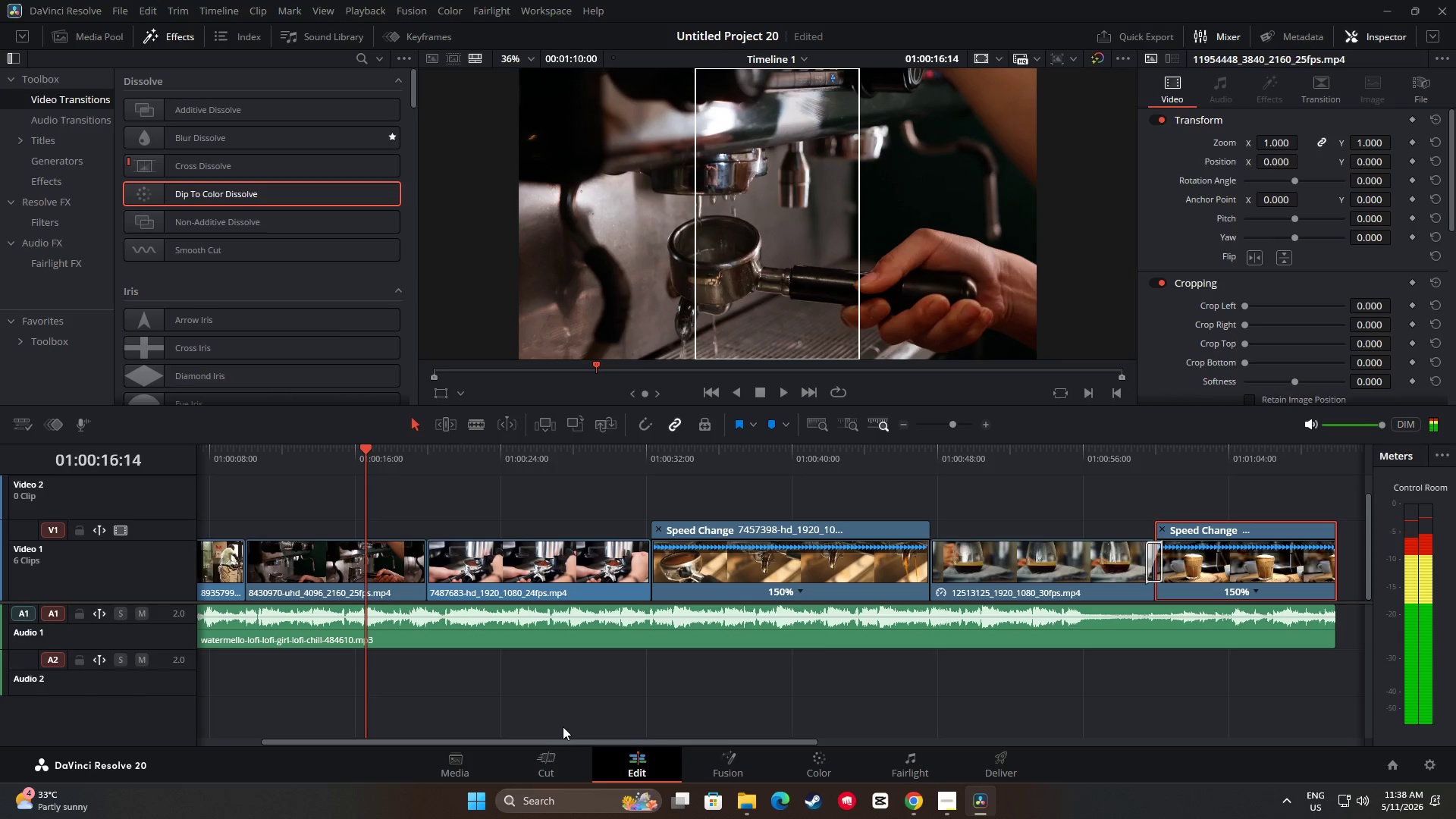 
left_click_drag(start_coordinate=[560, 745], to_coordinate=[406, 754])
 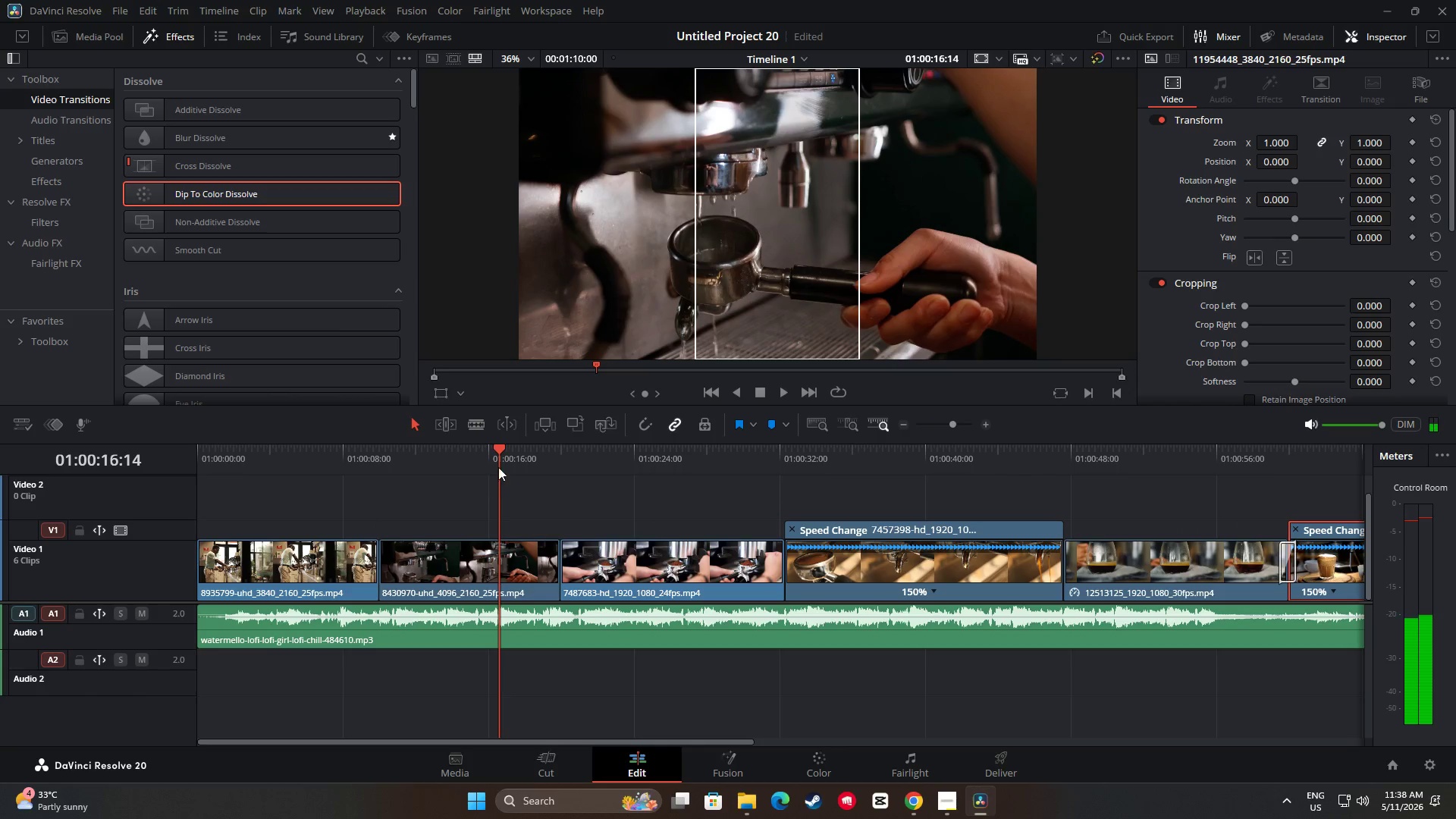 
left_click_drag(start_coordinate=[499, 452], to_coordinate=[286, 453])
 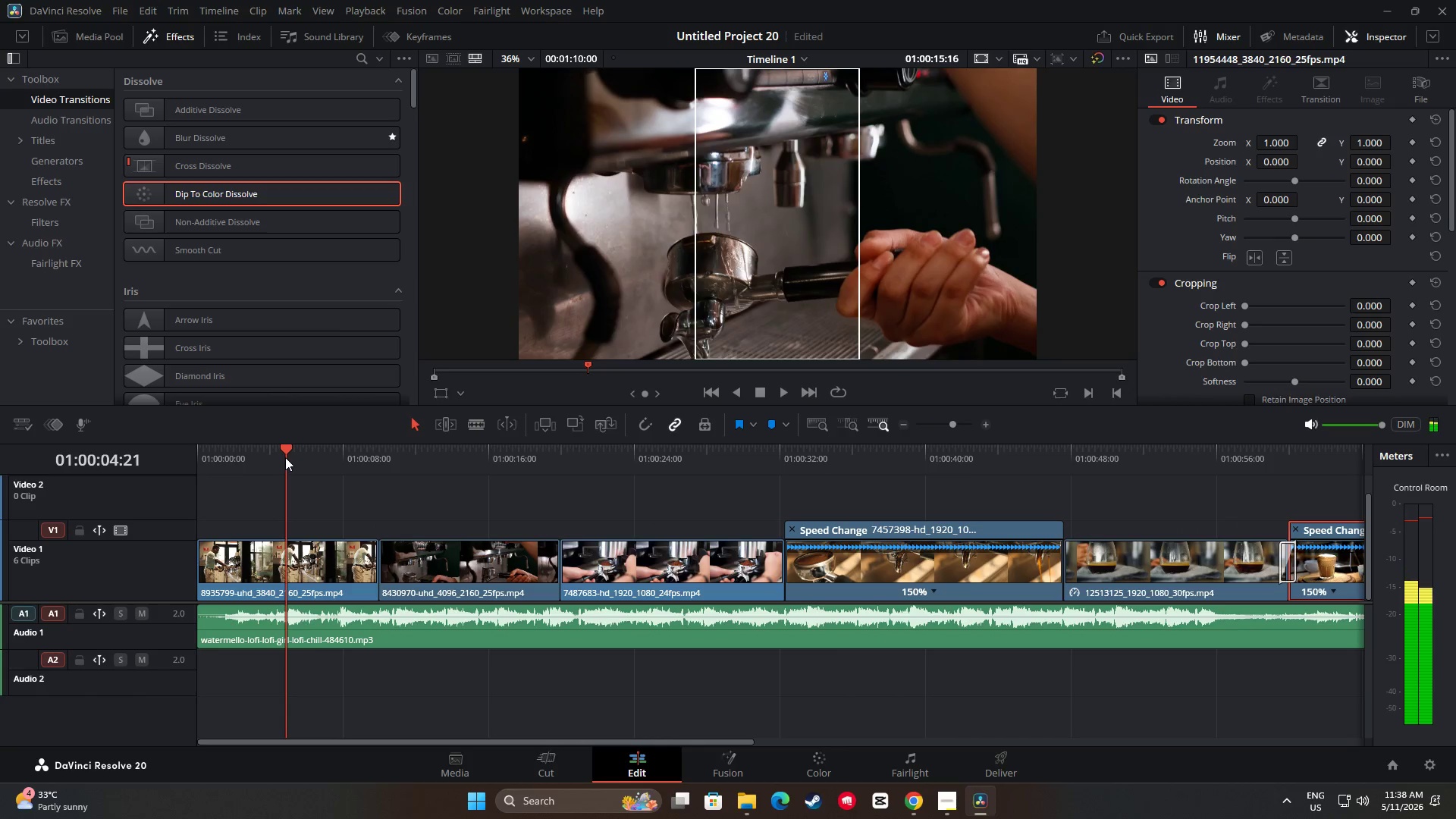 
key(Space)
 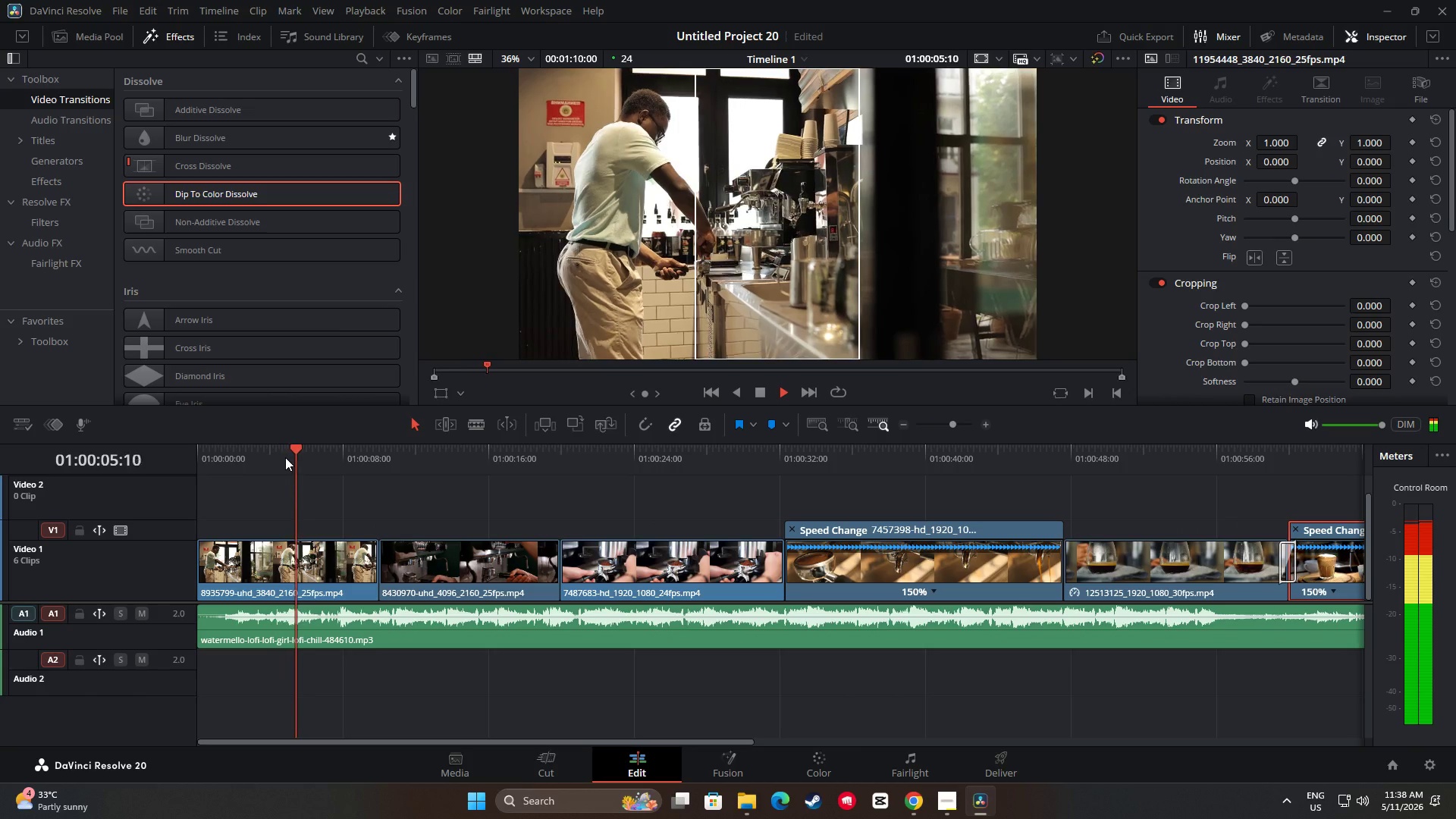 
key(Space)
 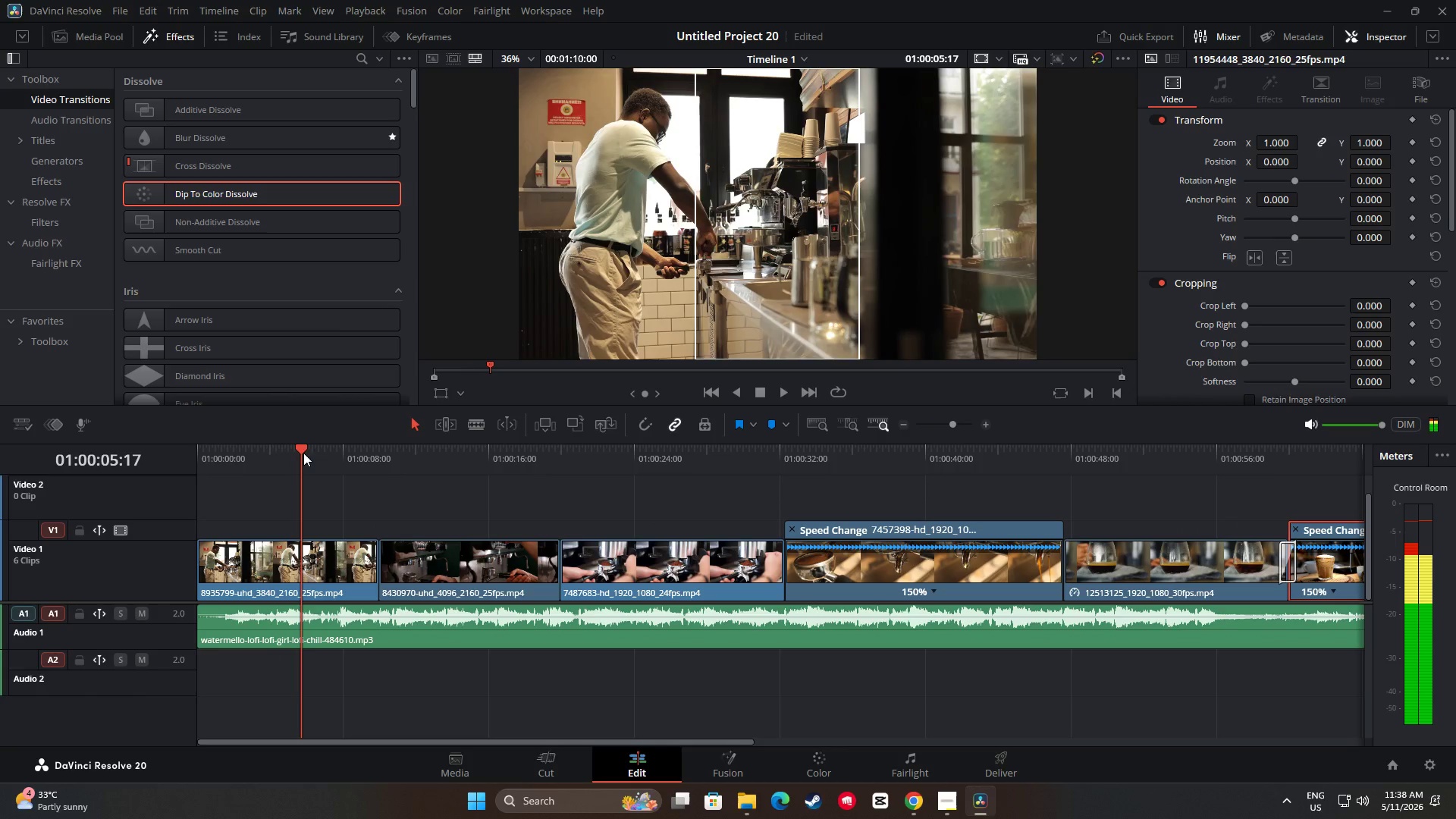 
left_click_drag(start_coordinate=[304, 449], to_coordinate=[187, 452])
 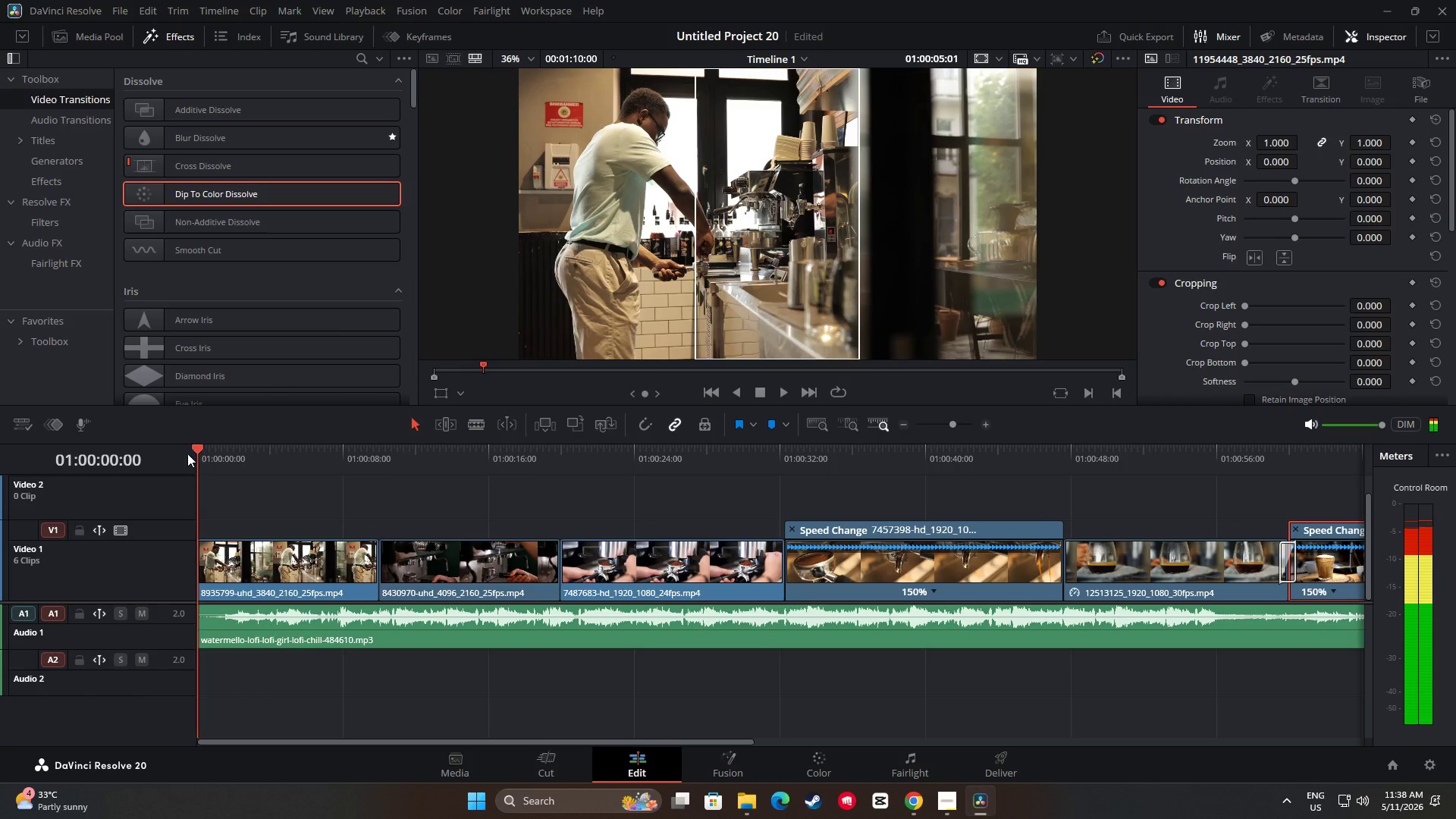 
key(Space)
 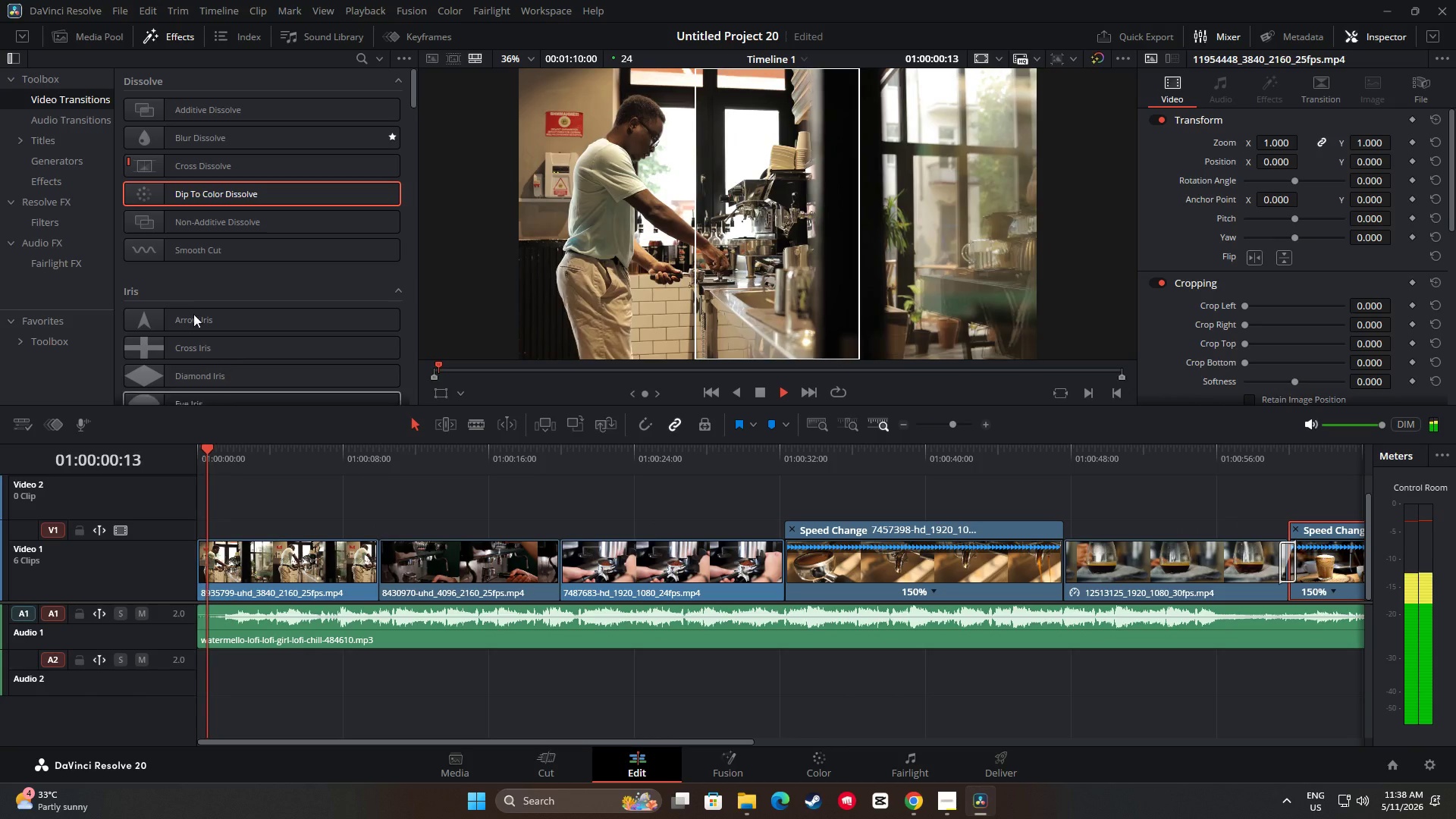 
key(Space)
 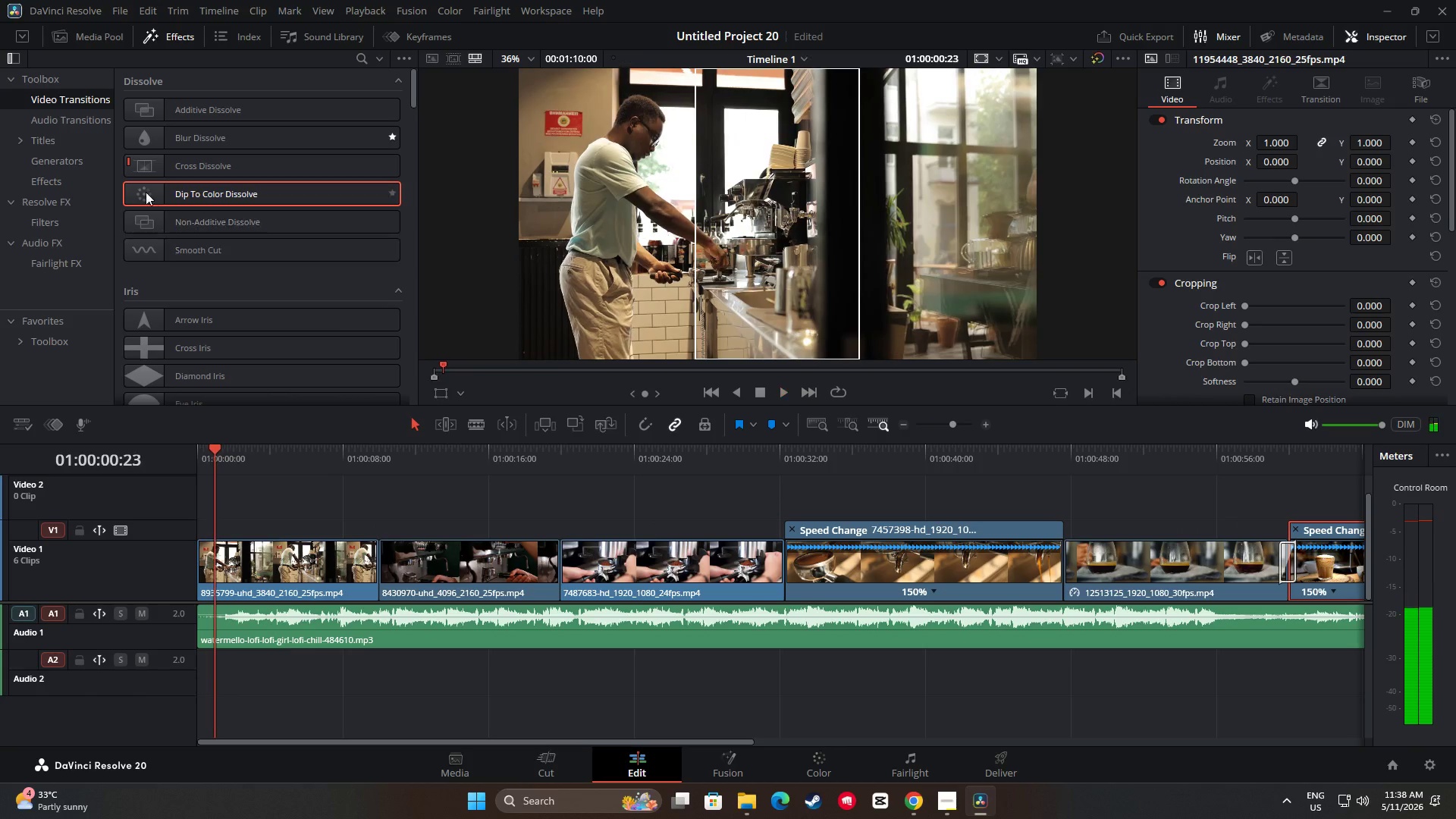 
left_click_drag(start_coordinate=[146, 191], to_coordinate=[215, 557])
 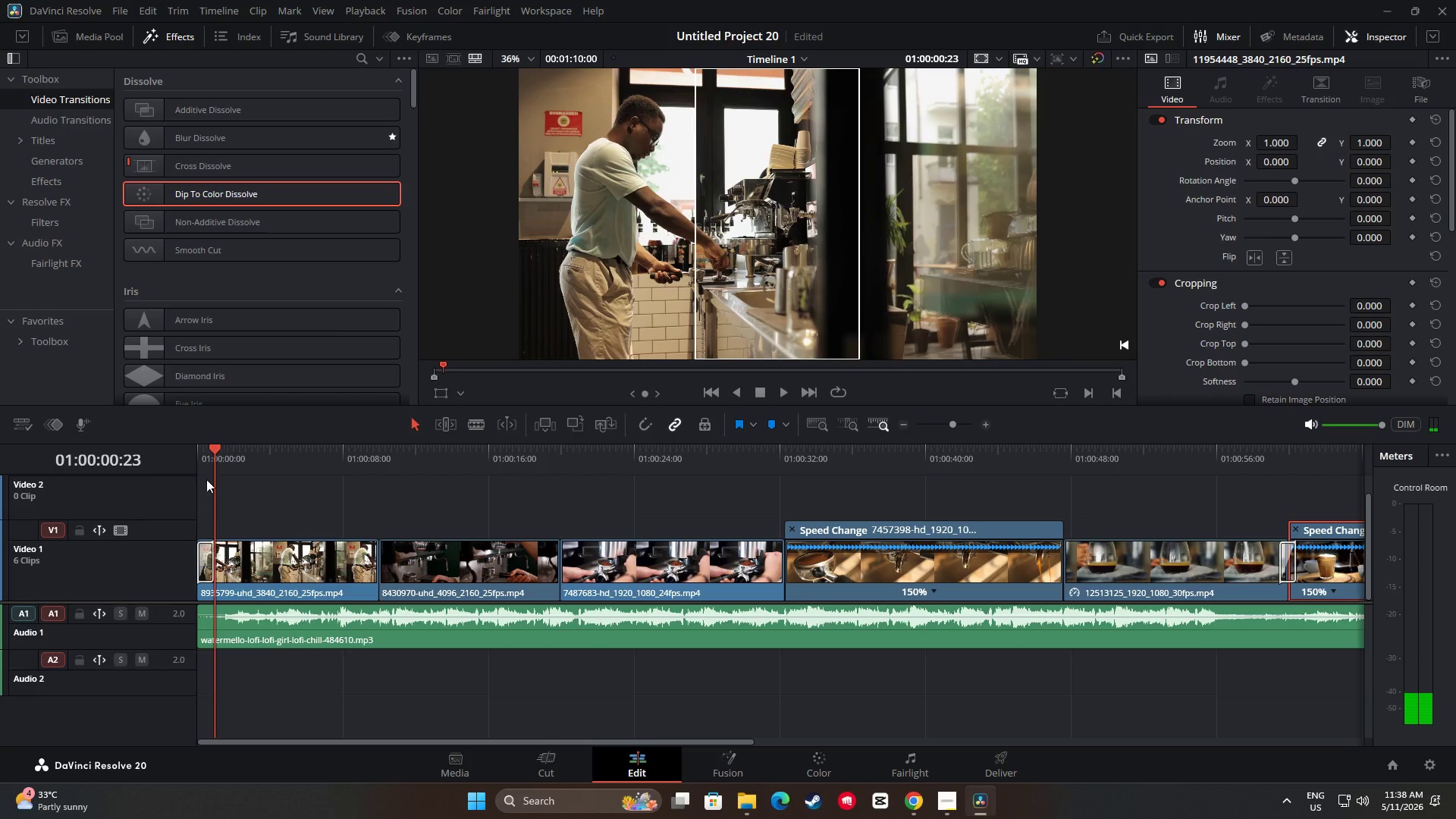 
left_click_drag(start_coordinate=[213, 451], to_coordinate=[180, 452])
 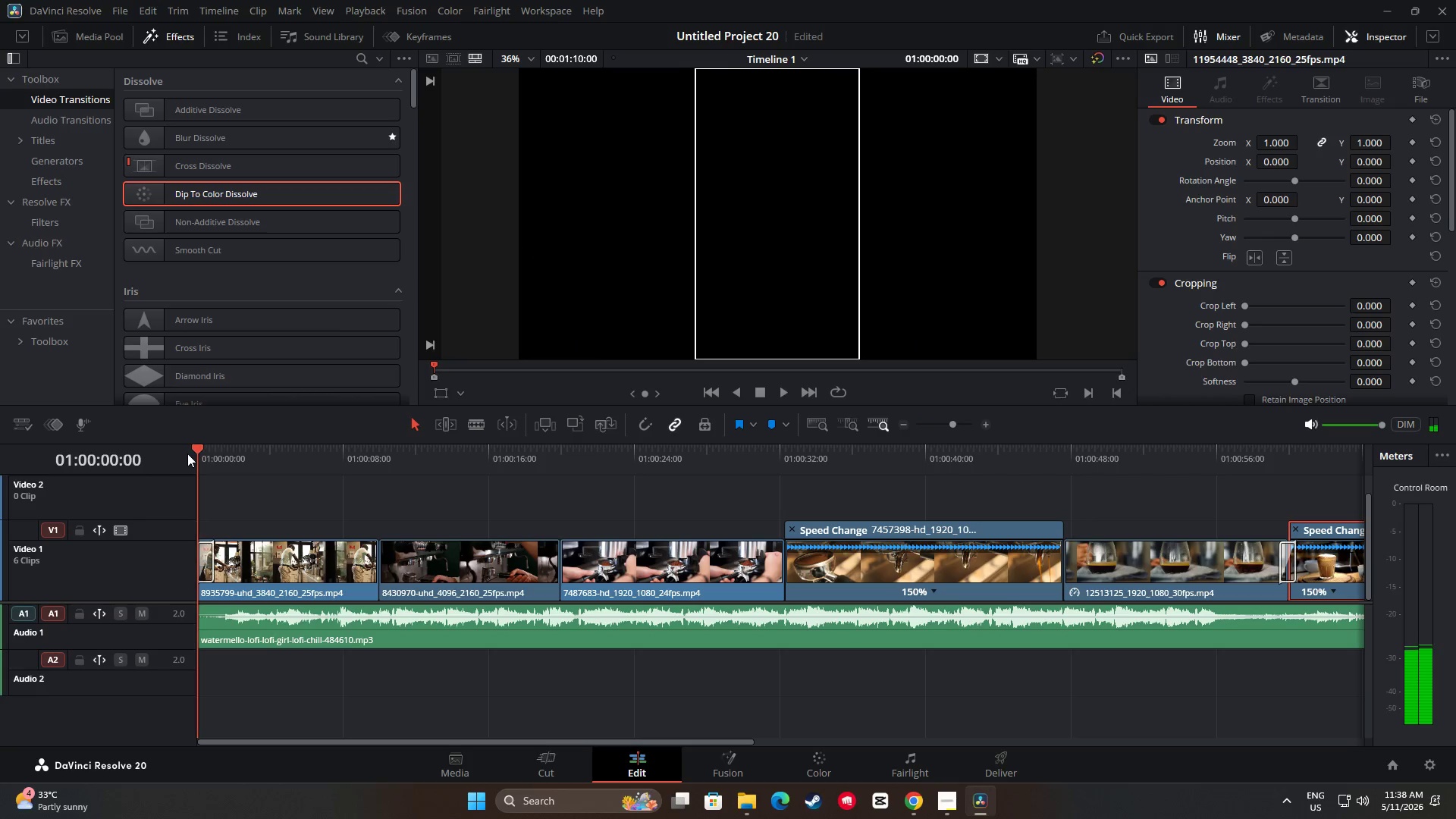 
key(Space)
 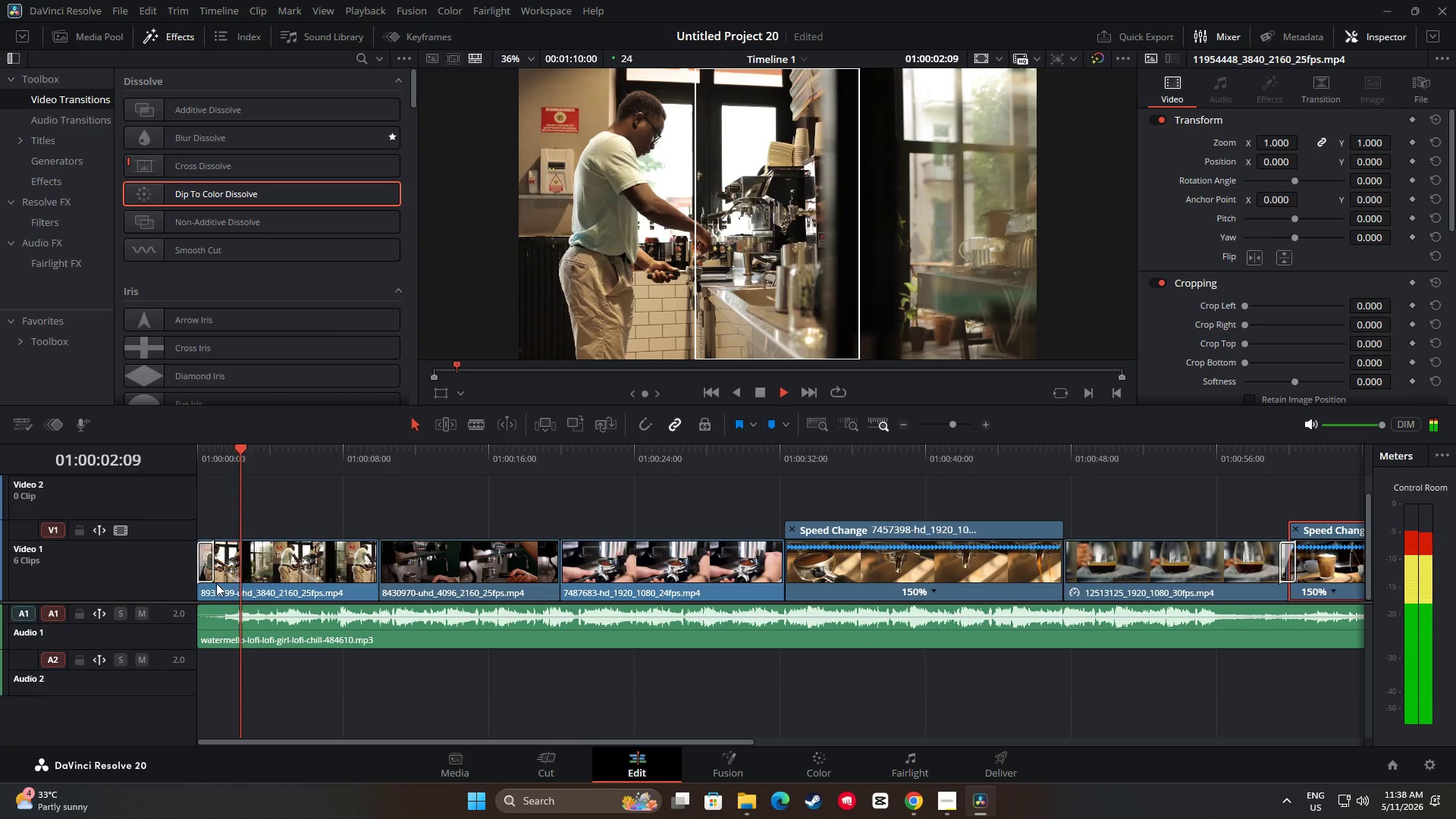 
key(Space)
 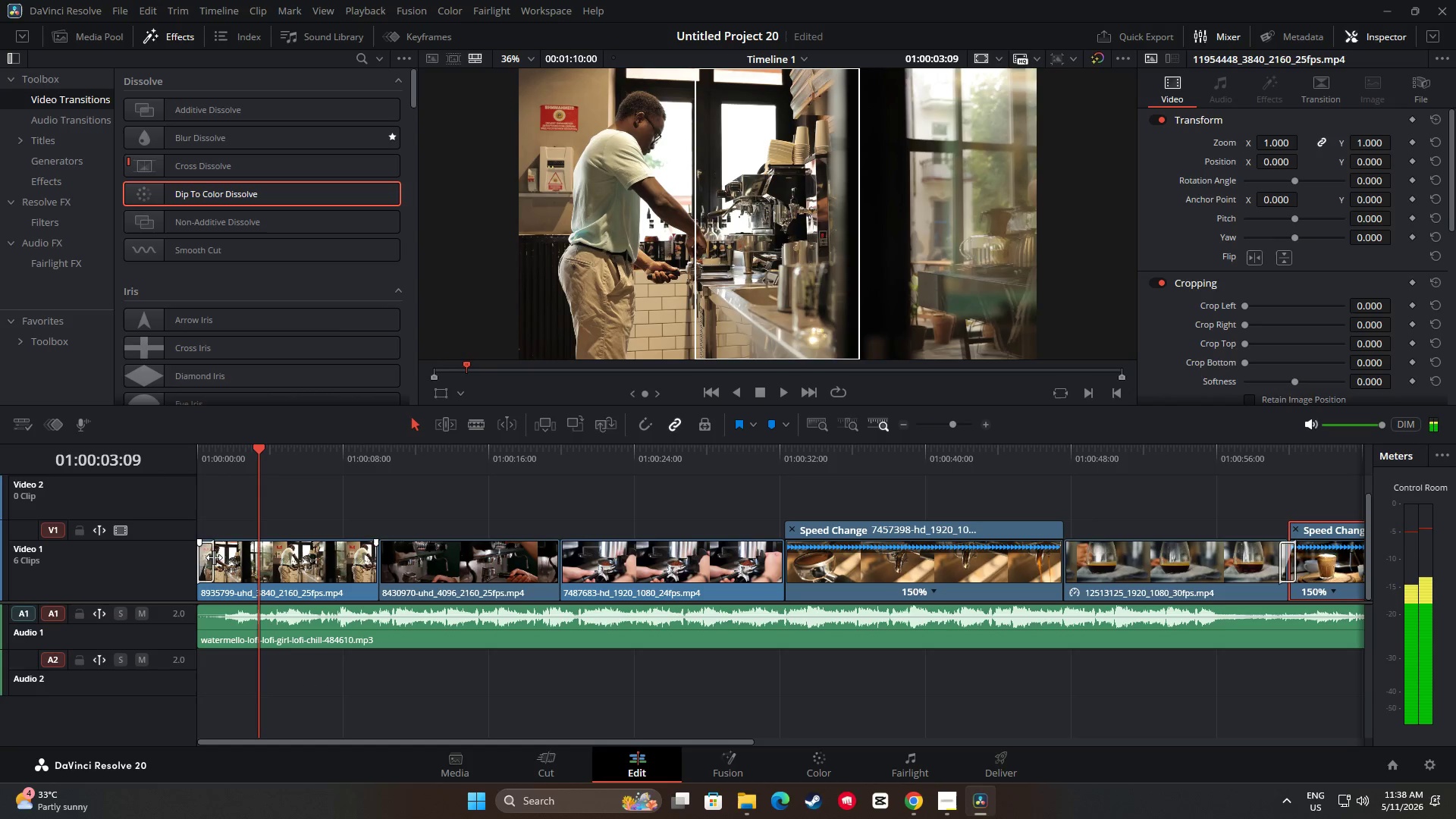 
left_click_drag(start_coordinate=[214, 557], to_coordinate=[225, 556])
 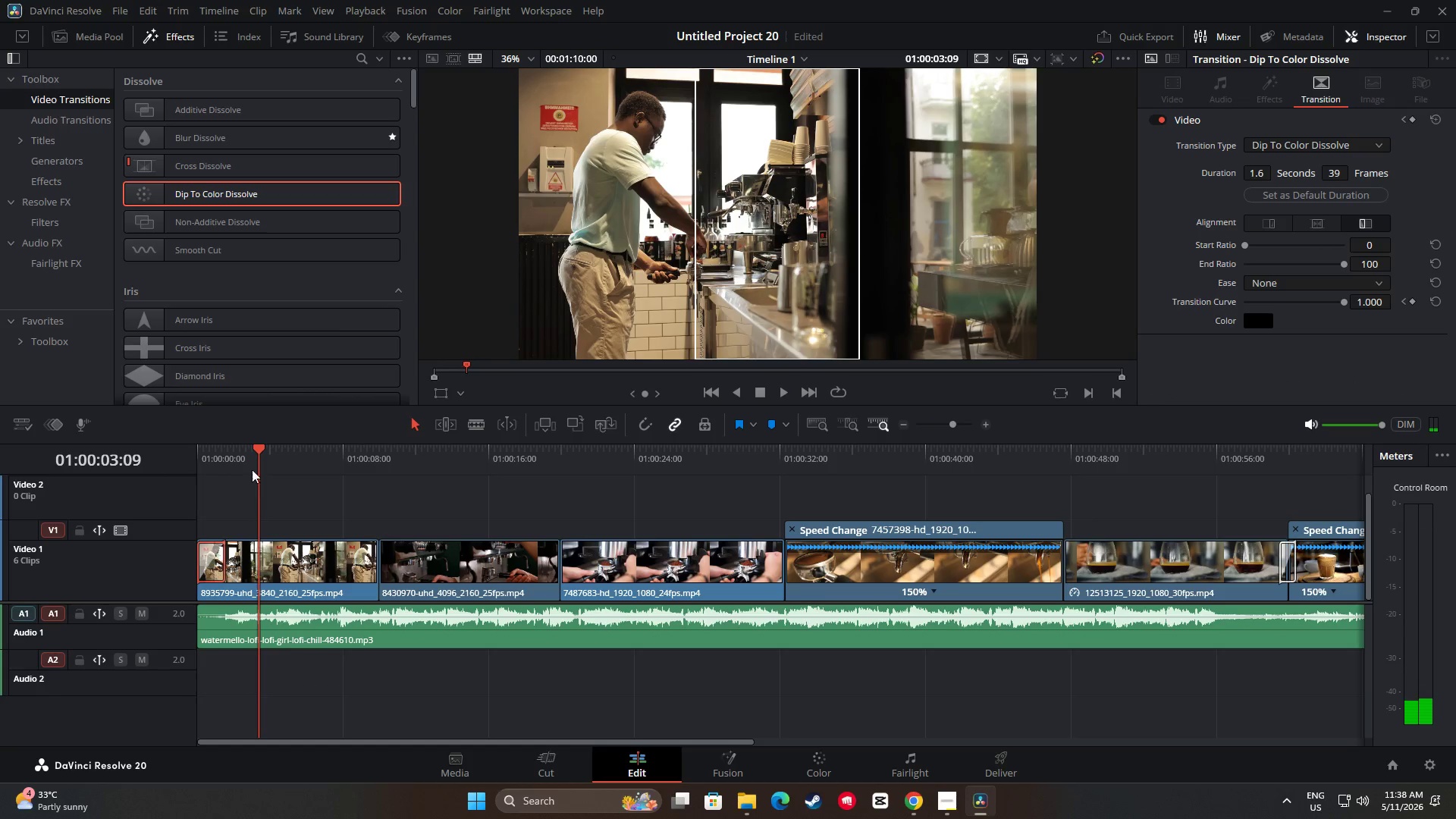 
left_click_drag(start_coordinate=[254, 452], to_coordinate=[174, 453])
 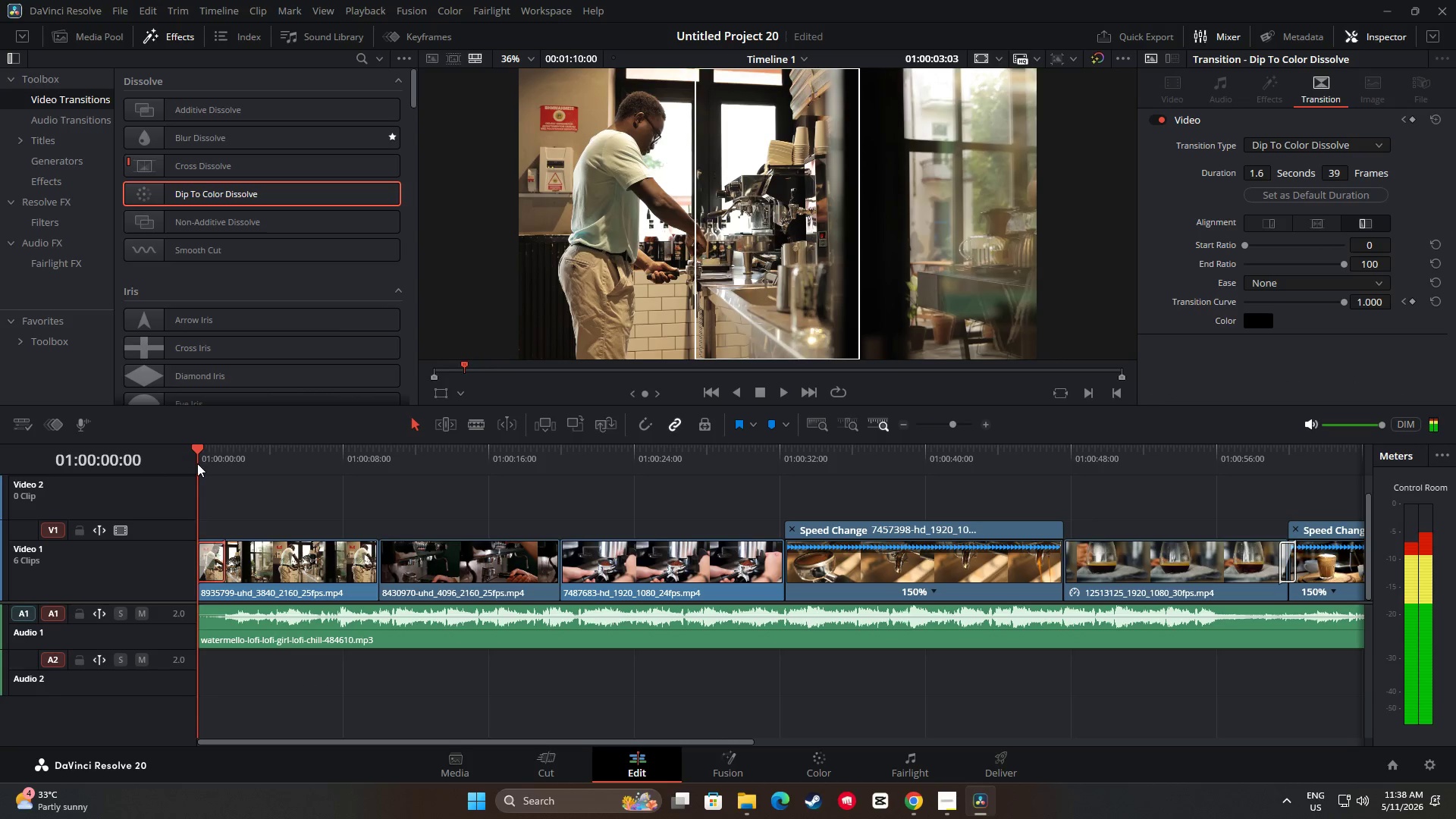 
key(Space)
 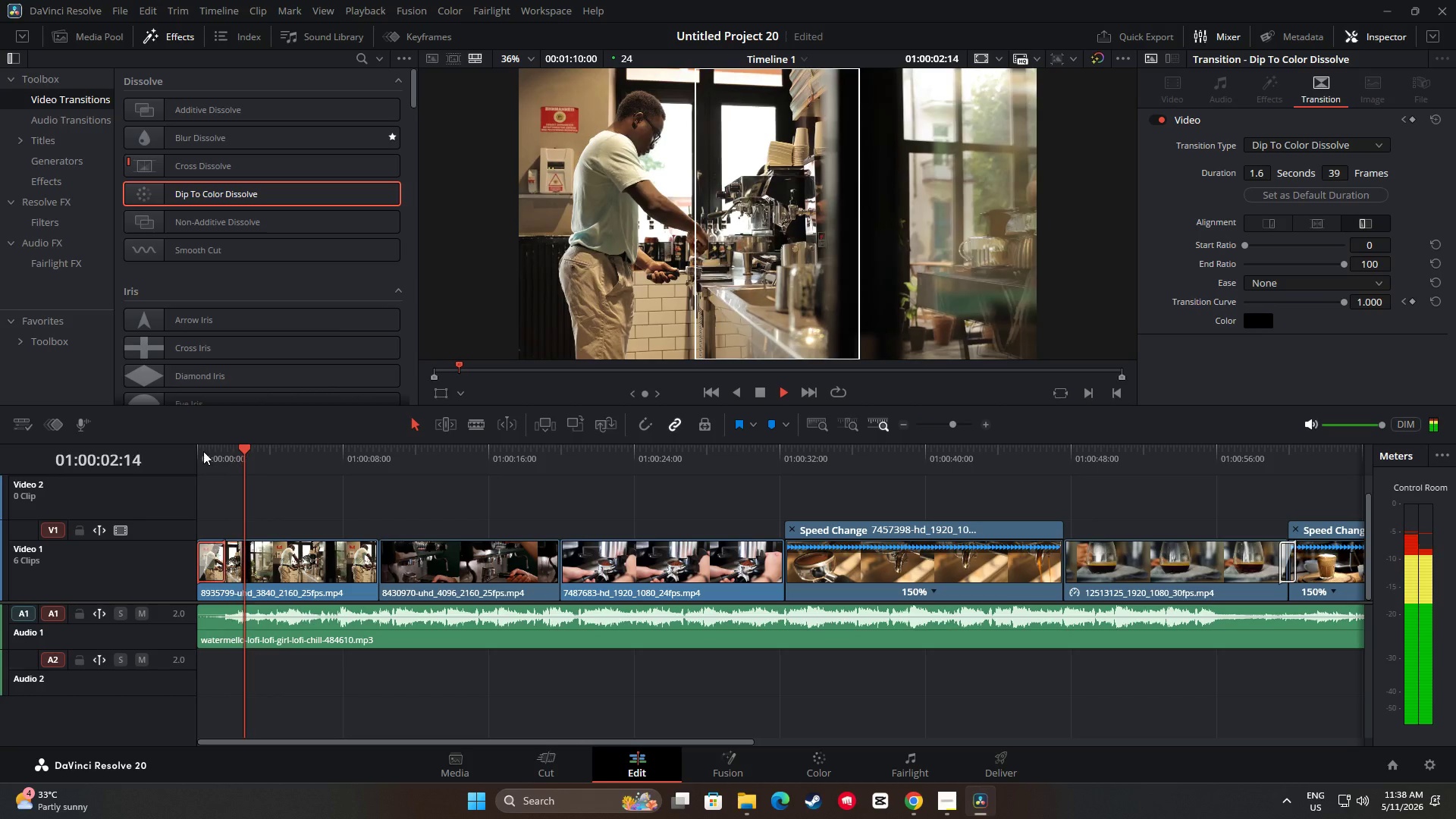 
key(Space)
 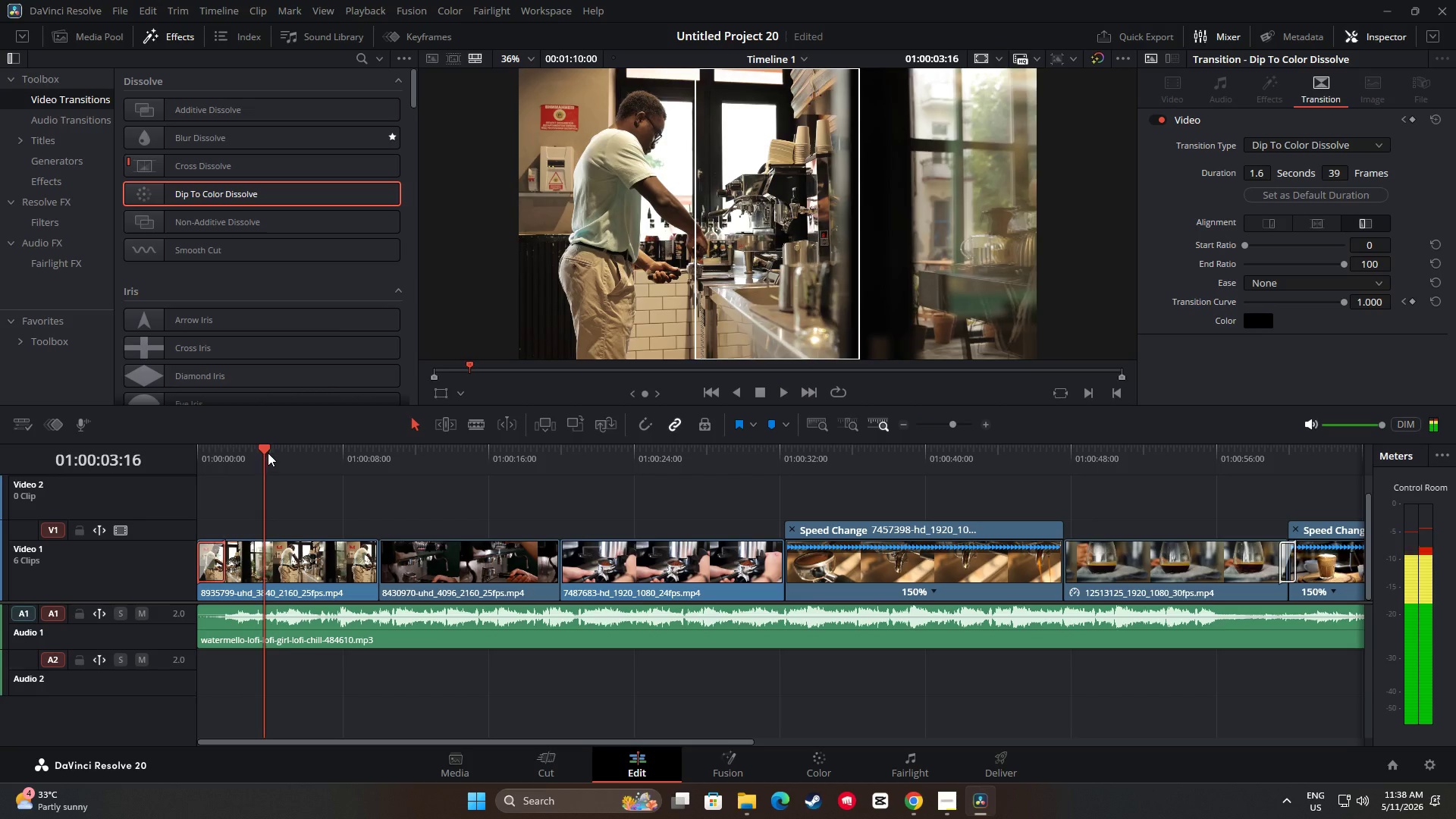 
left_click_drag(start_coordinate=[265, 451], to_coordinate=[180, 457])
 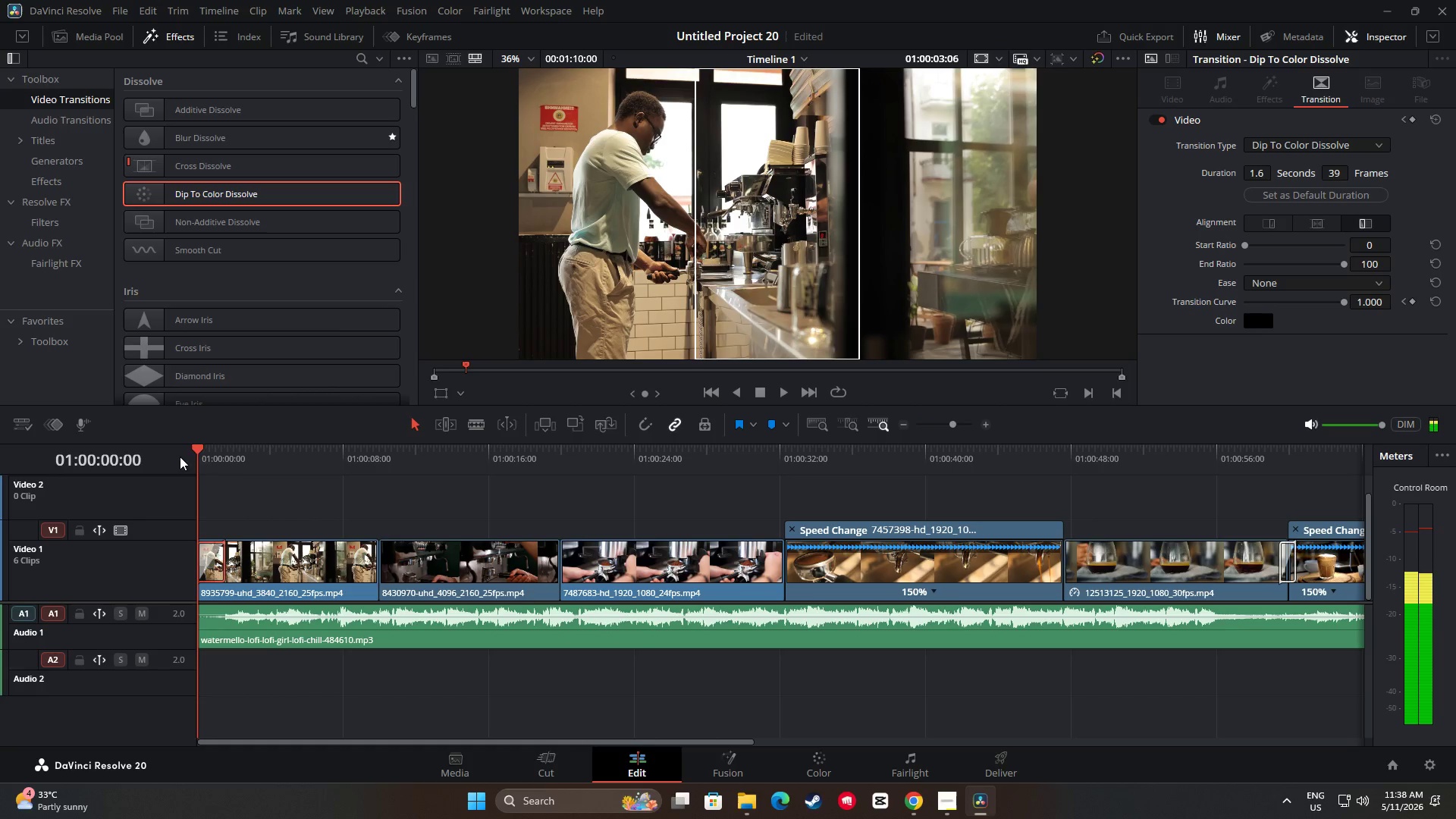 
key(Space)
 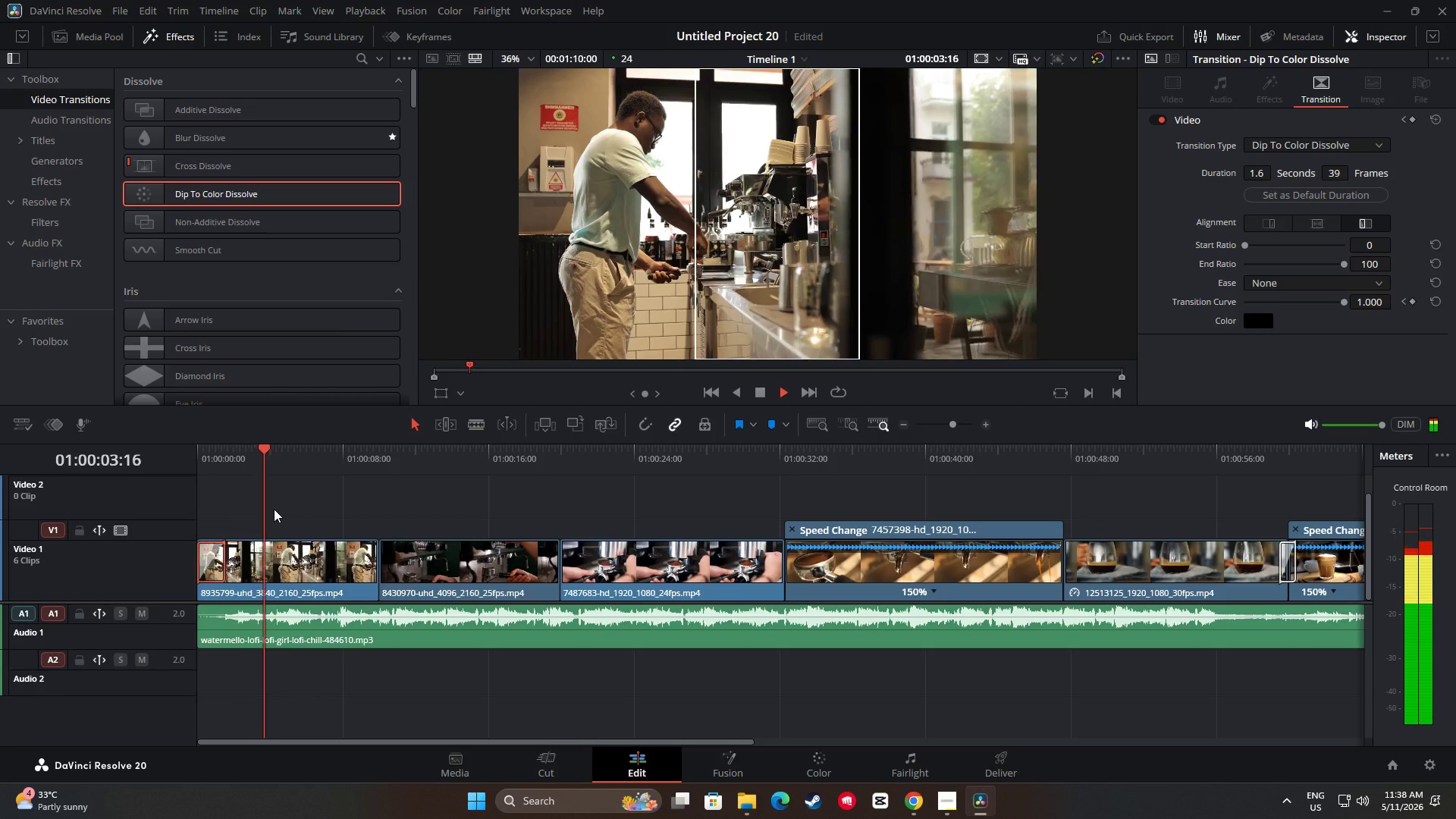 
wait(5.48)
 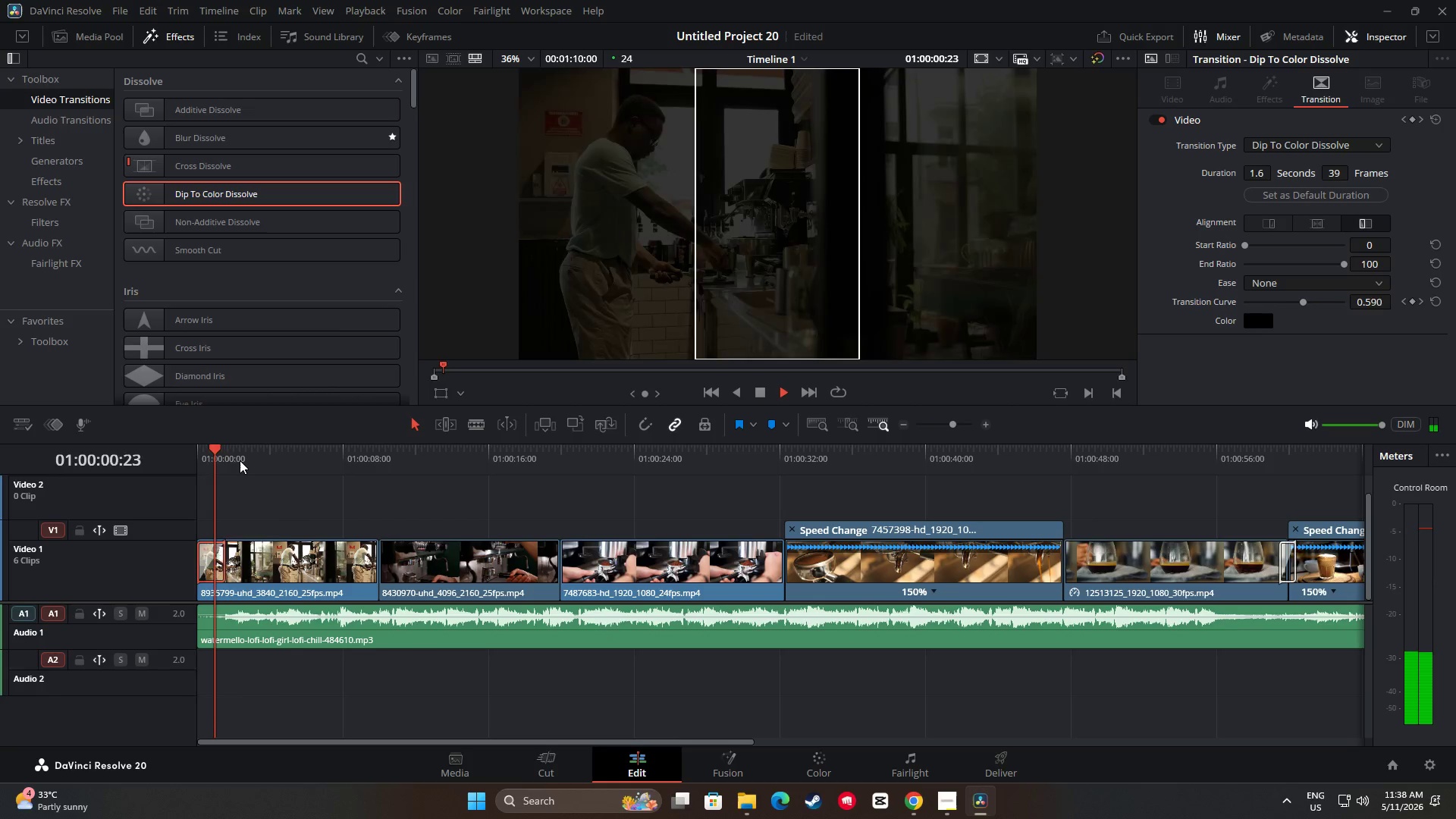 
key(Space)
 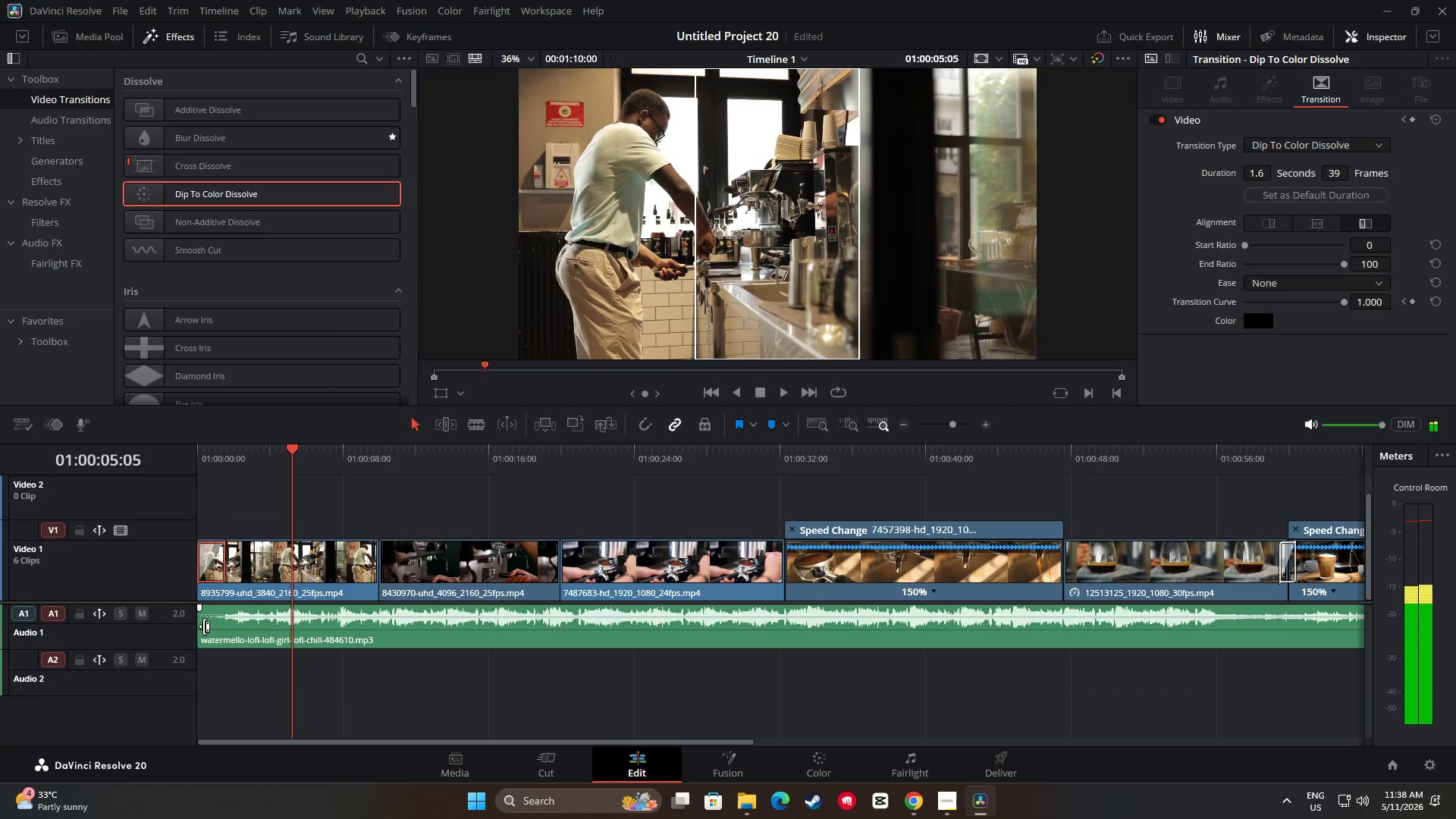 
left_click_drag(start_coordinate=[205, 628], to_coordinate=[218, 627])
 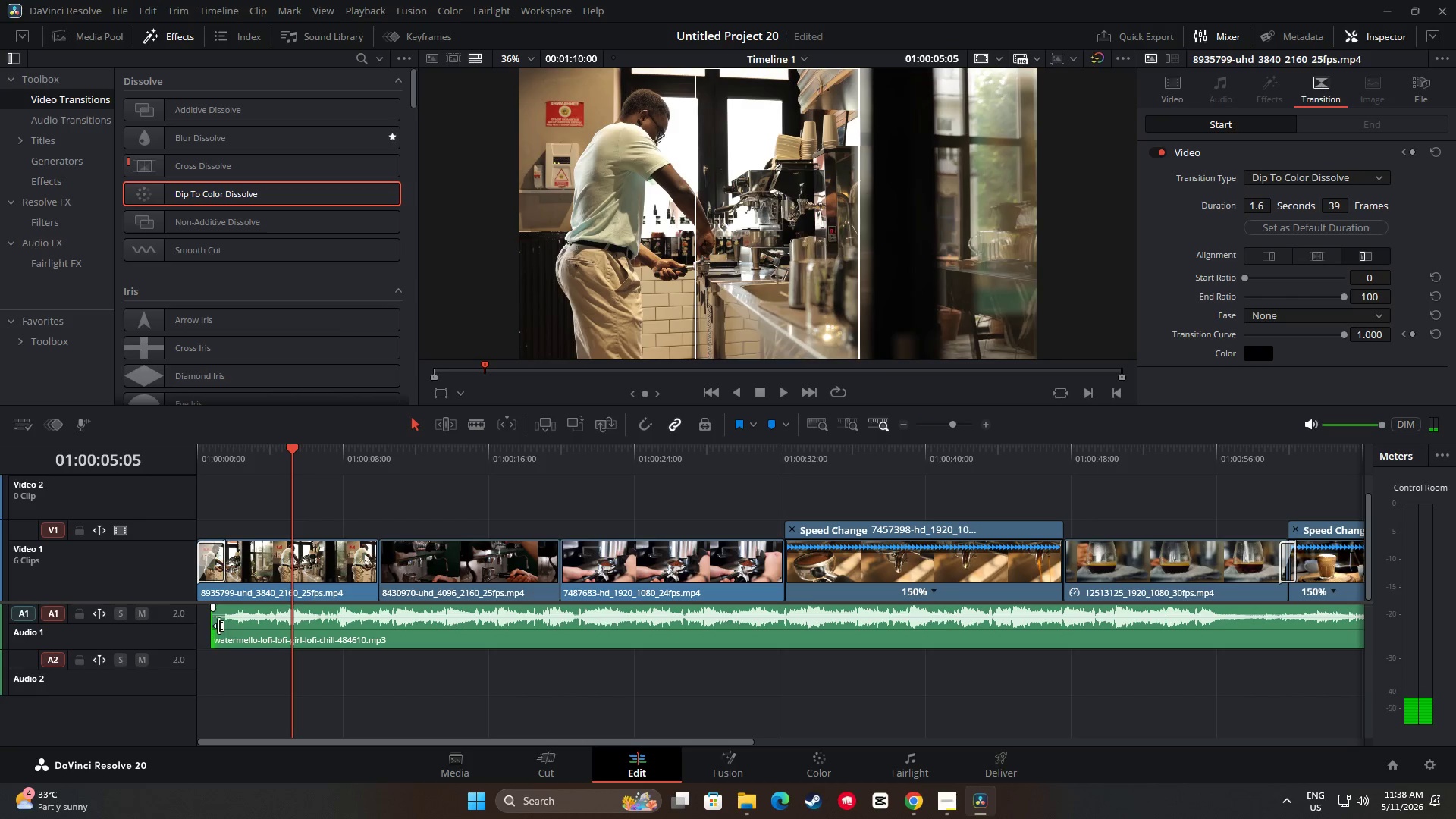 
hold_key(key=ControlLeft, duration=1.27)
 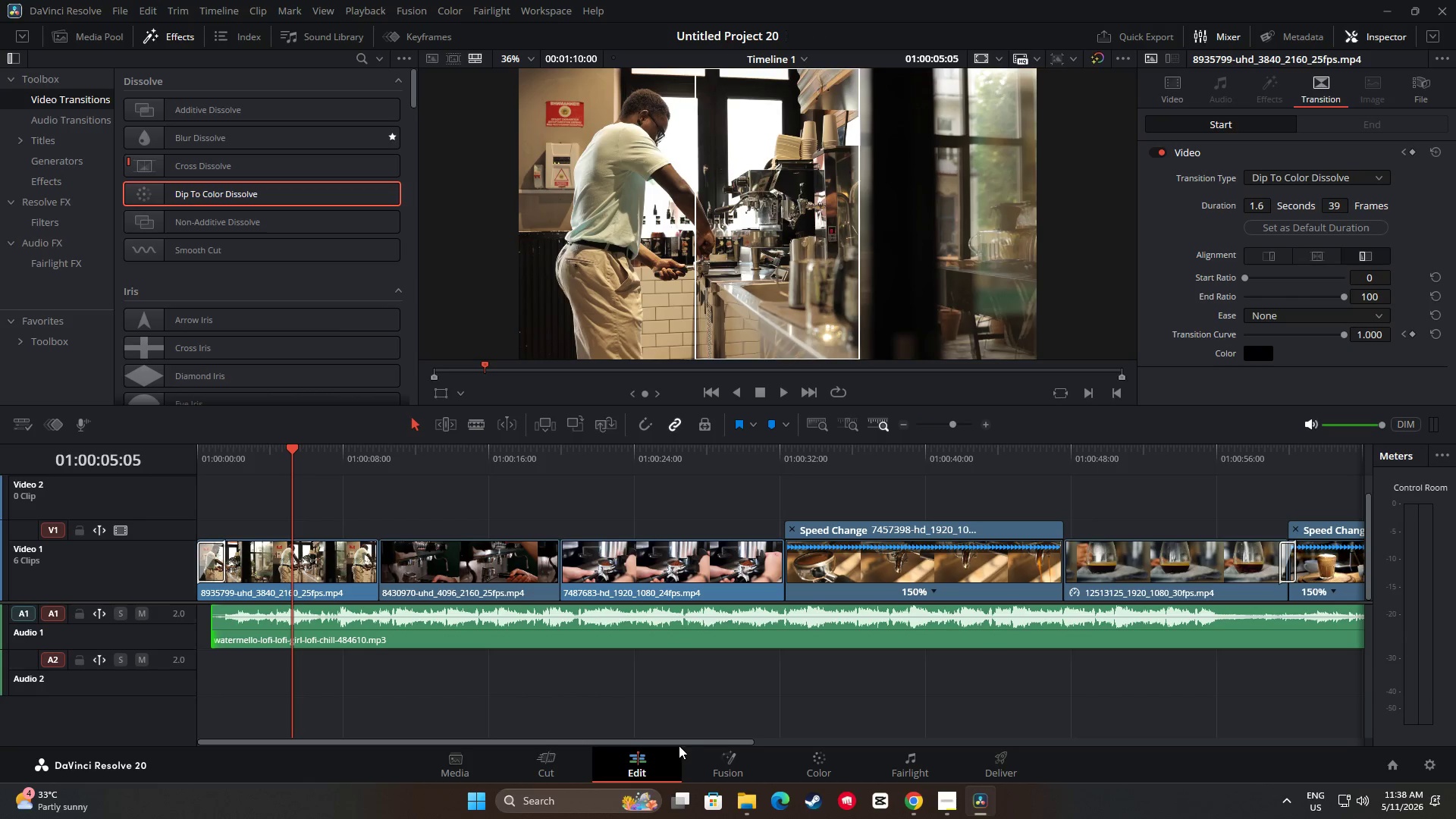 
left_click_drag(start_coordinate=[688, 742], to_coordinate=[648, 739])
 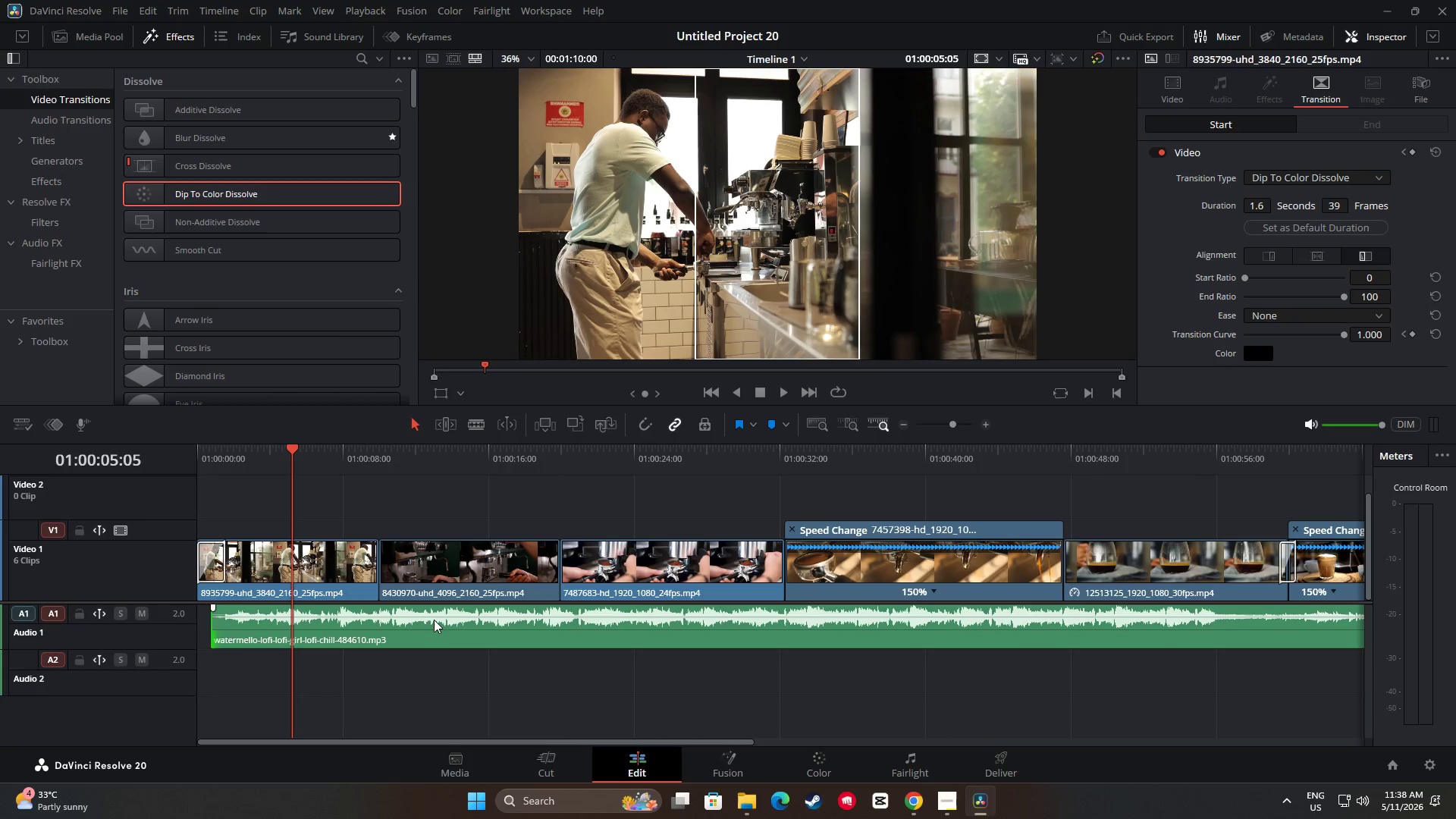 
left_click_drag(start_coordinate=[444, 623], to_coordinate=[428, 625])
 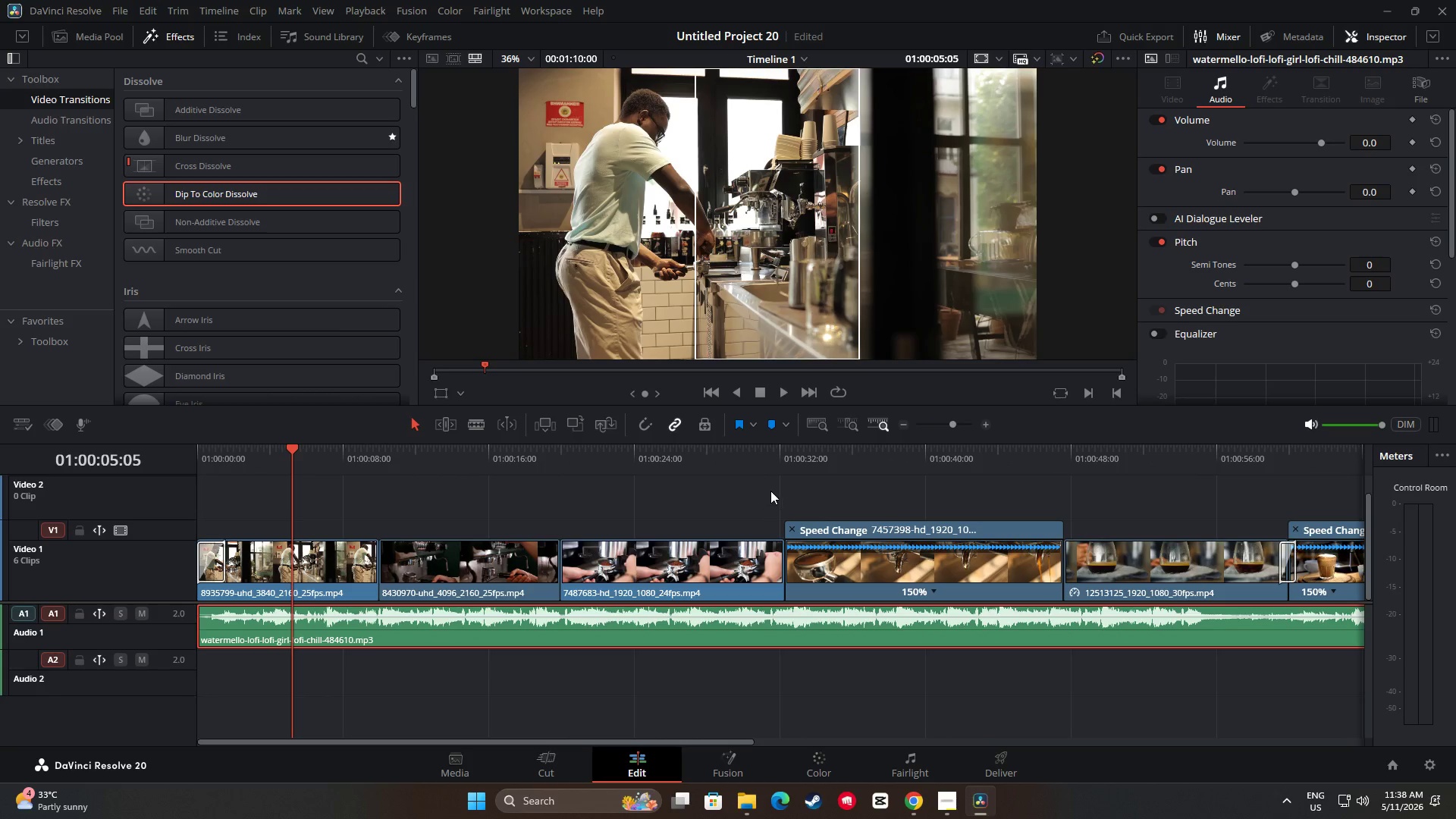 
left_click([764, 457])
 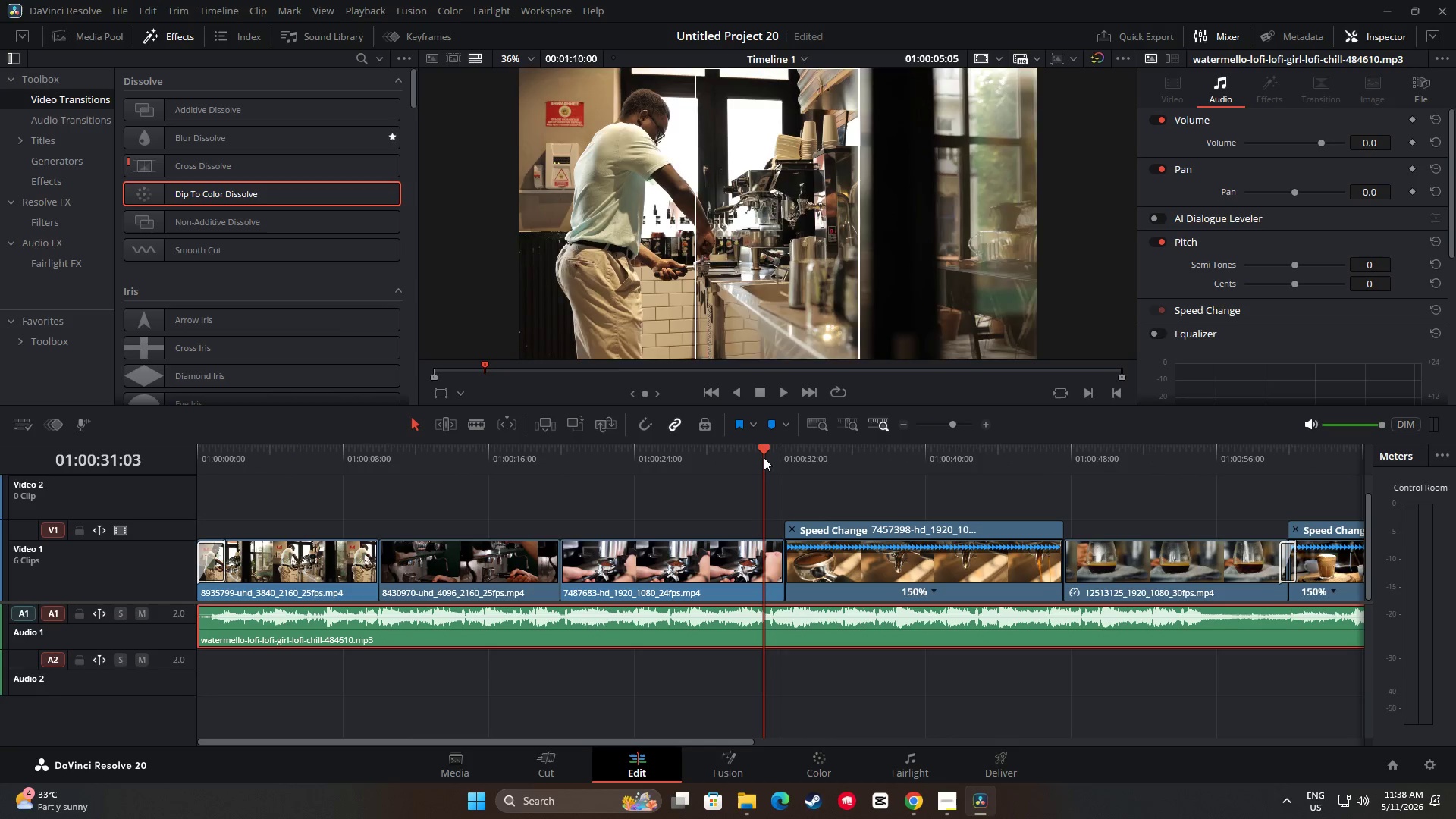 
key(Space)
 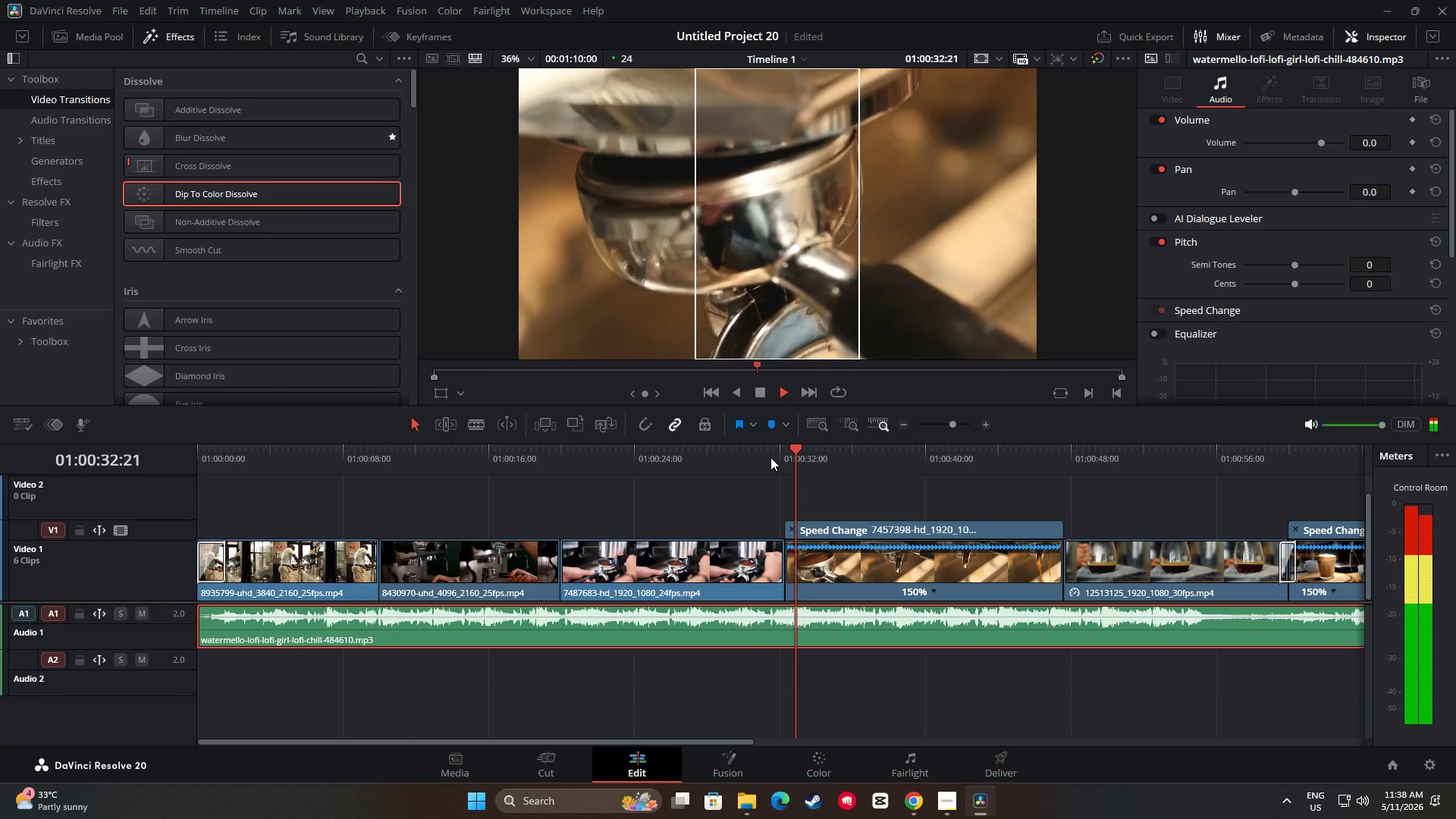 
key(Space)
 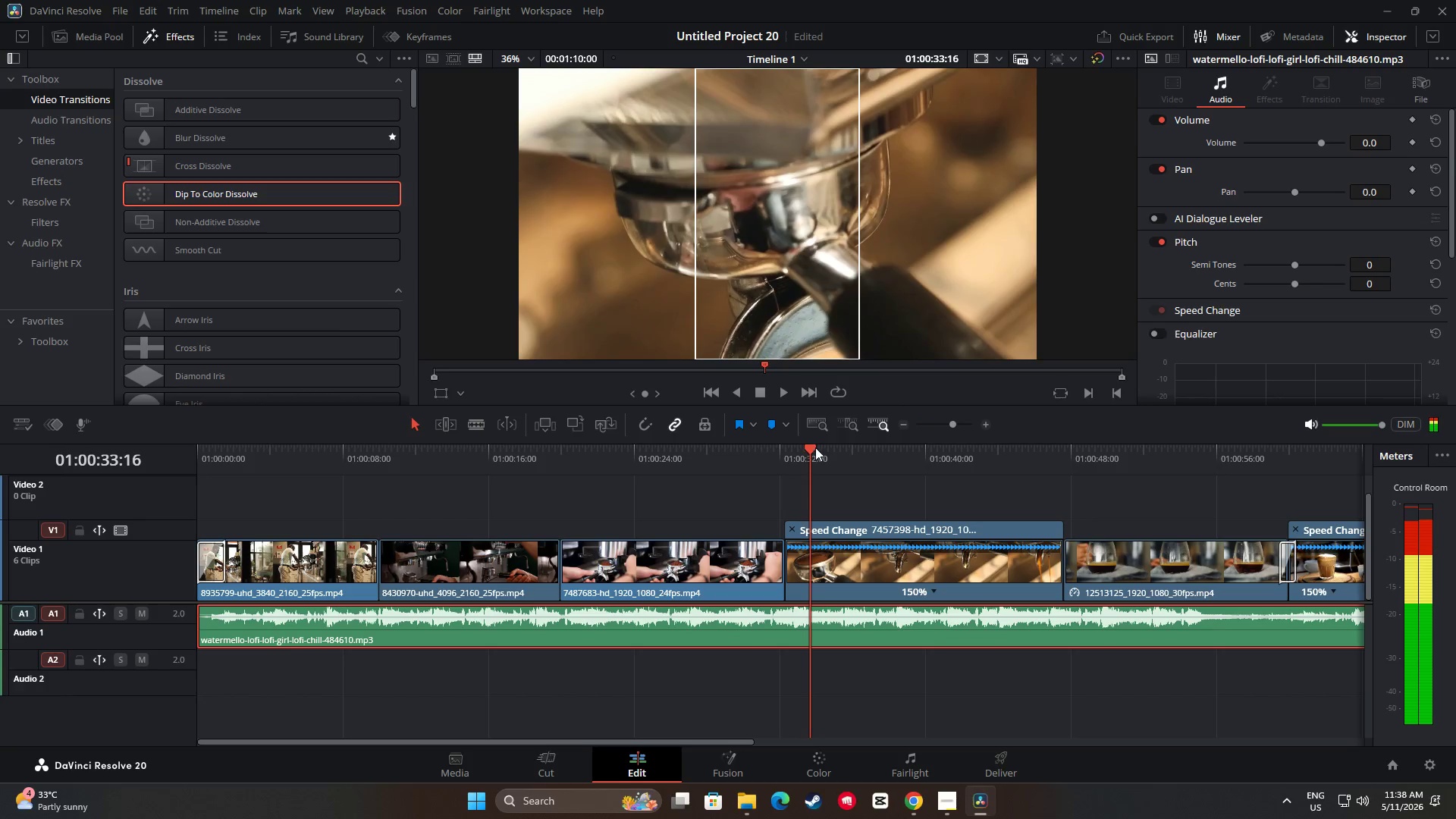 
left_click_drag(start_coordinate=[814, 447], to_coordinate=[766, 450])
 